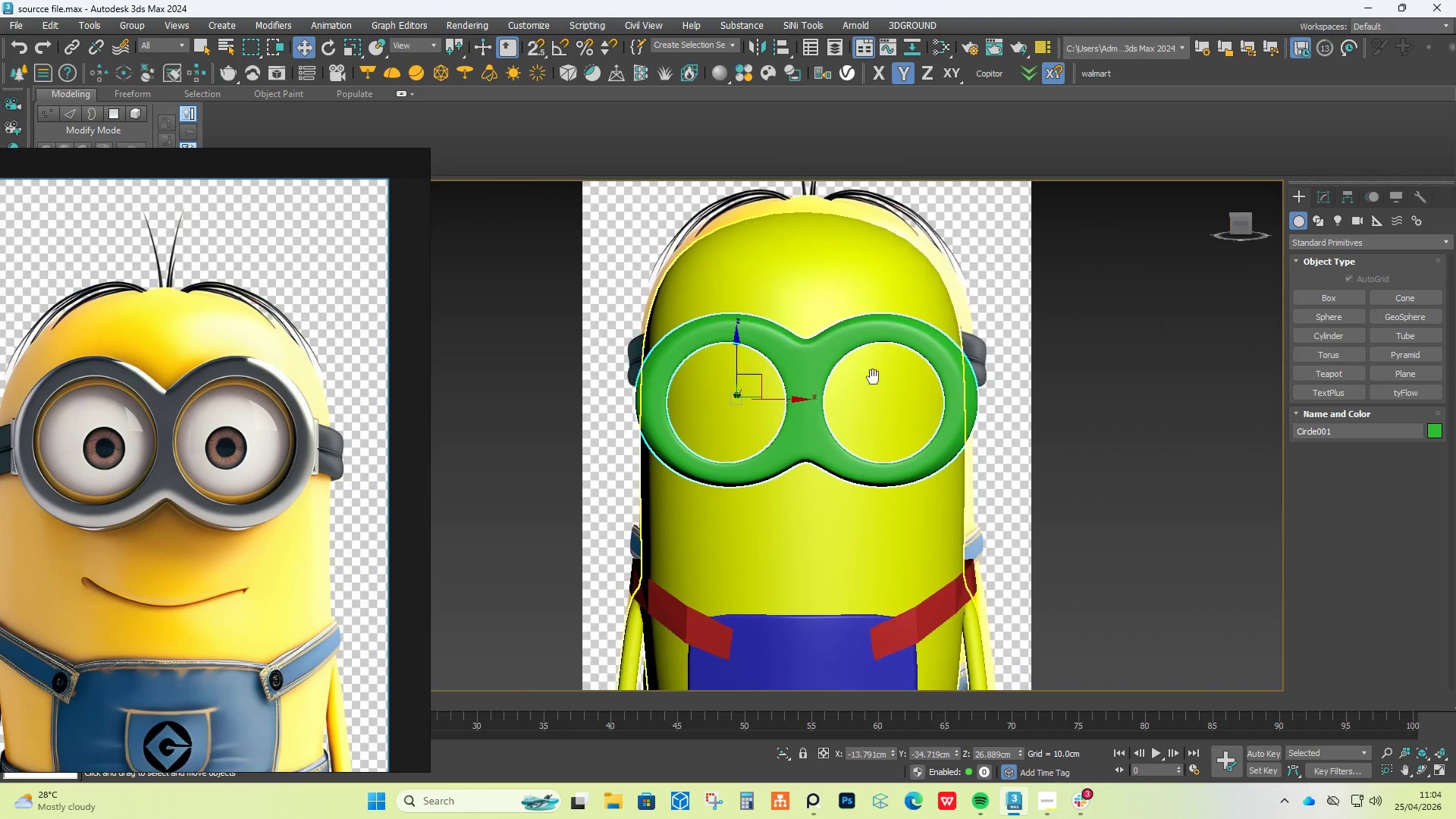 
scroll: coordinate [841, 394], scroll_direction: up, amount: 2.0
 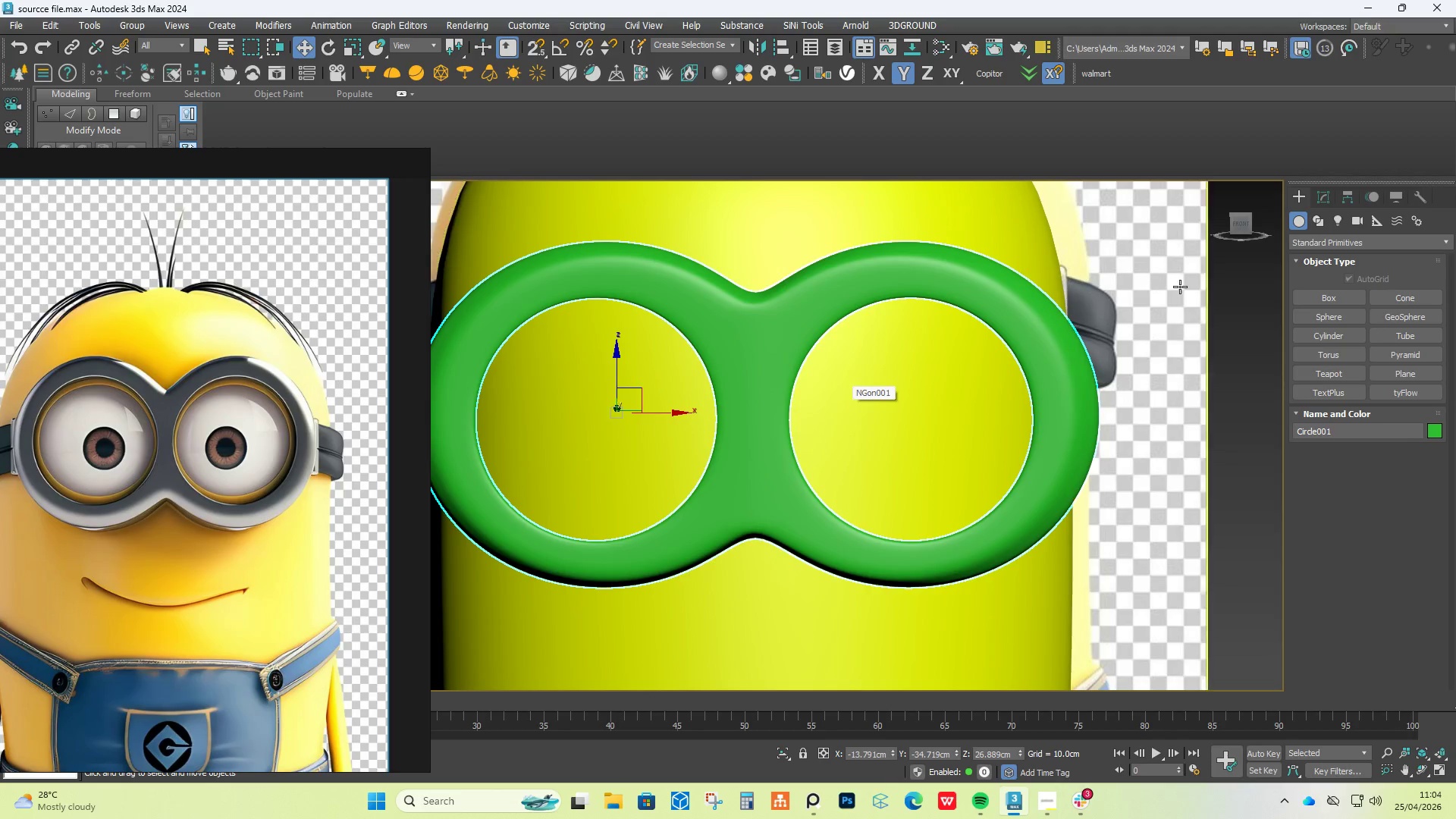 
left_click([1249, 223])
 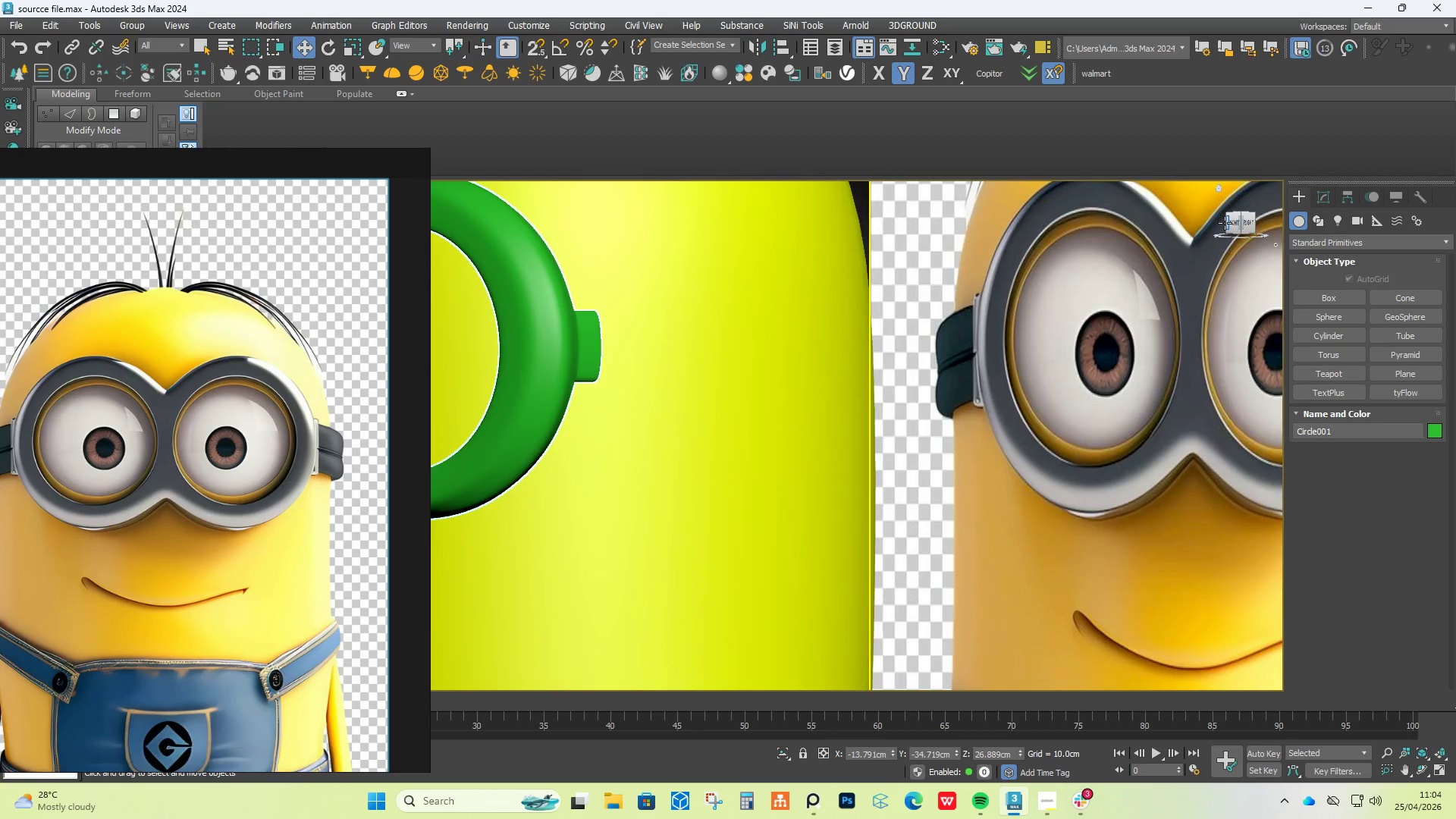 
left_click([1235, 224])
 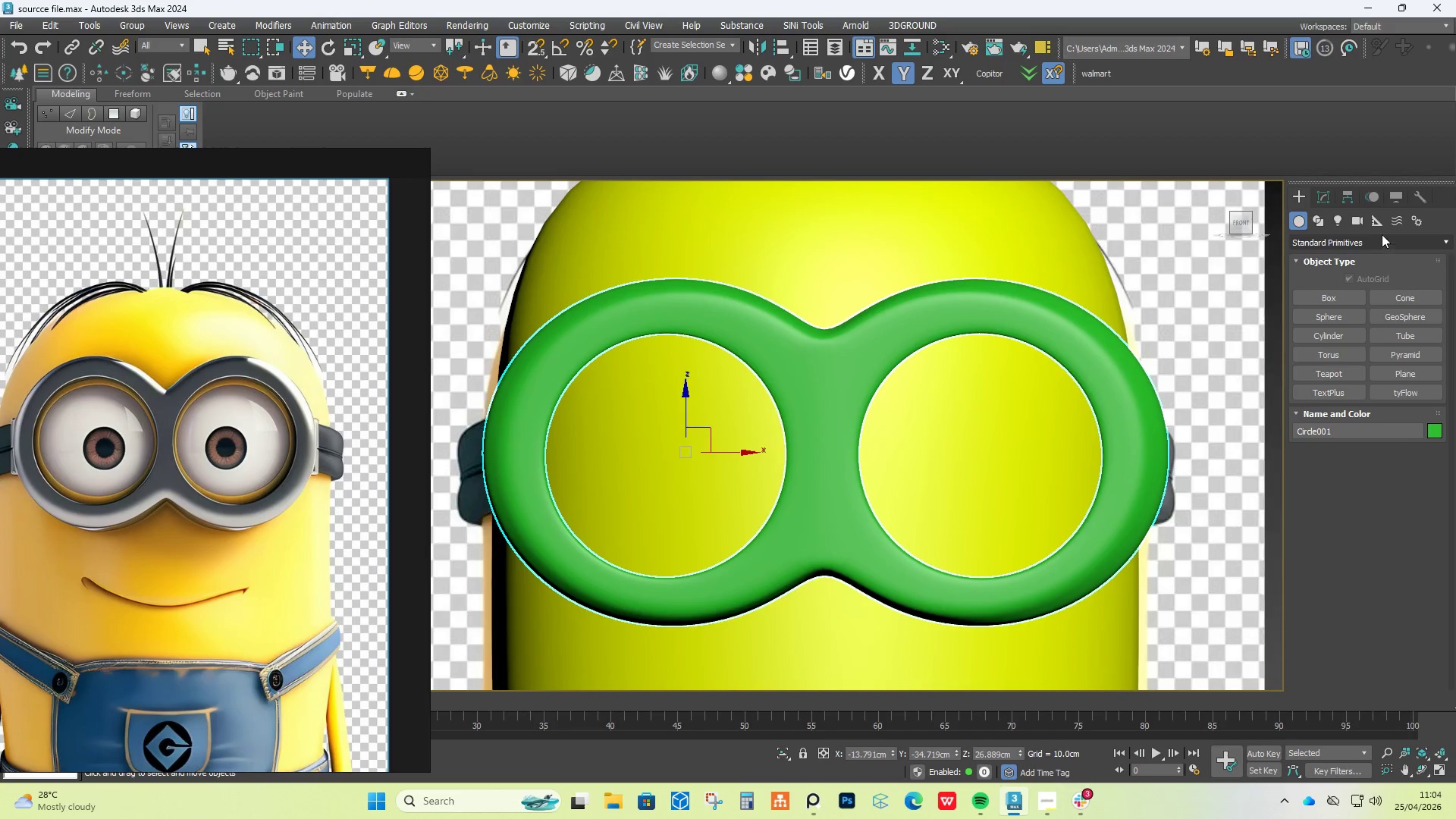 
left_click([1333, 197])
 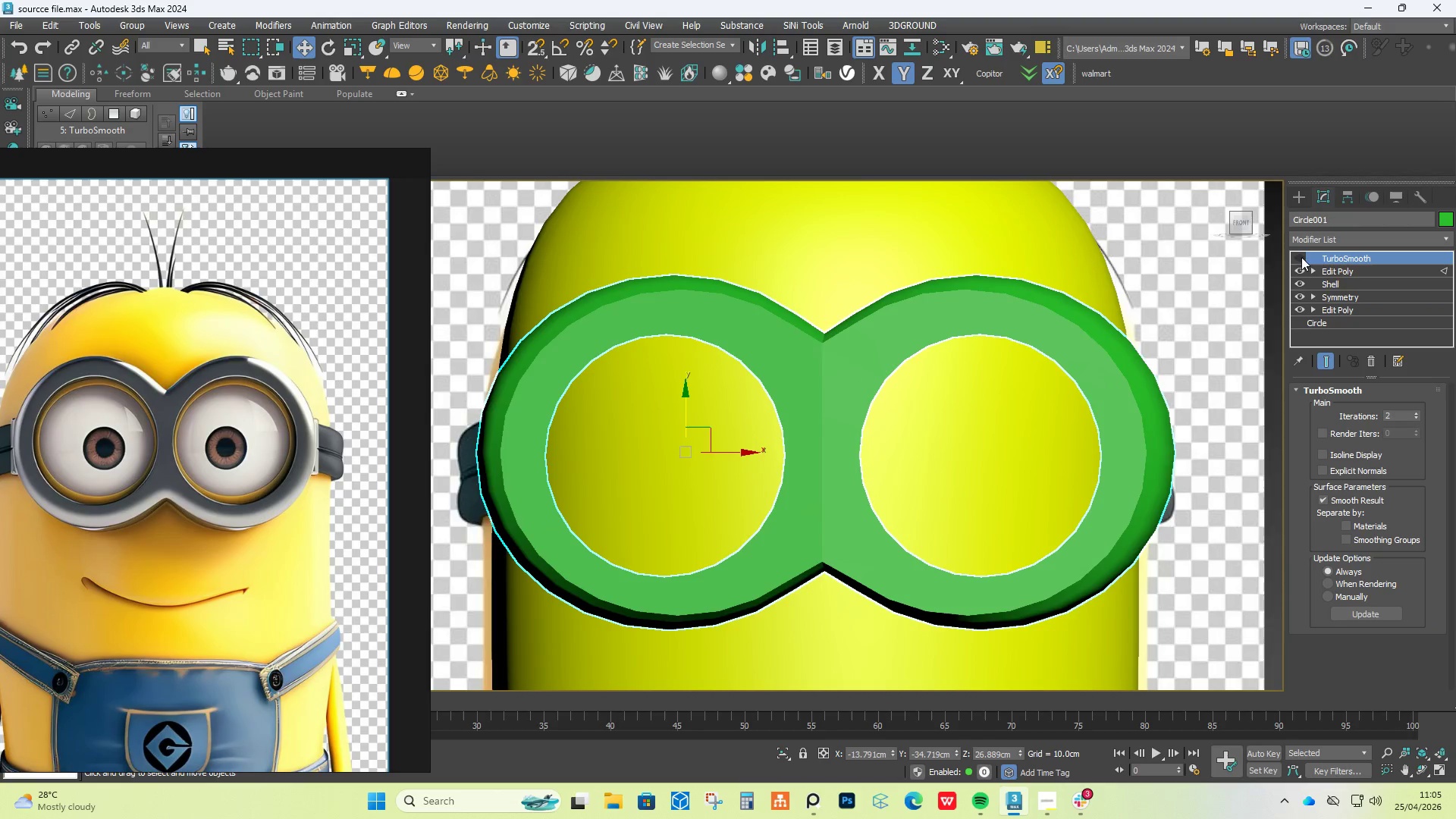 
double_click([1335, 270])
 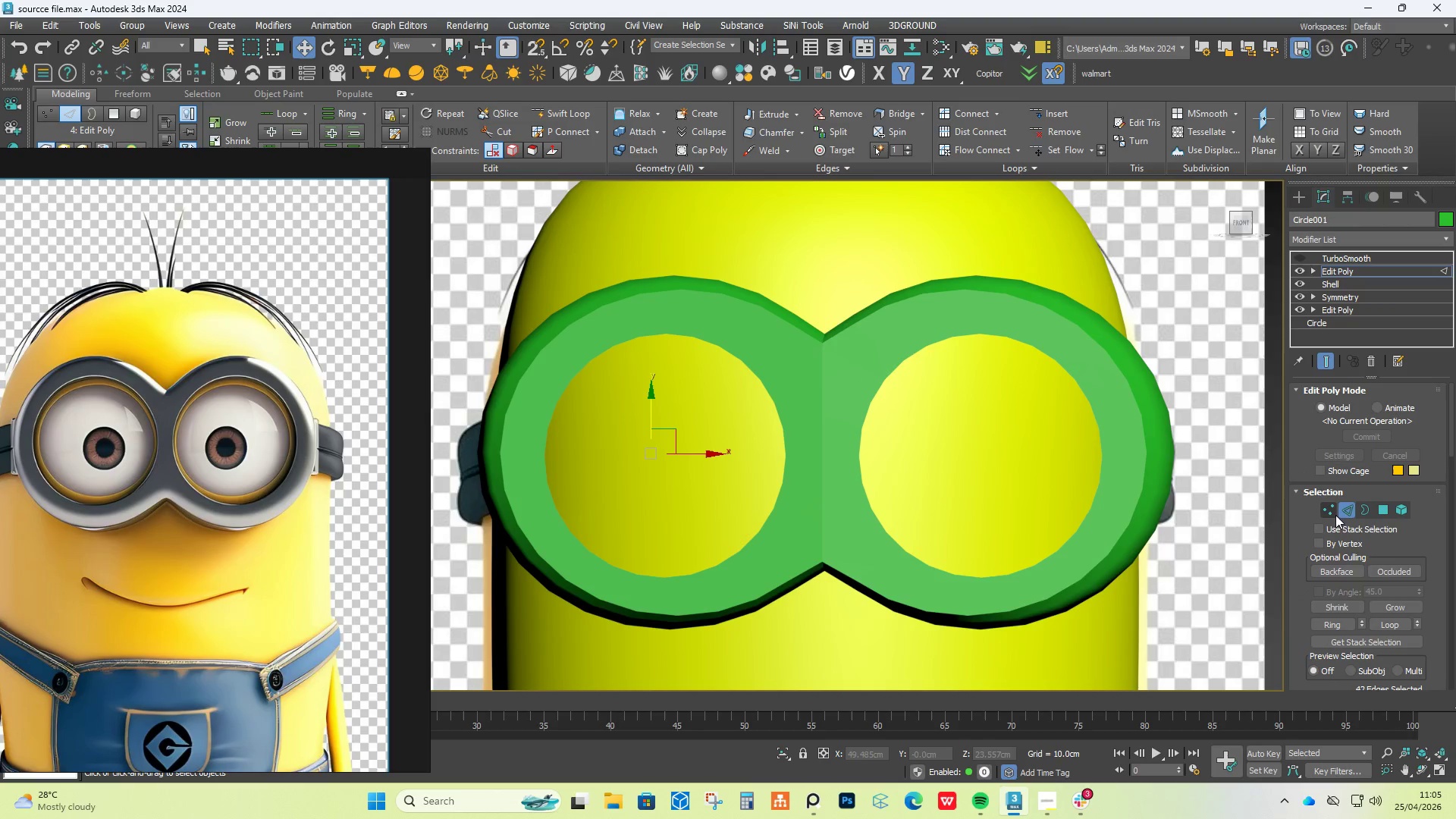 
left_click([1323, 507])
 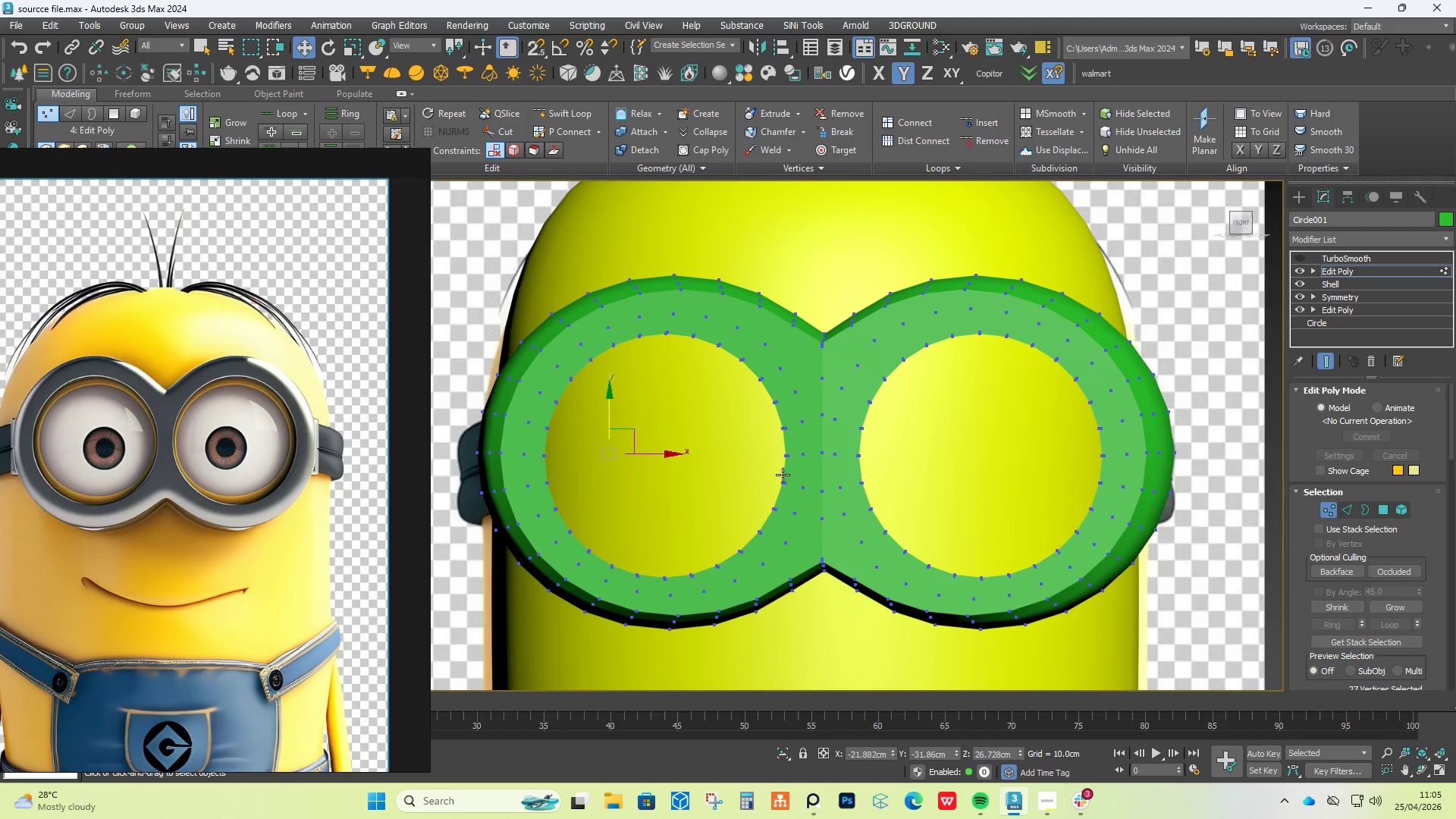 
scroll: coordinate [786, 469], scroll_direction: up, amount: 1.0
 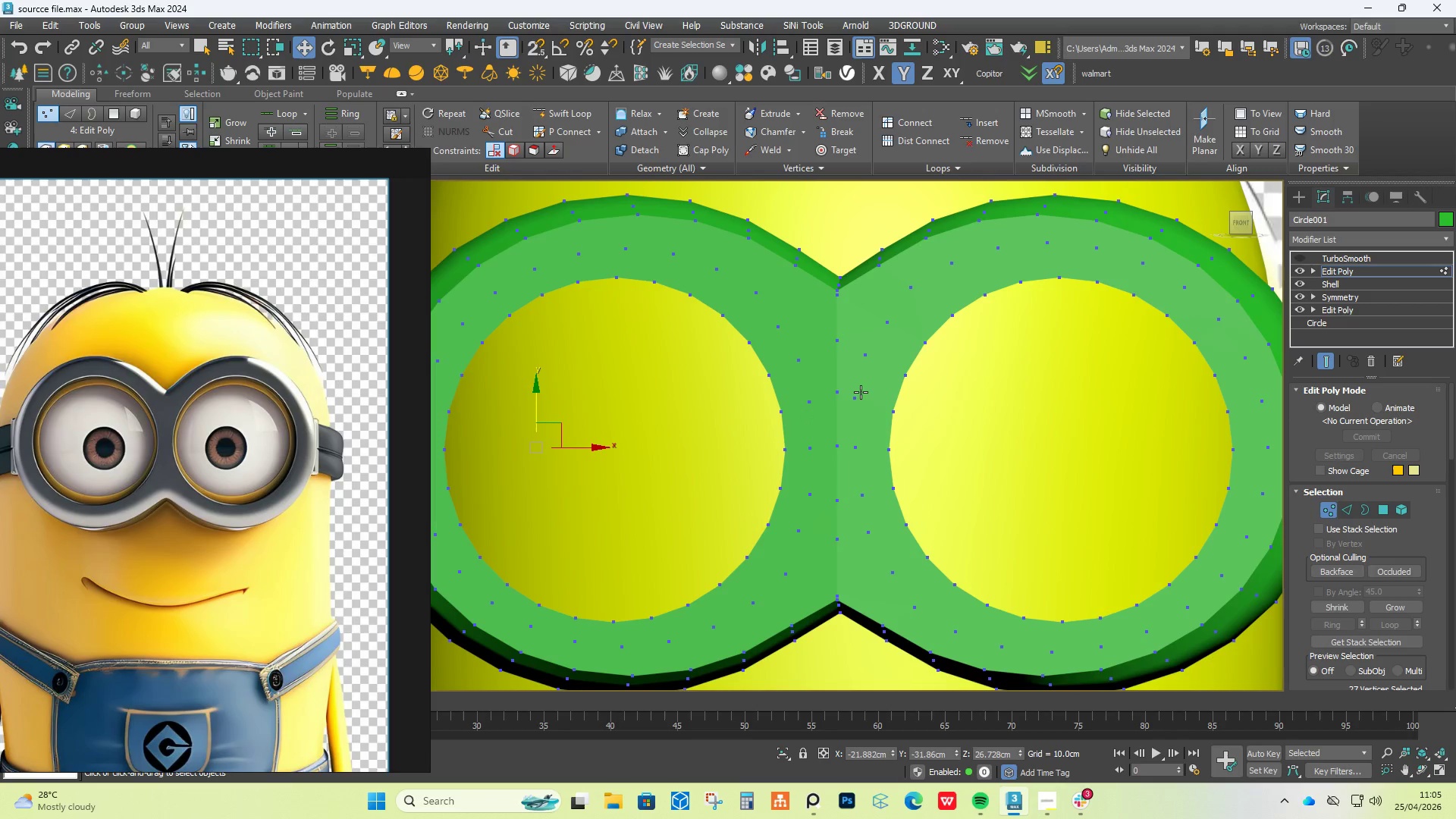 
key(F4)
 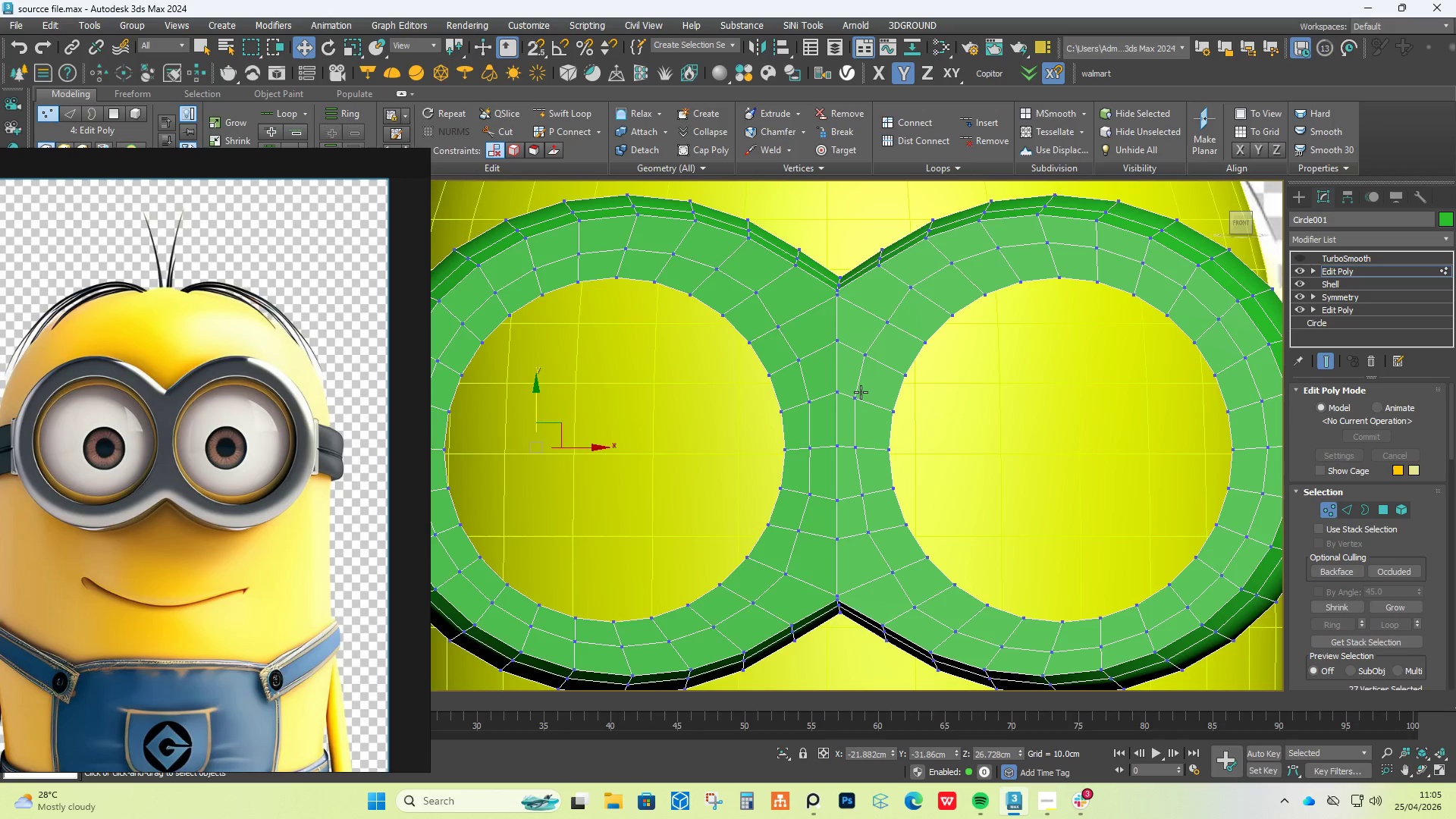 
key(1)
 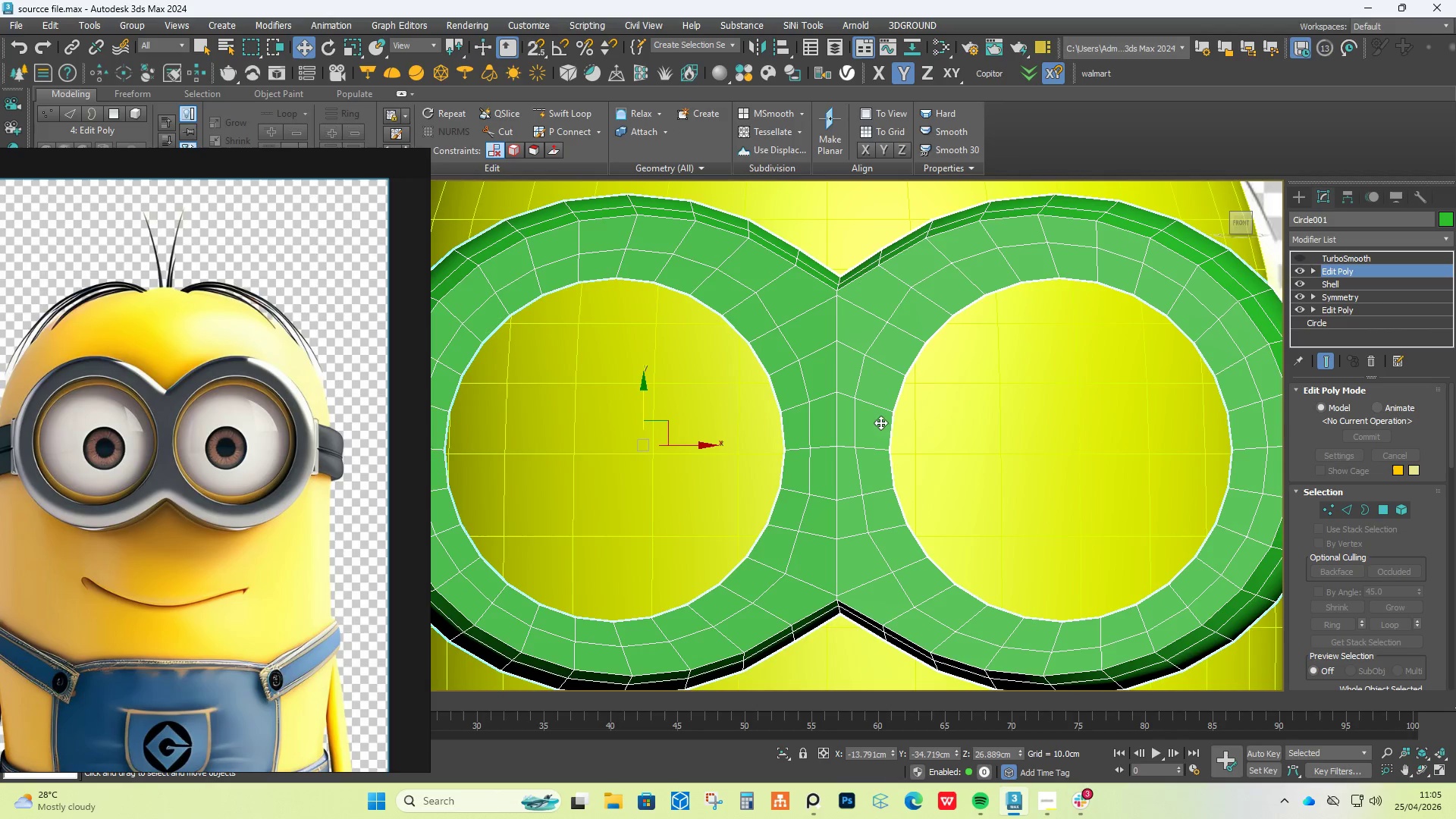 
key(Alt+AltLeft)
 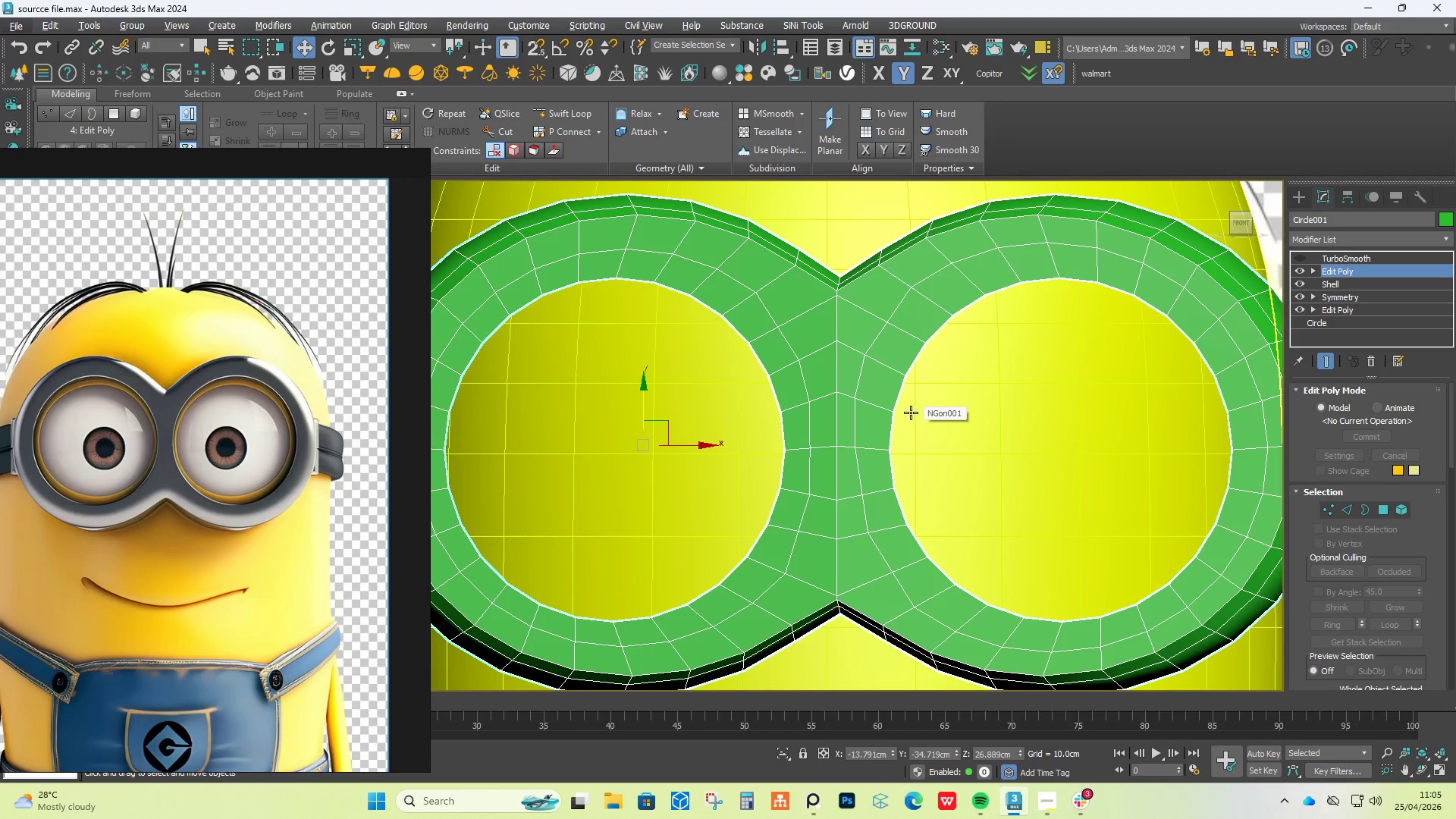 
key(1)
 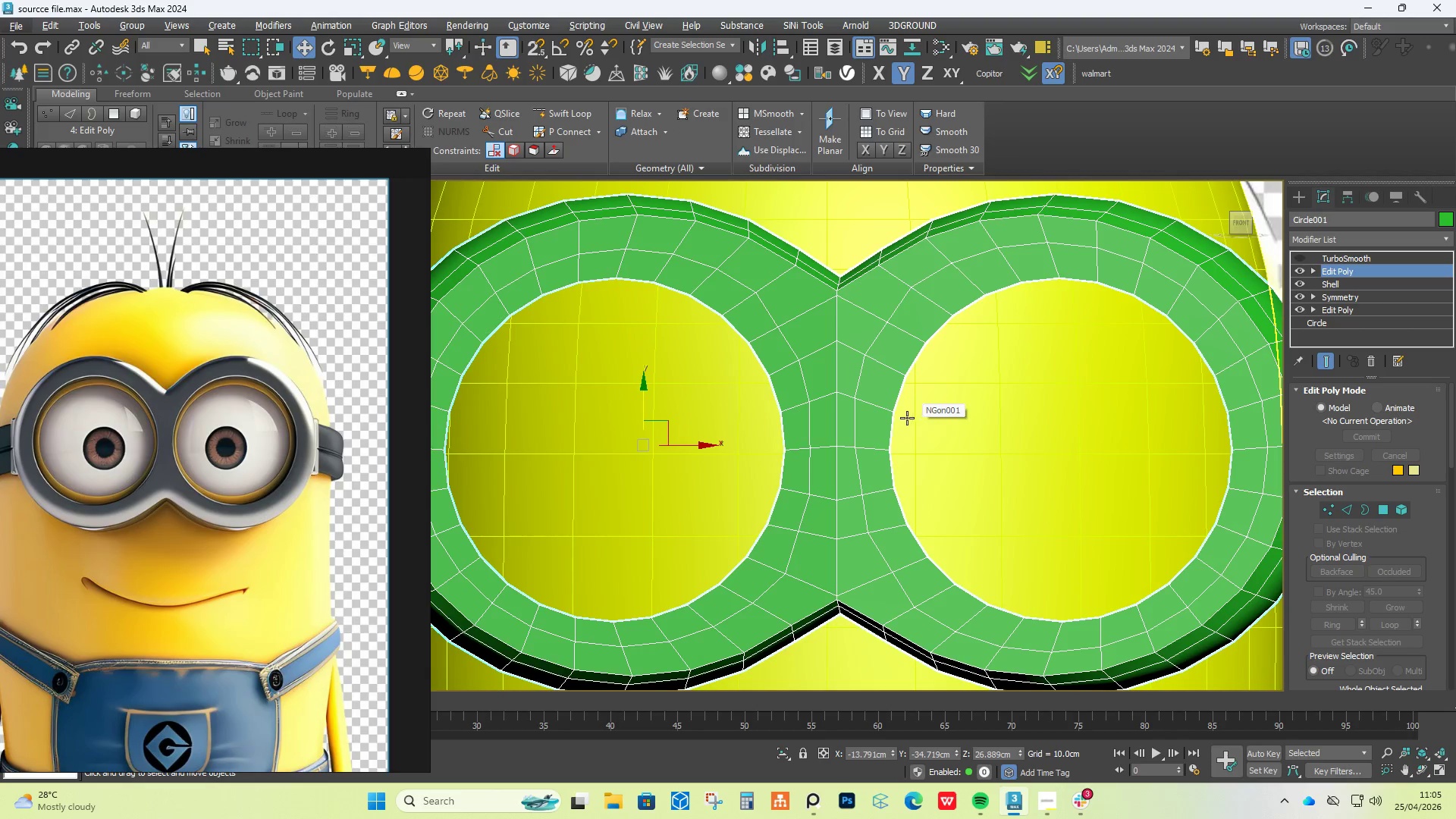 
hold_key(key=AltLeft, duration=0.67)
 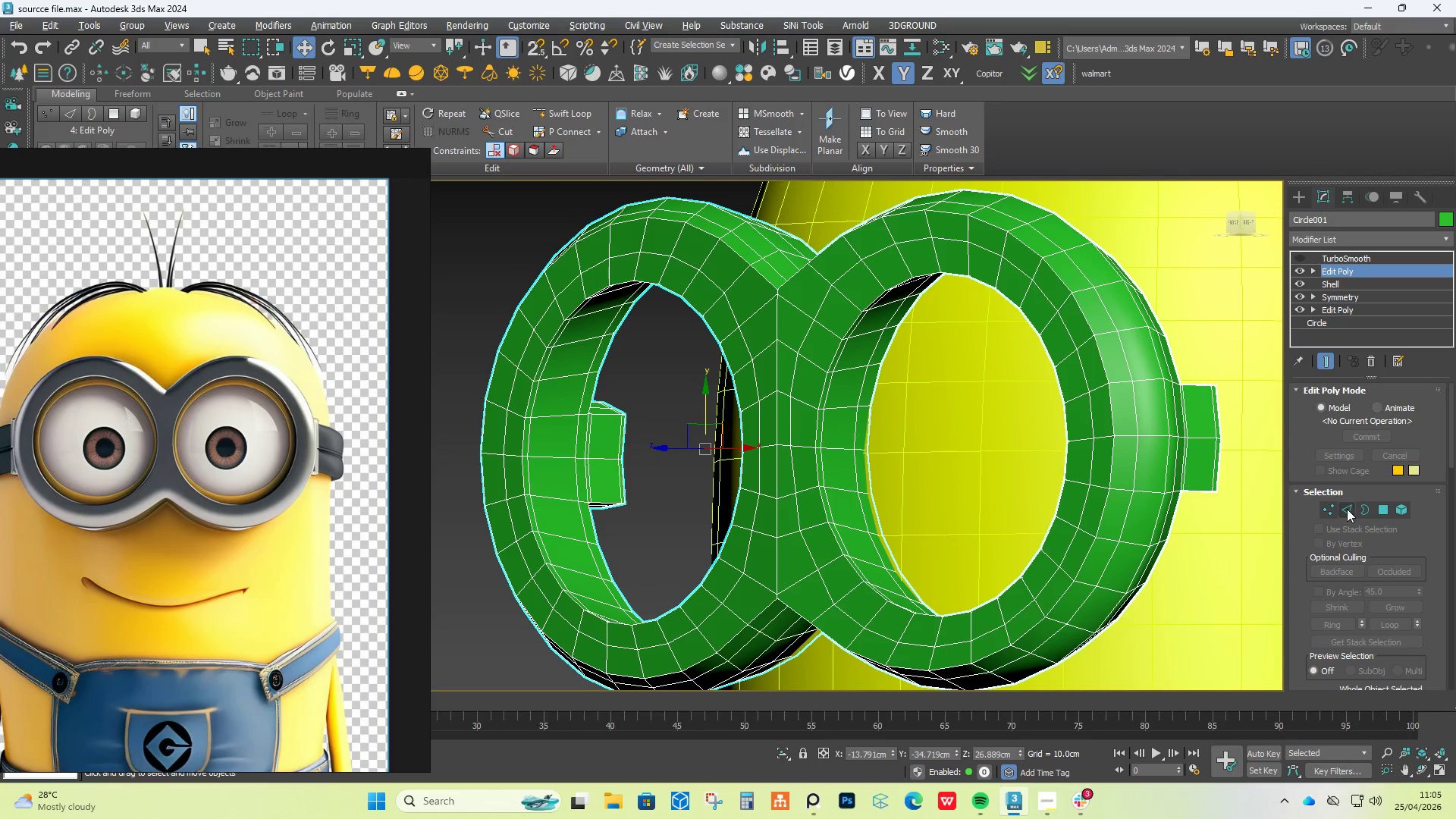 
double_click([1347, 509])
 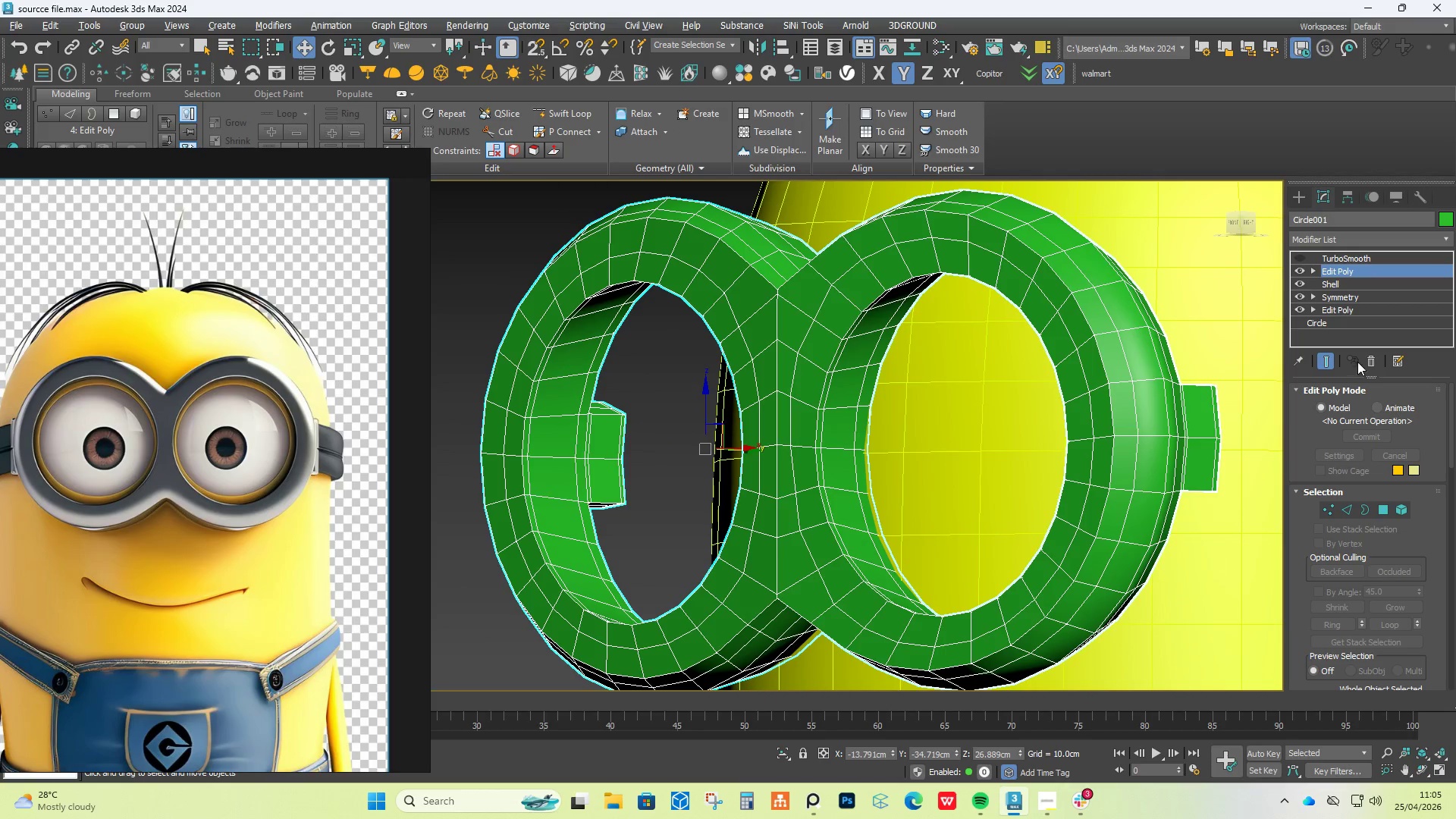 
left_click([1330, 360])
 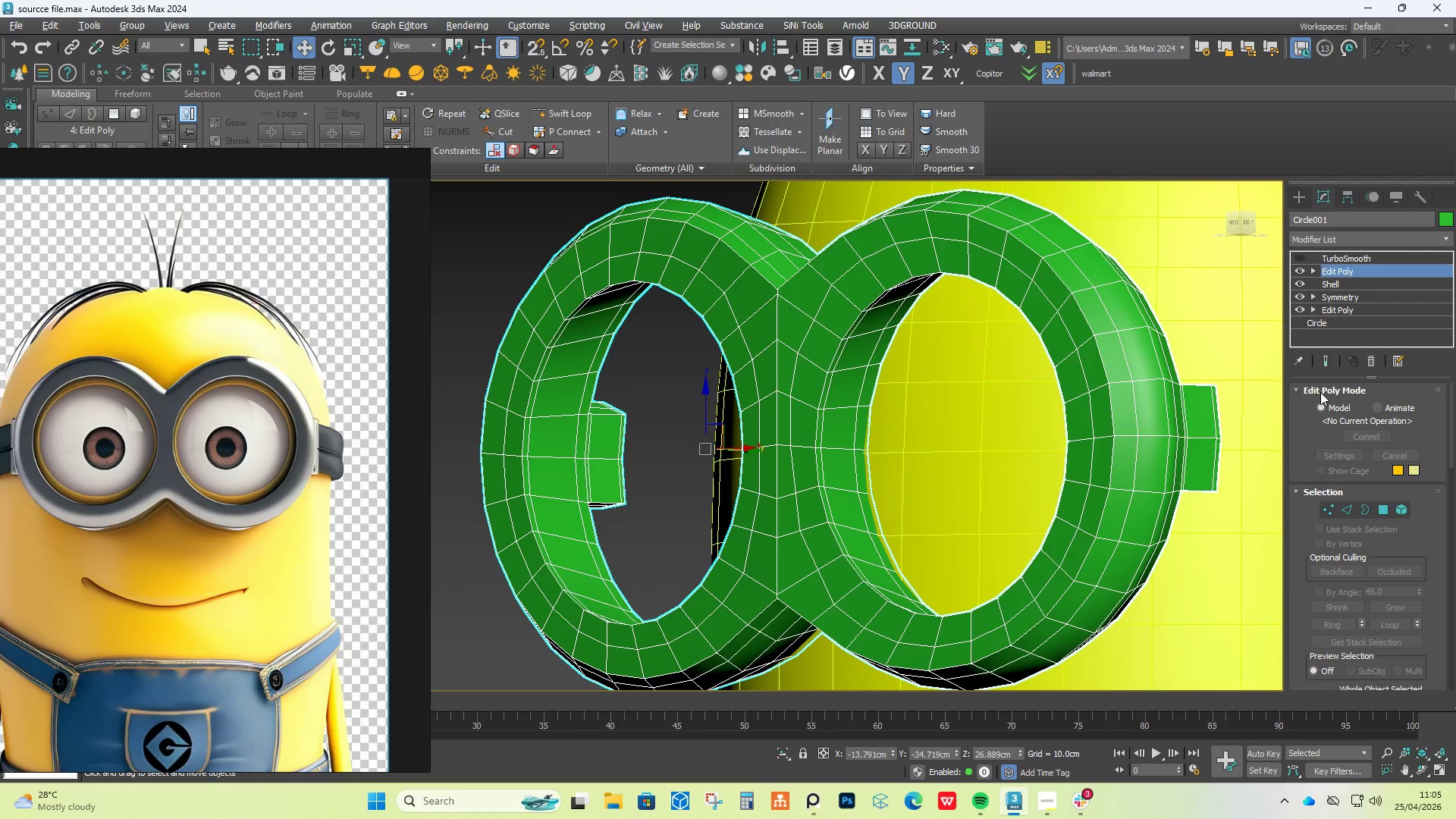 
left_click([1348, 507])
 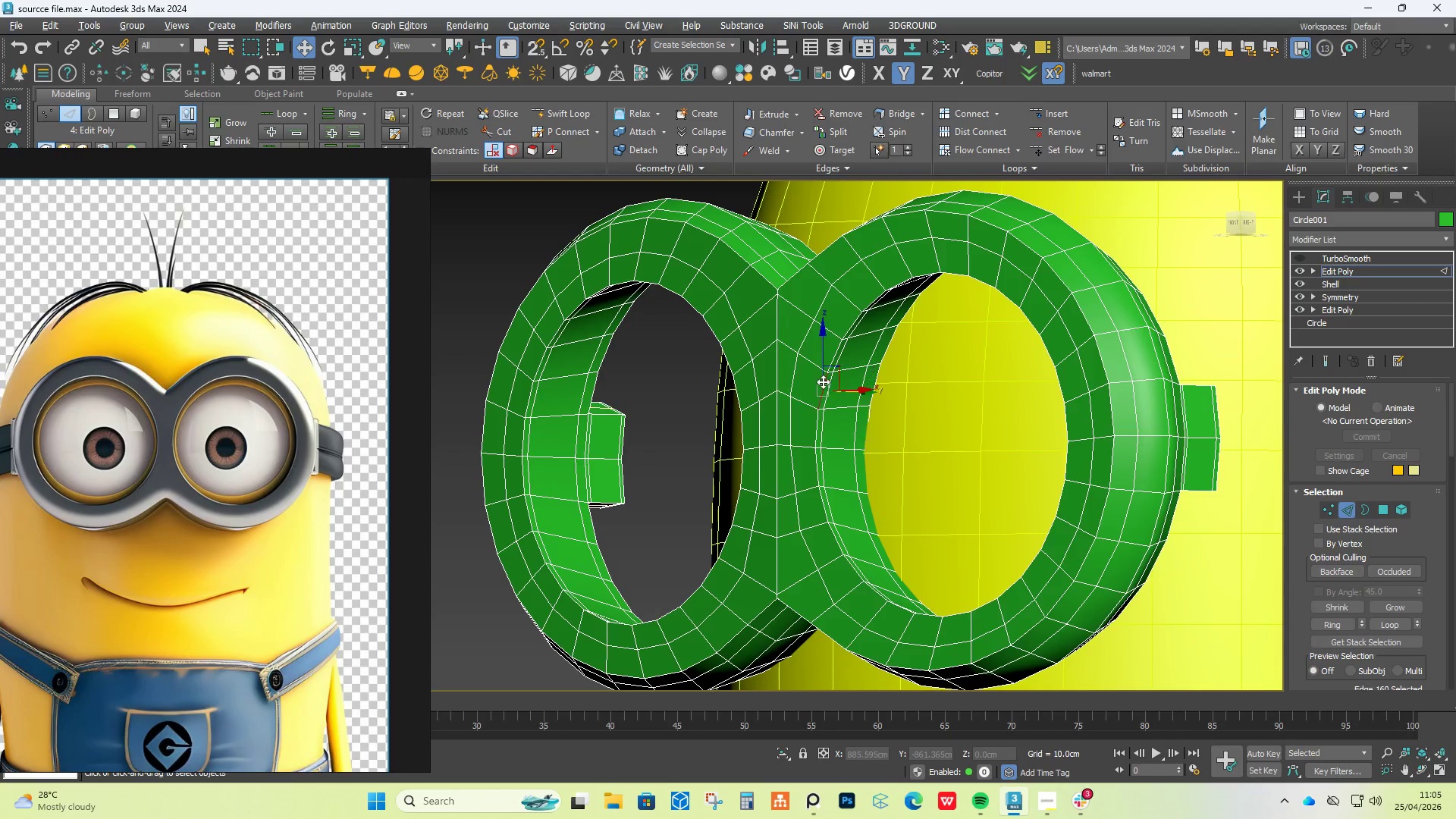 
double_click([823, 381])
 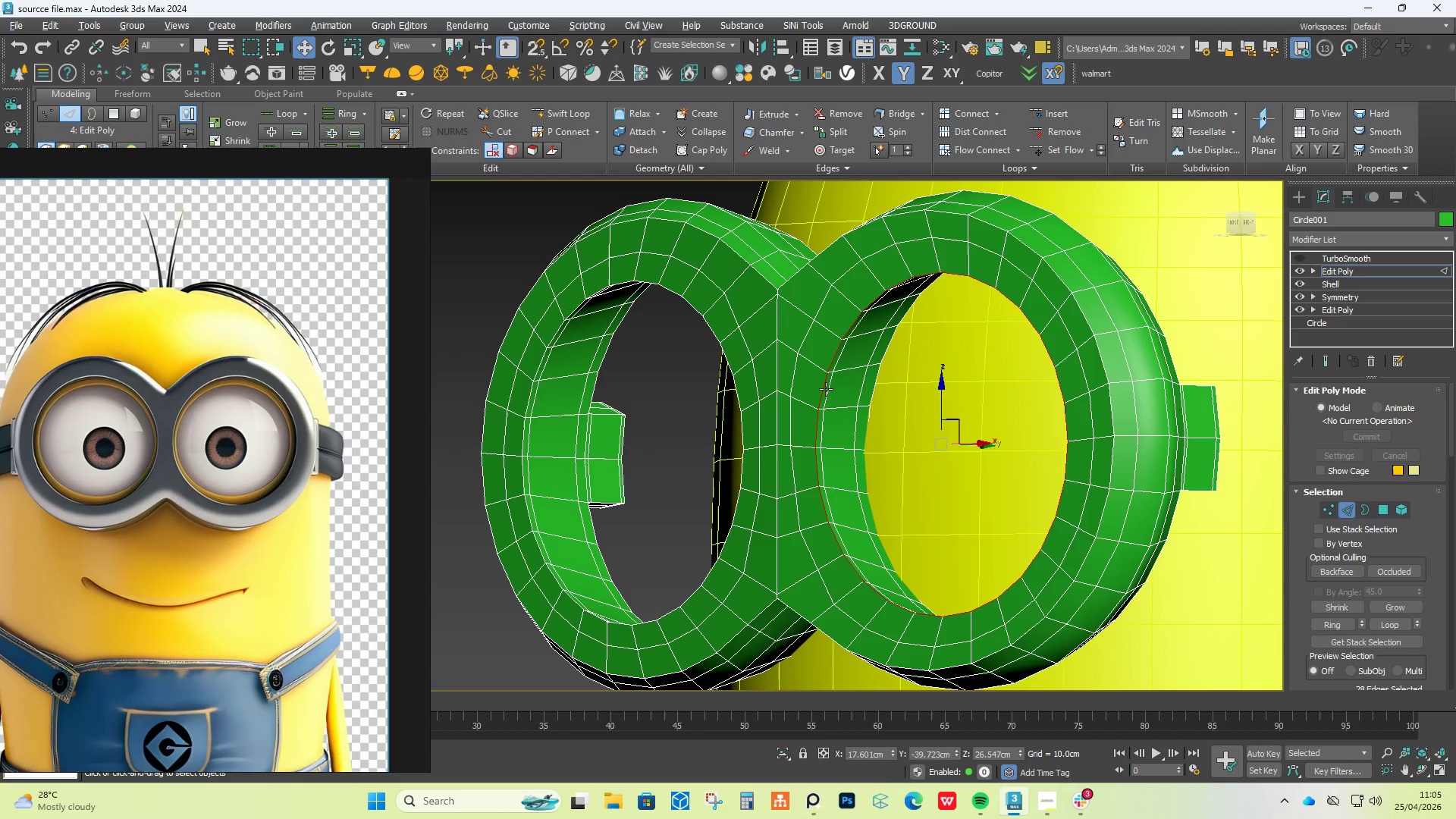 
hold_key(key=ControlLeft, duration=0.8)
double_click([828, 395])
 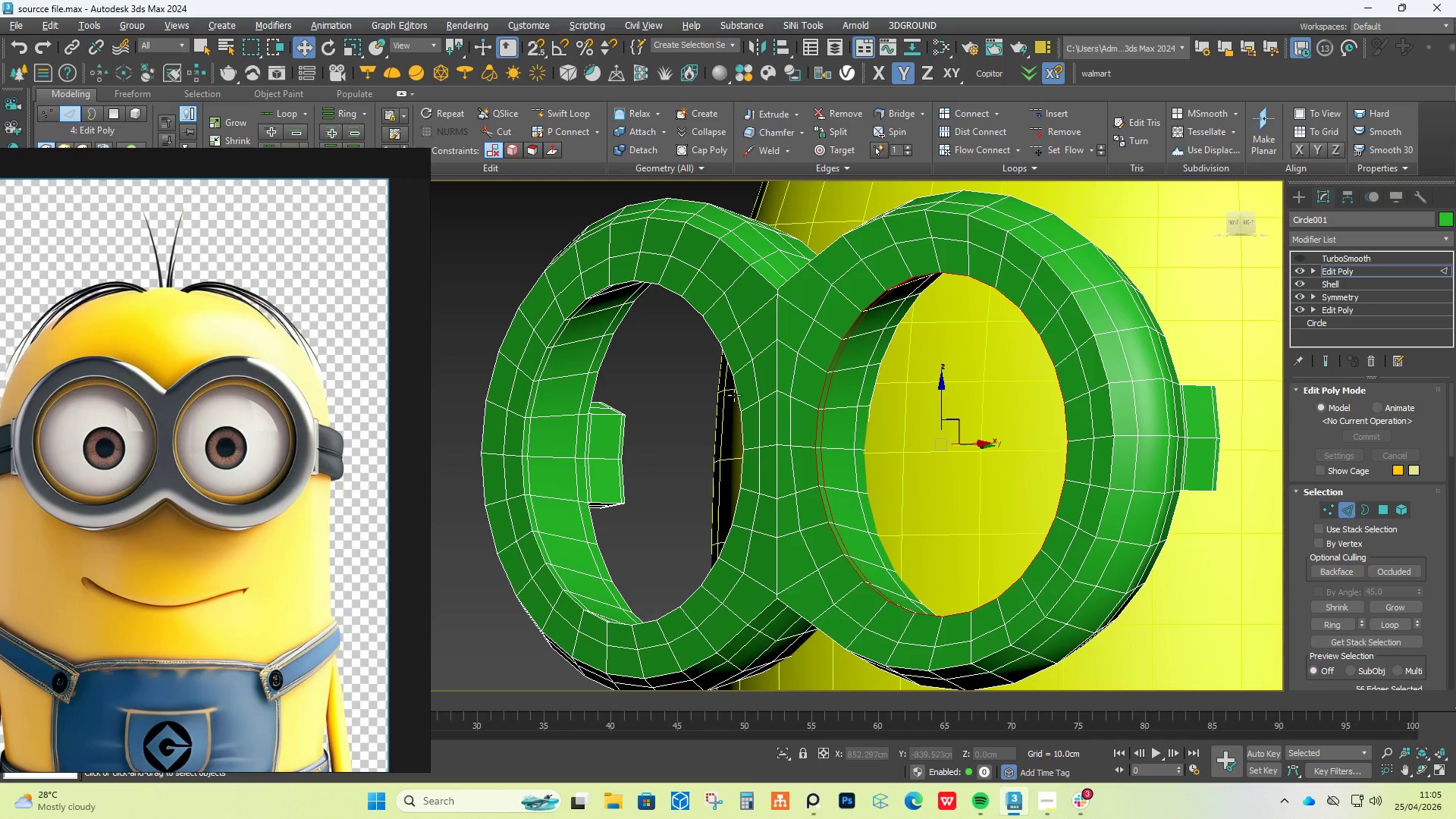 
hold_key(key=ControlLeft, duration=0.47)
double_click([736, 394])
 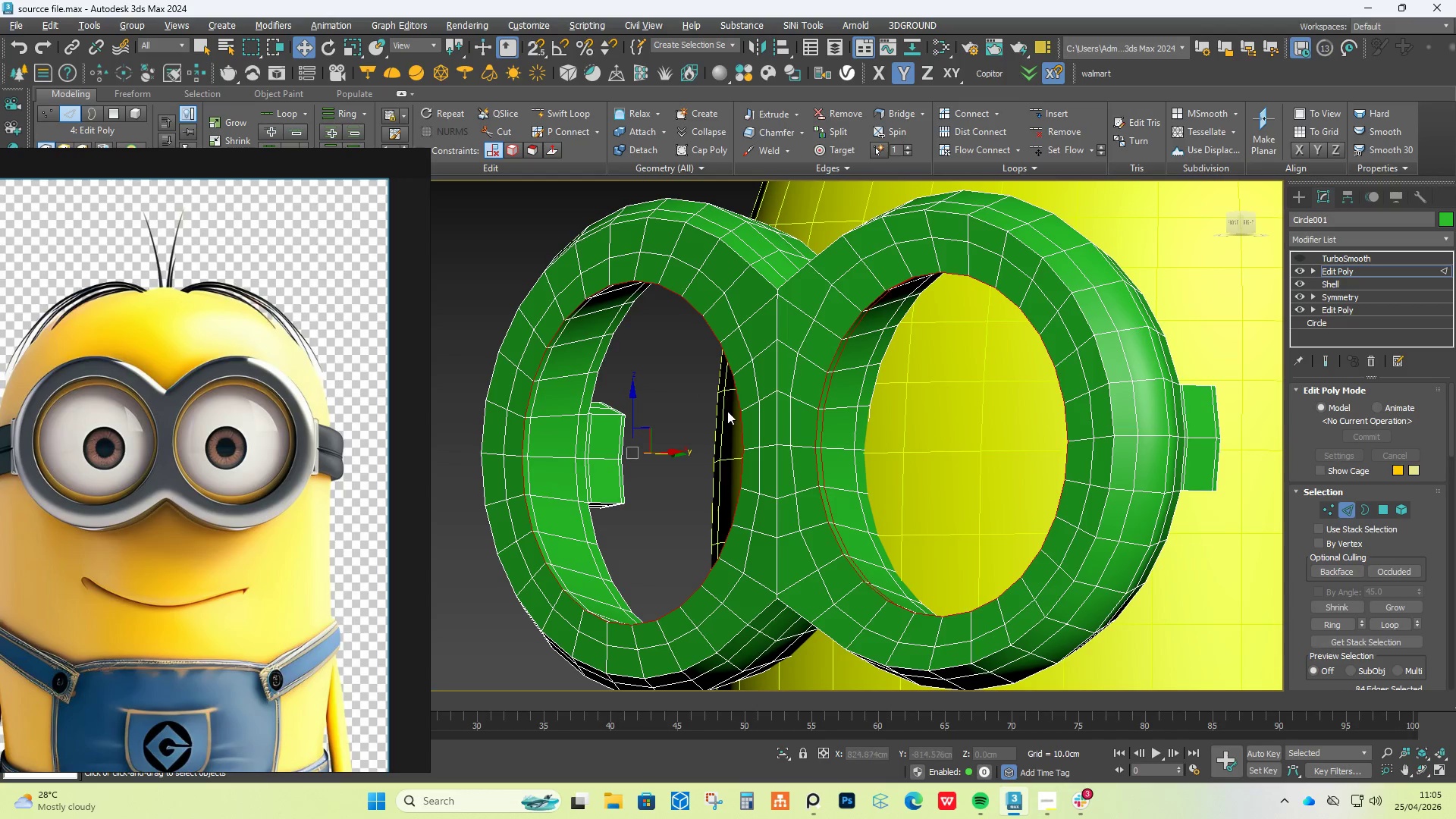 
hold_key(key=AltLeft, duration=1.27)
 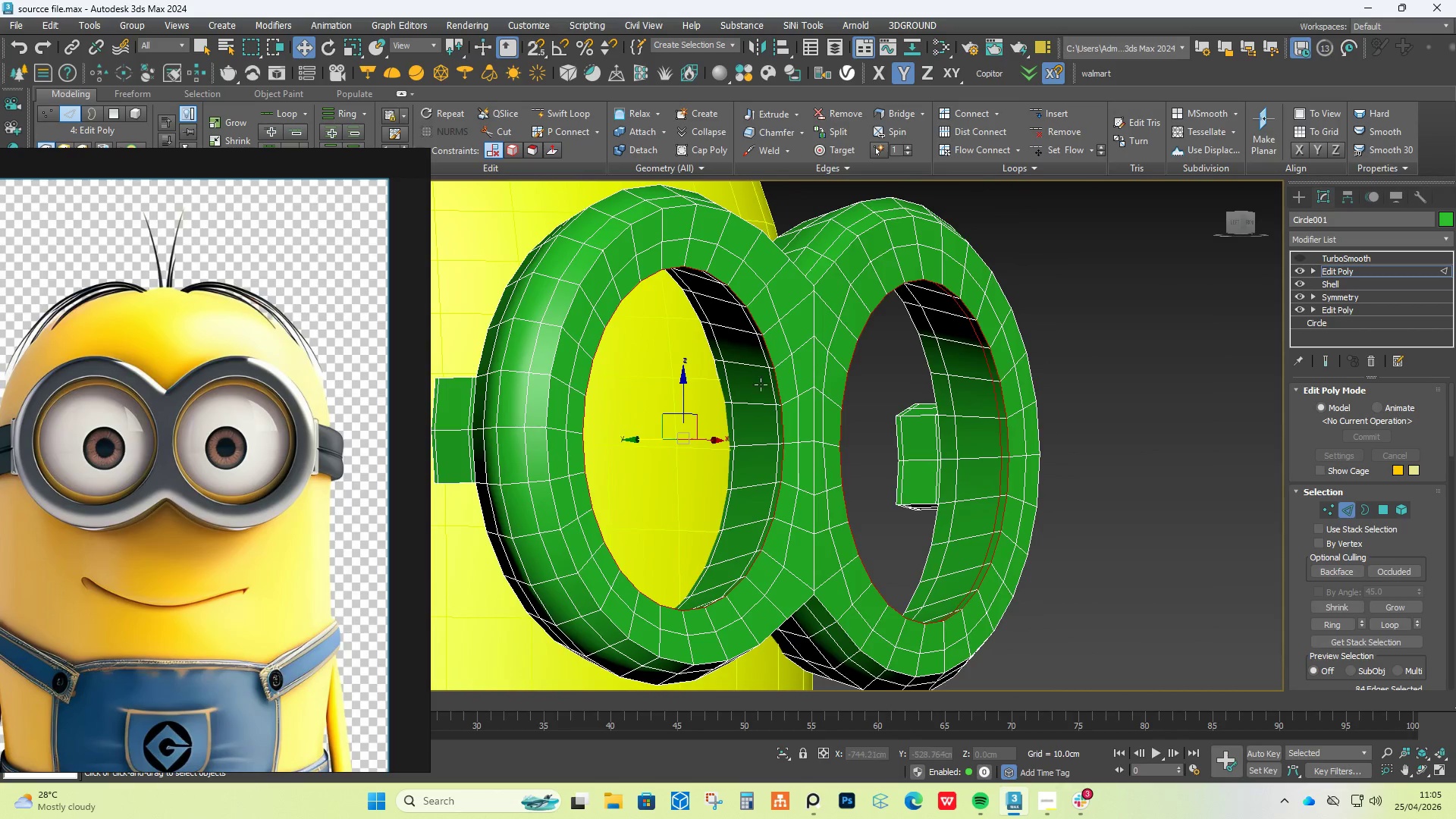 
hold_key(key=ControlLeft, duration=0.7)
double_click([770, 384])
 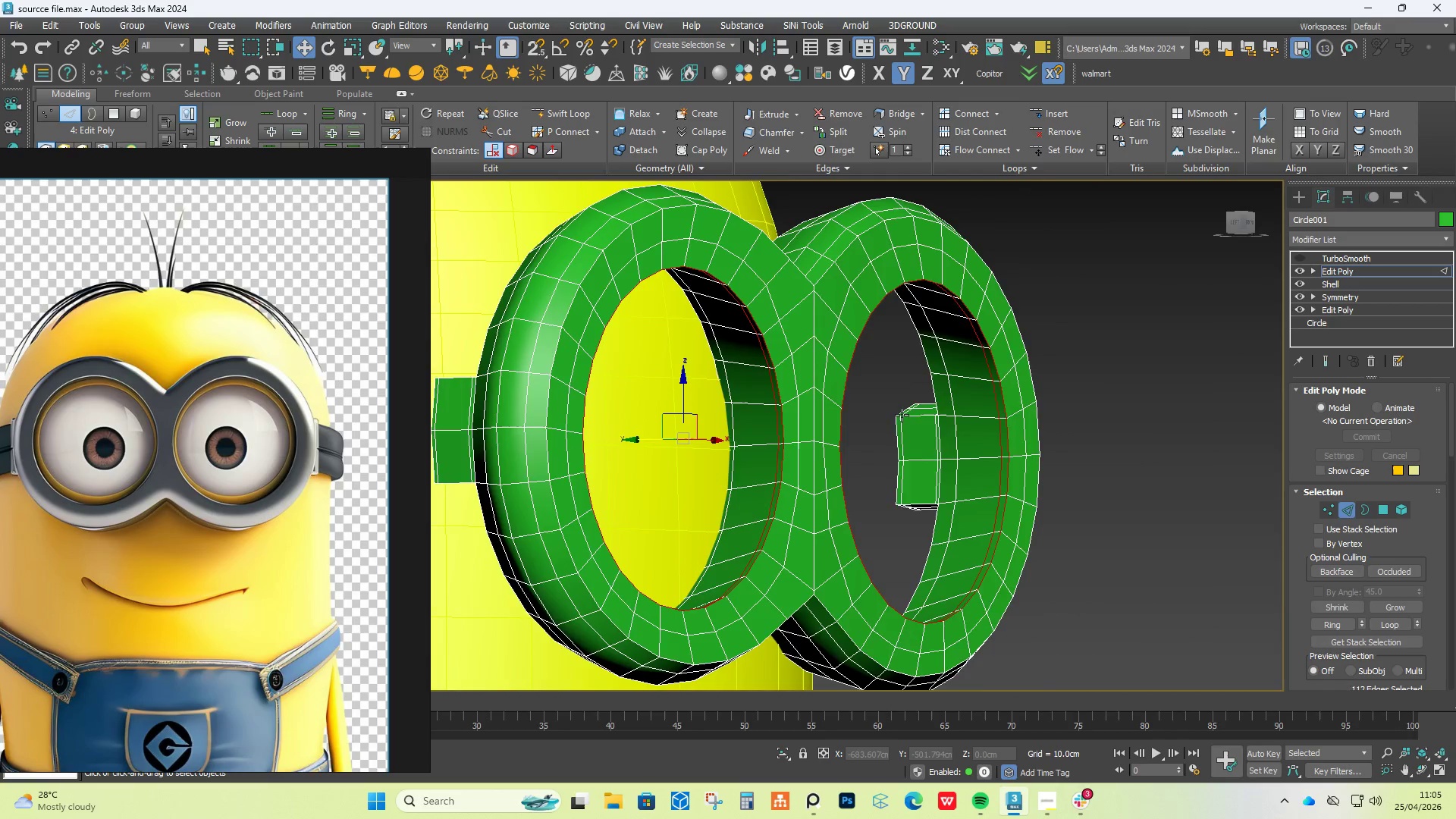 
hold_key(key=AltLeft, duration=0.72)
 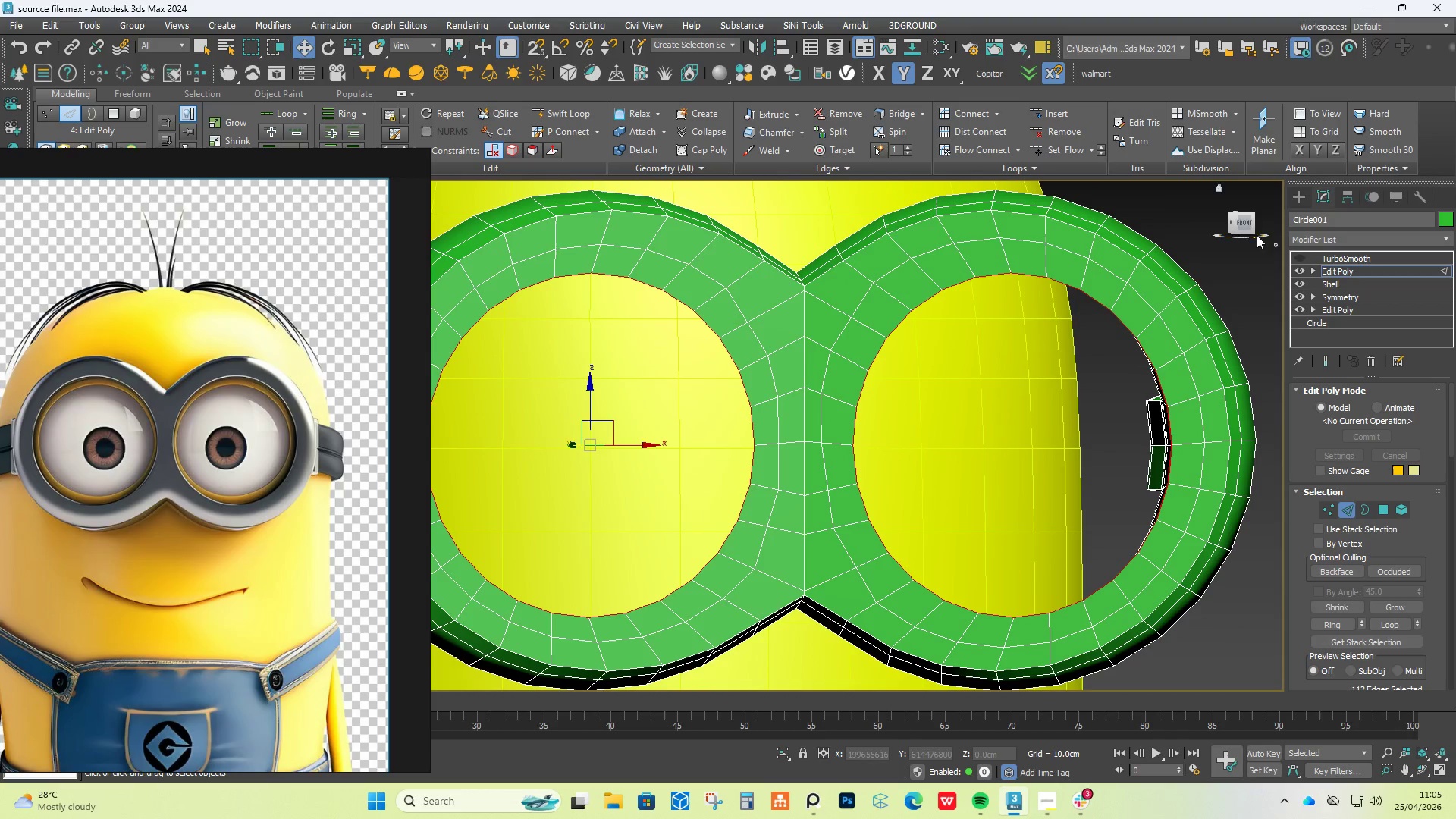 
left_click([1244, 216])
 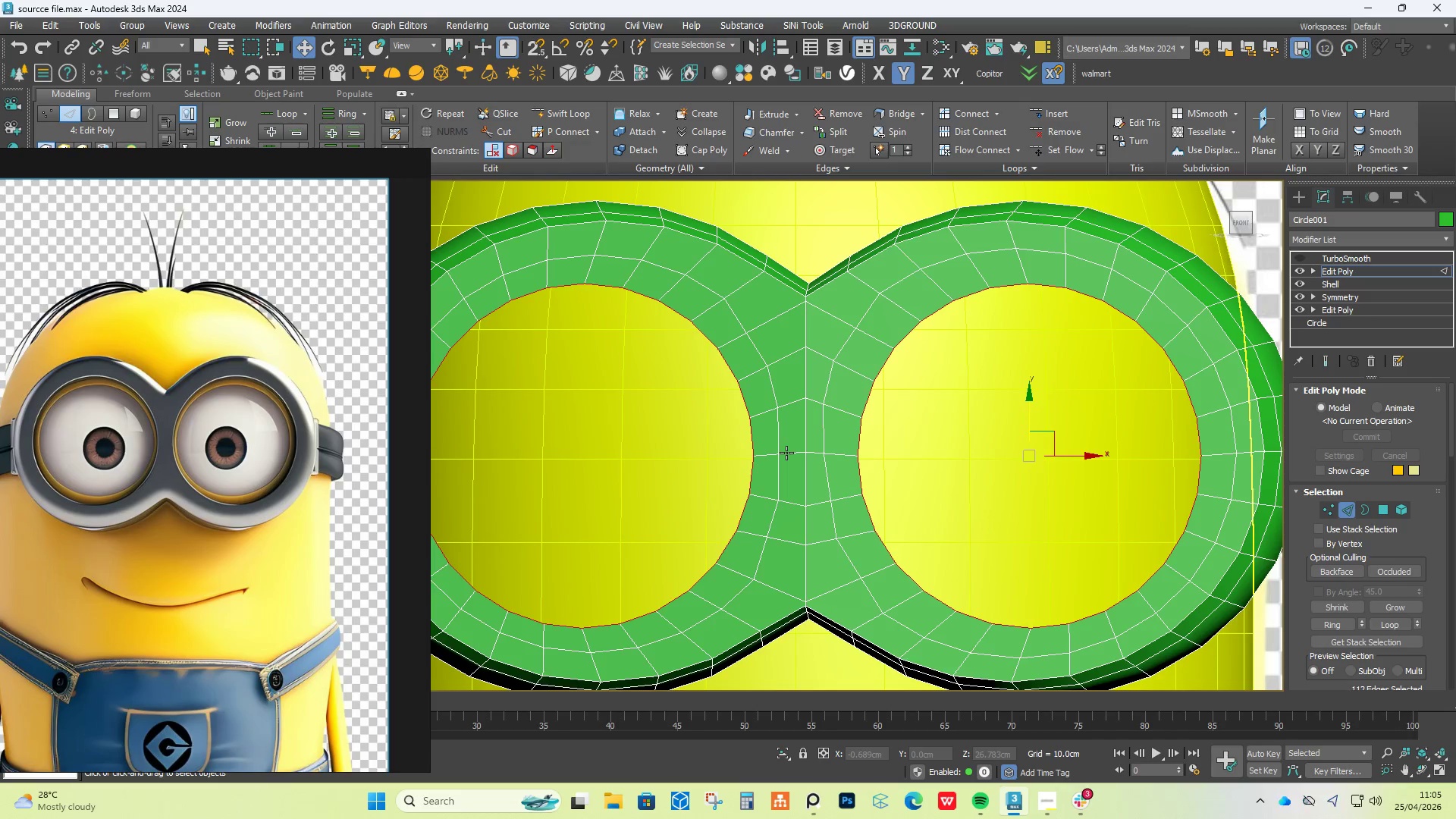 
key(R)
 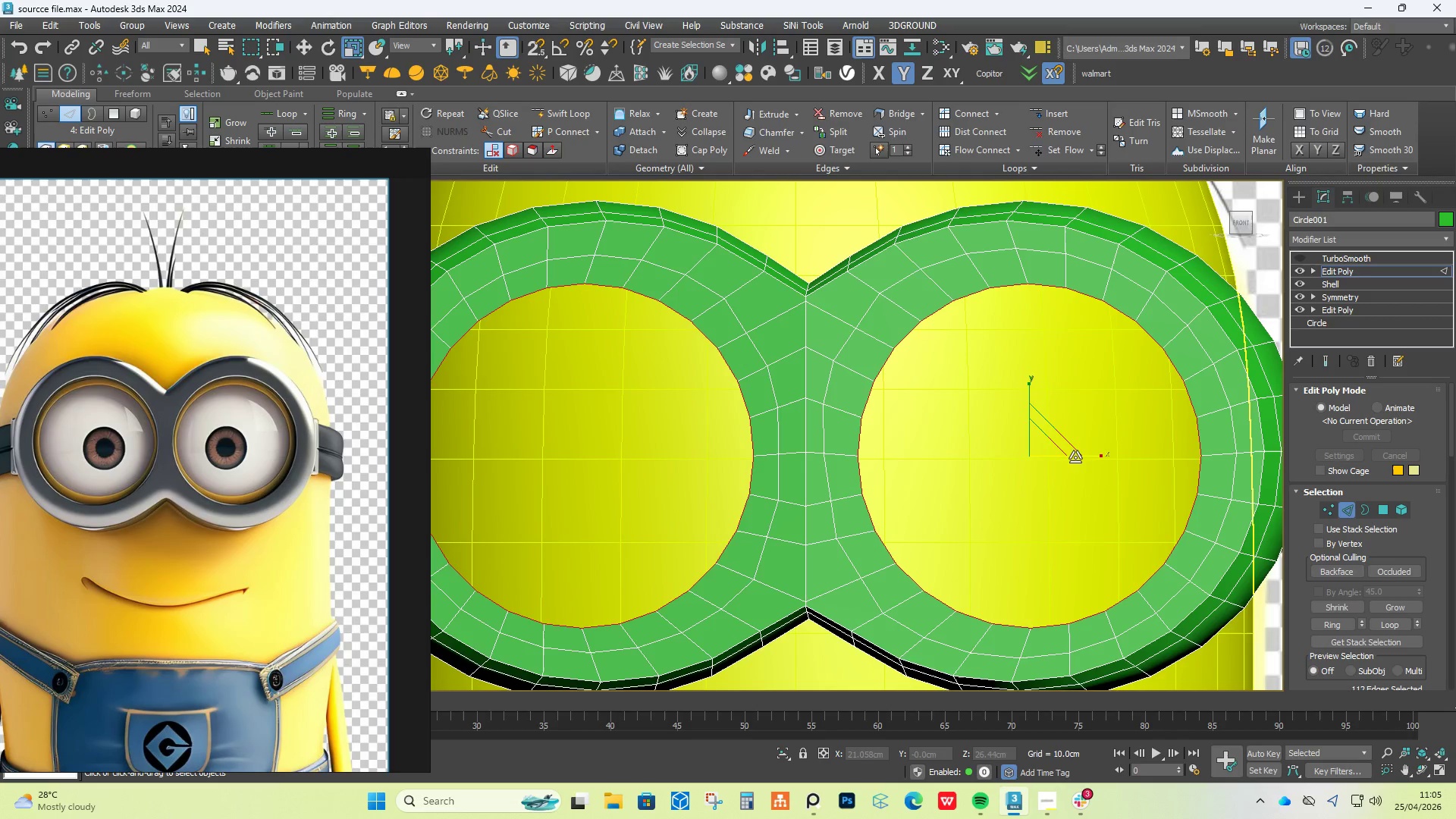 
left_click_drag(start_coordinate=[1075, 454], to_coordinate=[1081, 454])
 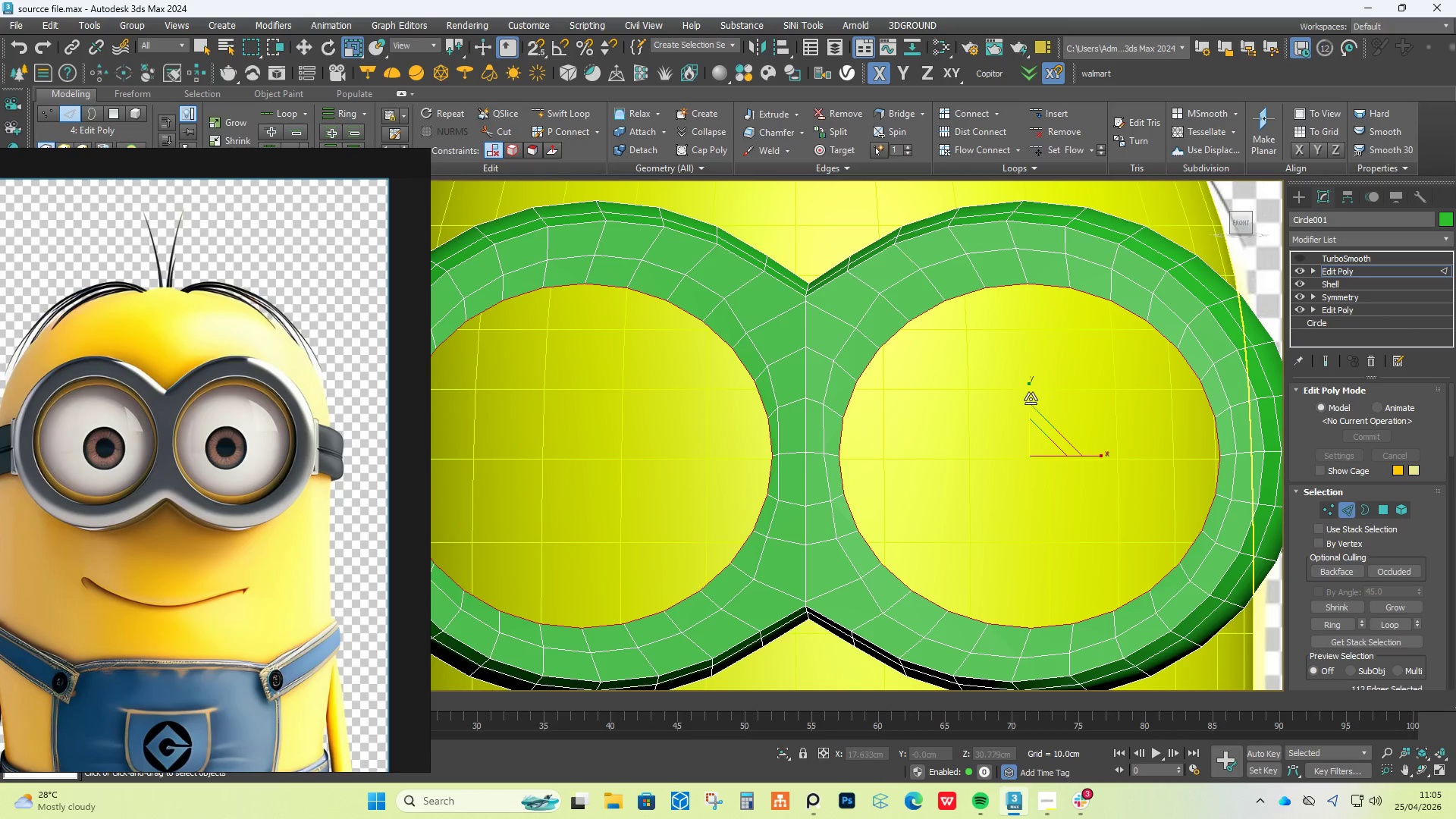 
left_click_drag(start_coordinate=[1033, 394], to_coordinate=[1031, 391])
 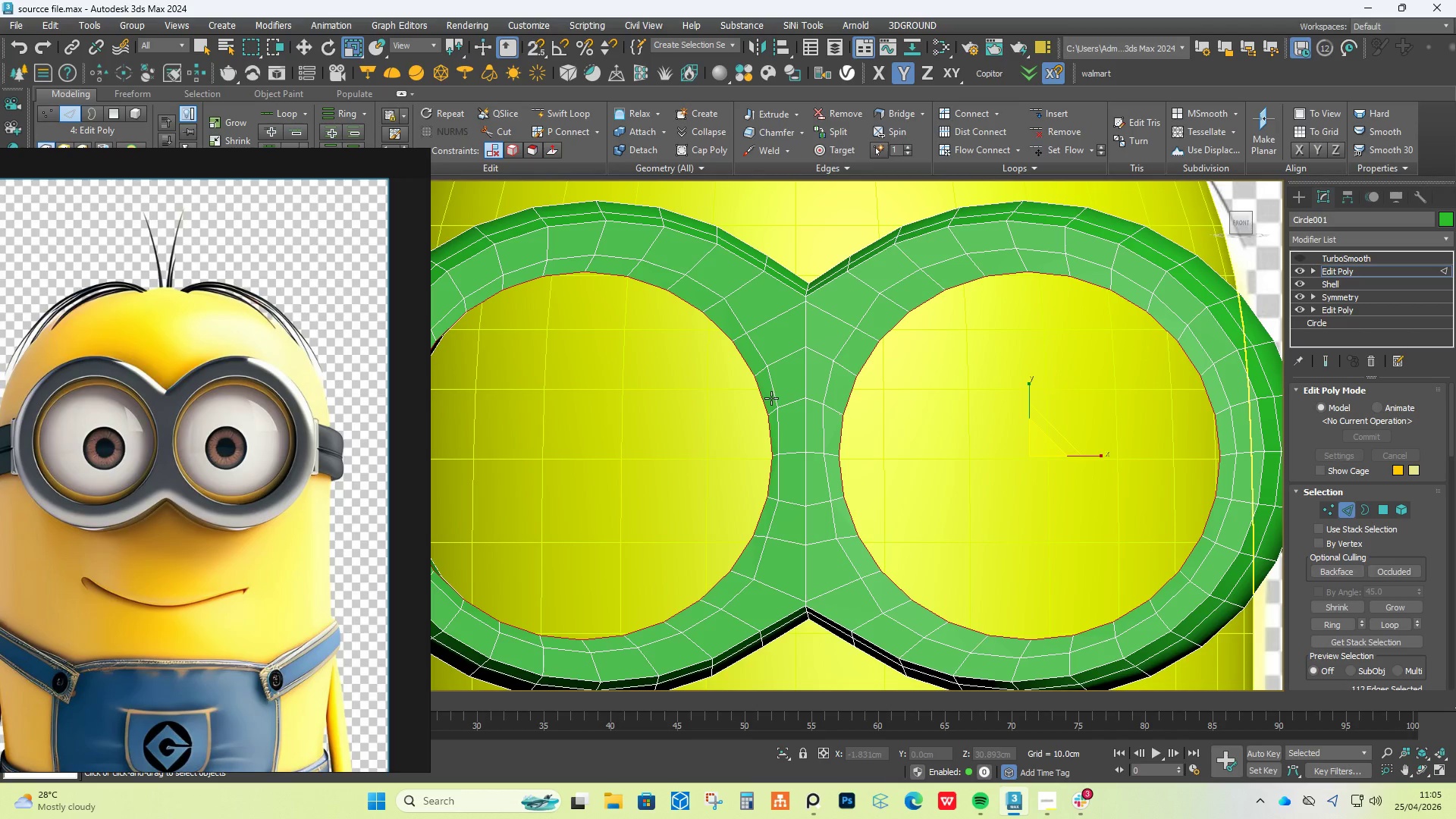 
key(1)
 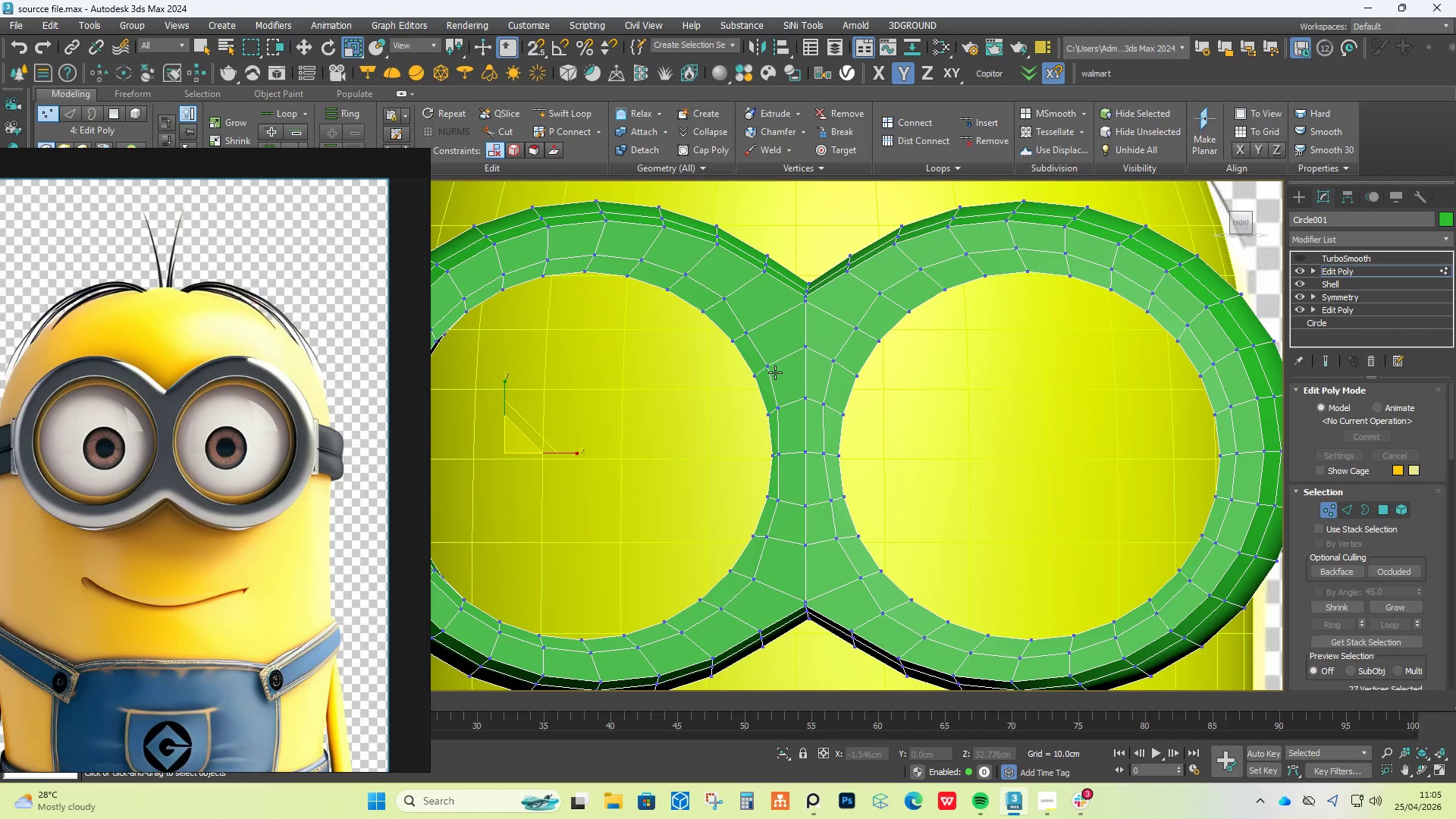 
left_click([773, 367])
 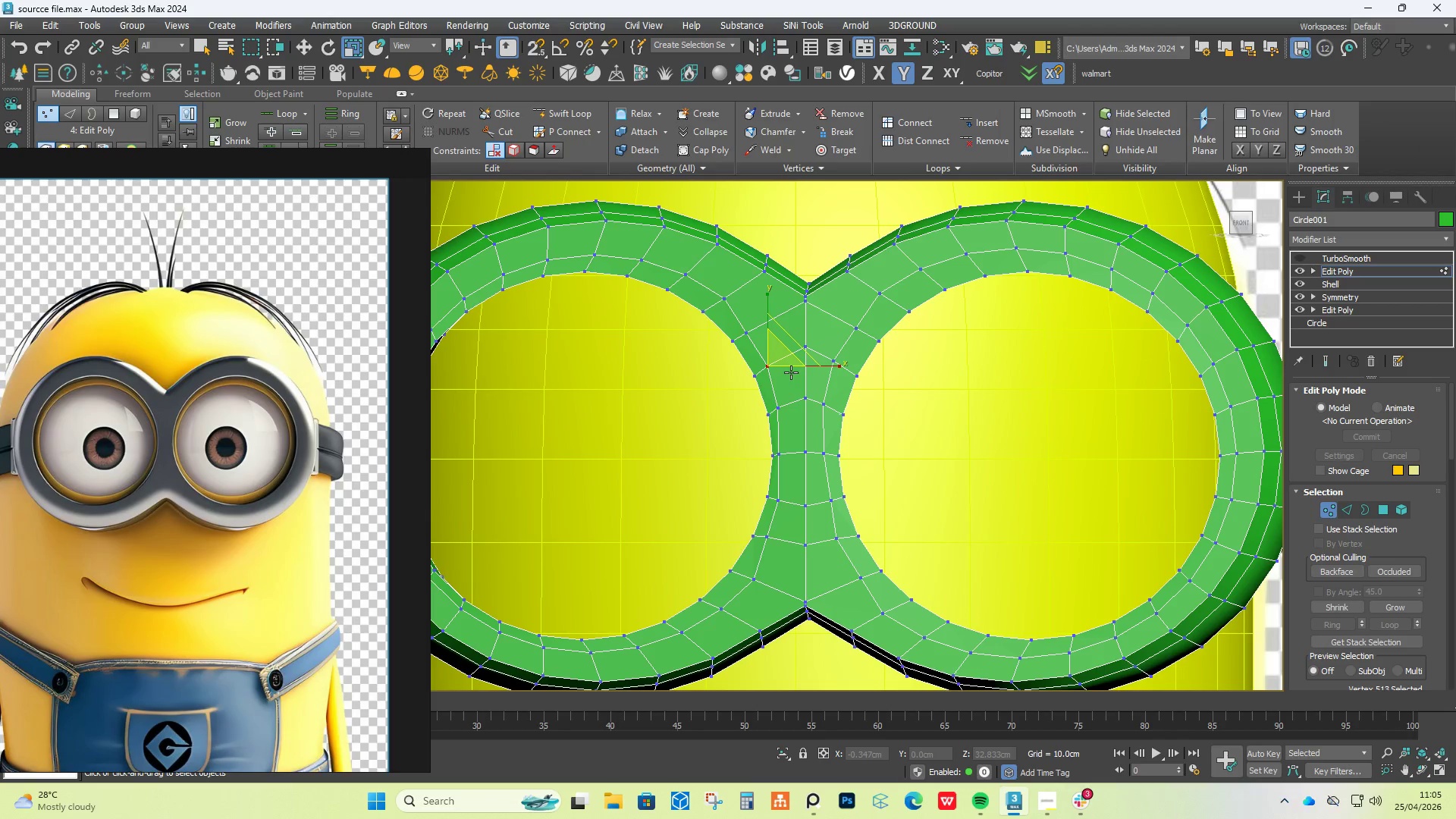 
key(W)
 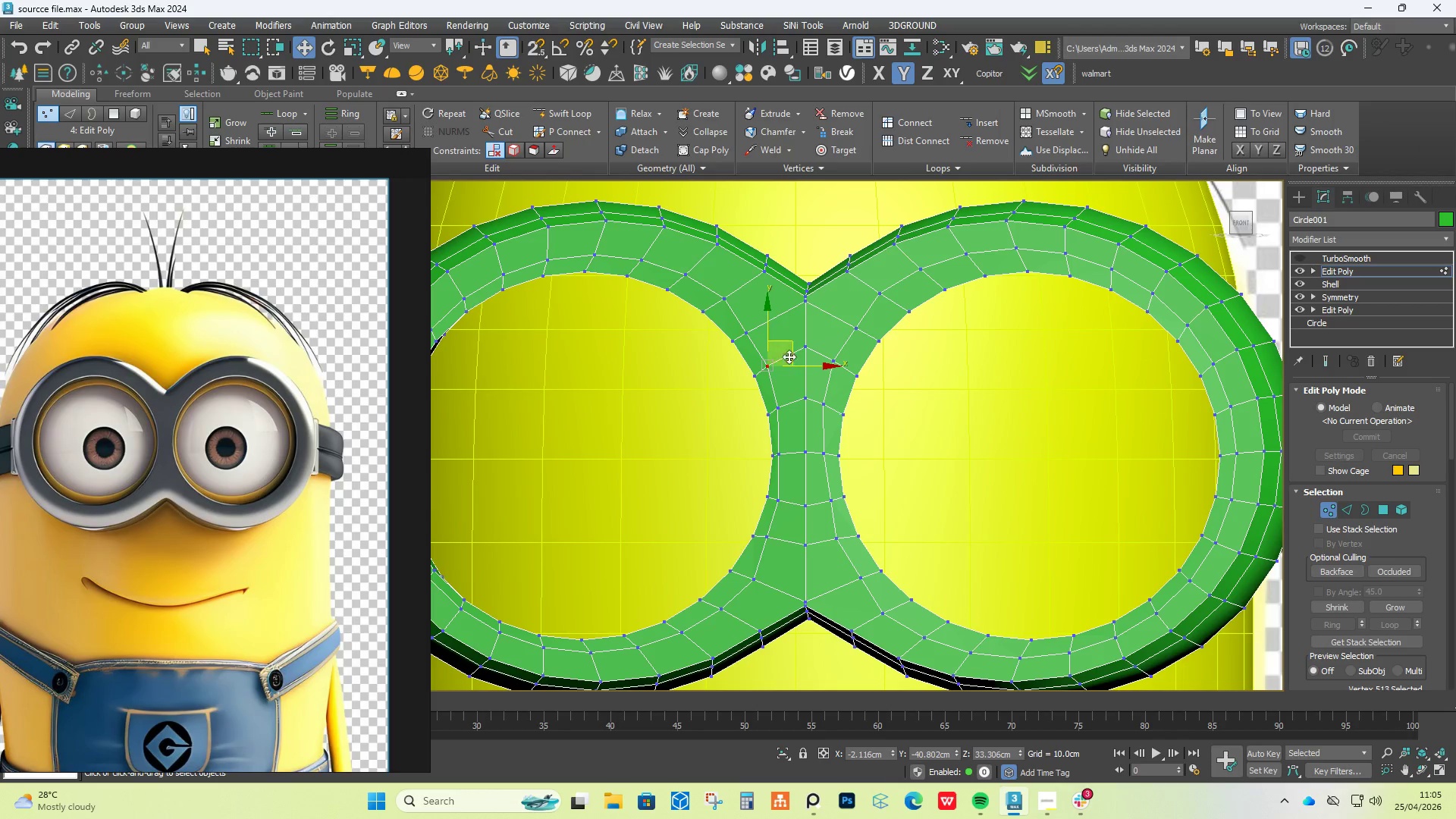 
left_click_drag(start_coordinate=[789, 348], to_coordinate=[799, 343])
 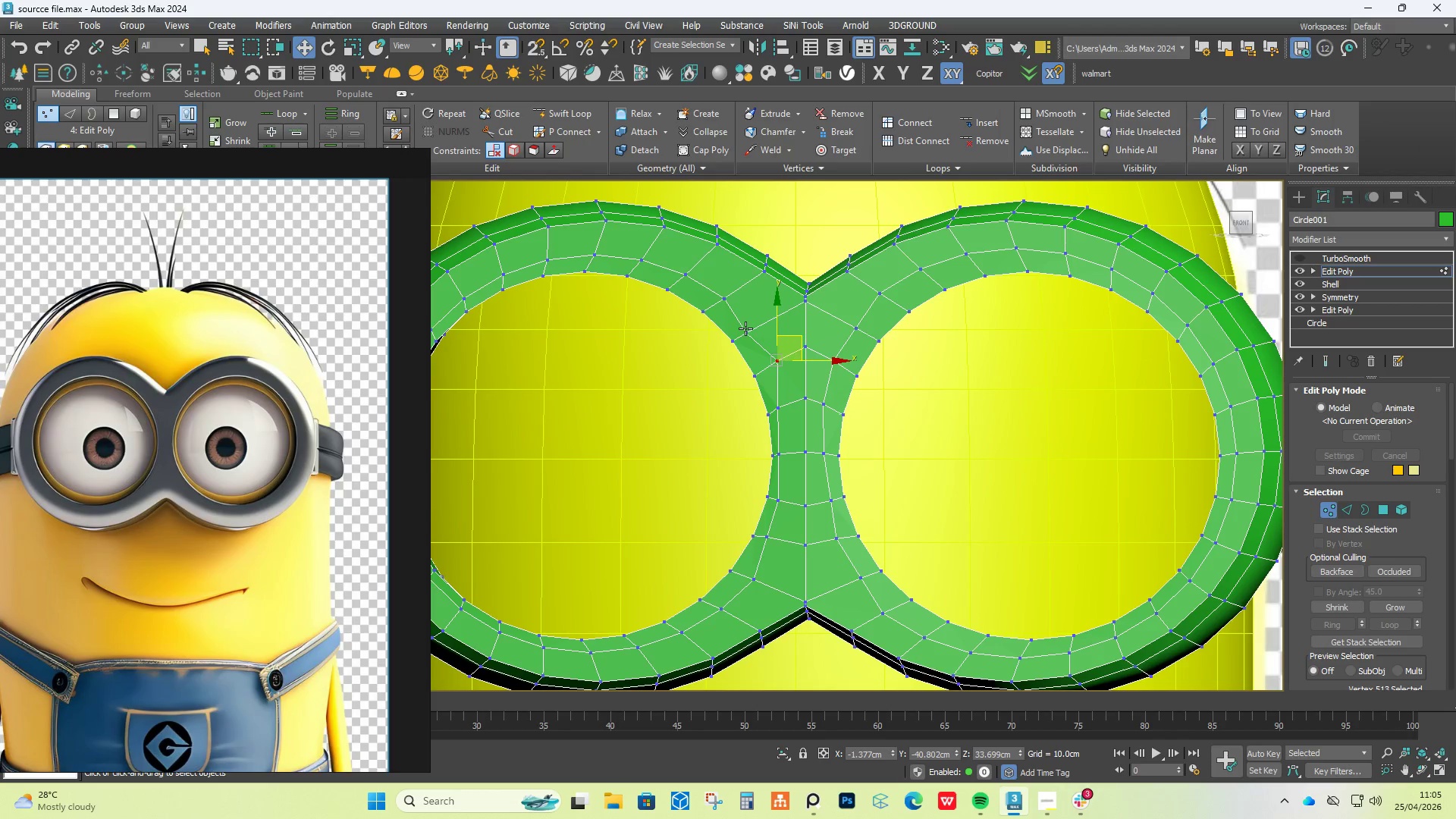 
scroll: coordinate [771, 367], scroll_direction: up, amount: 4.0
 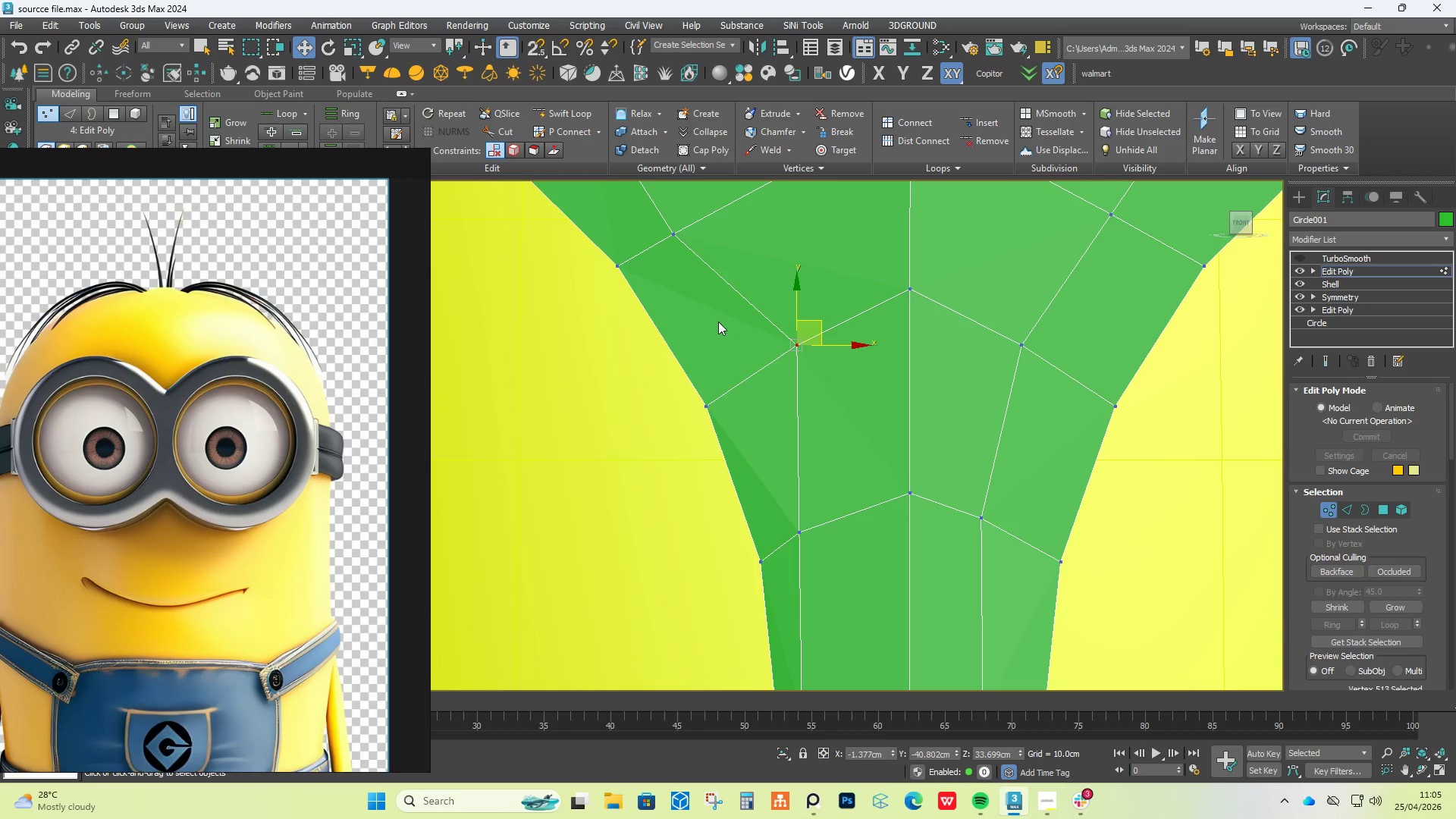 
scroll: coordinate [718, 322], scroll_direction: down, amount: 4.0
 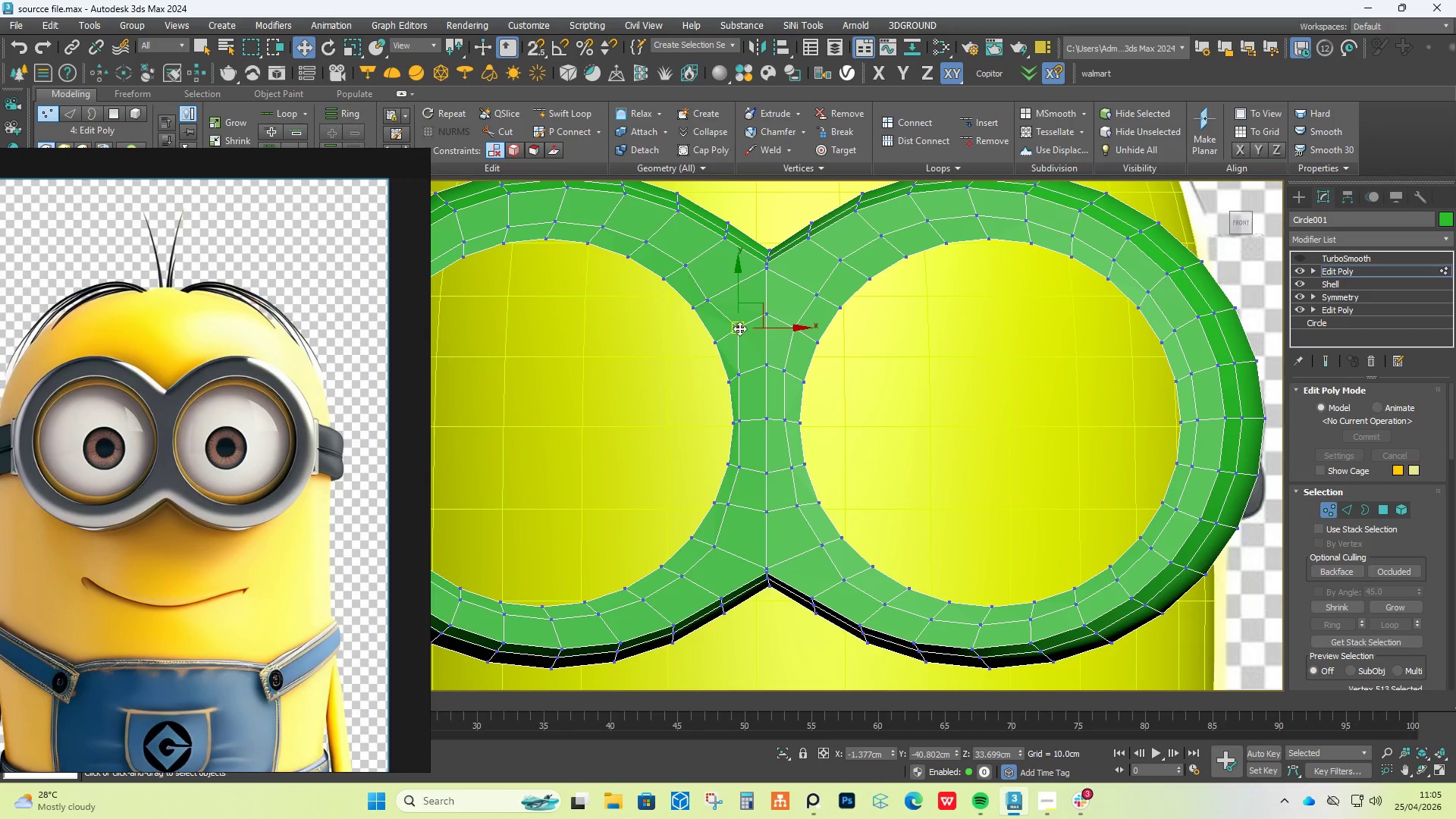 
key(Control+Z)
 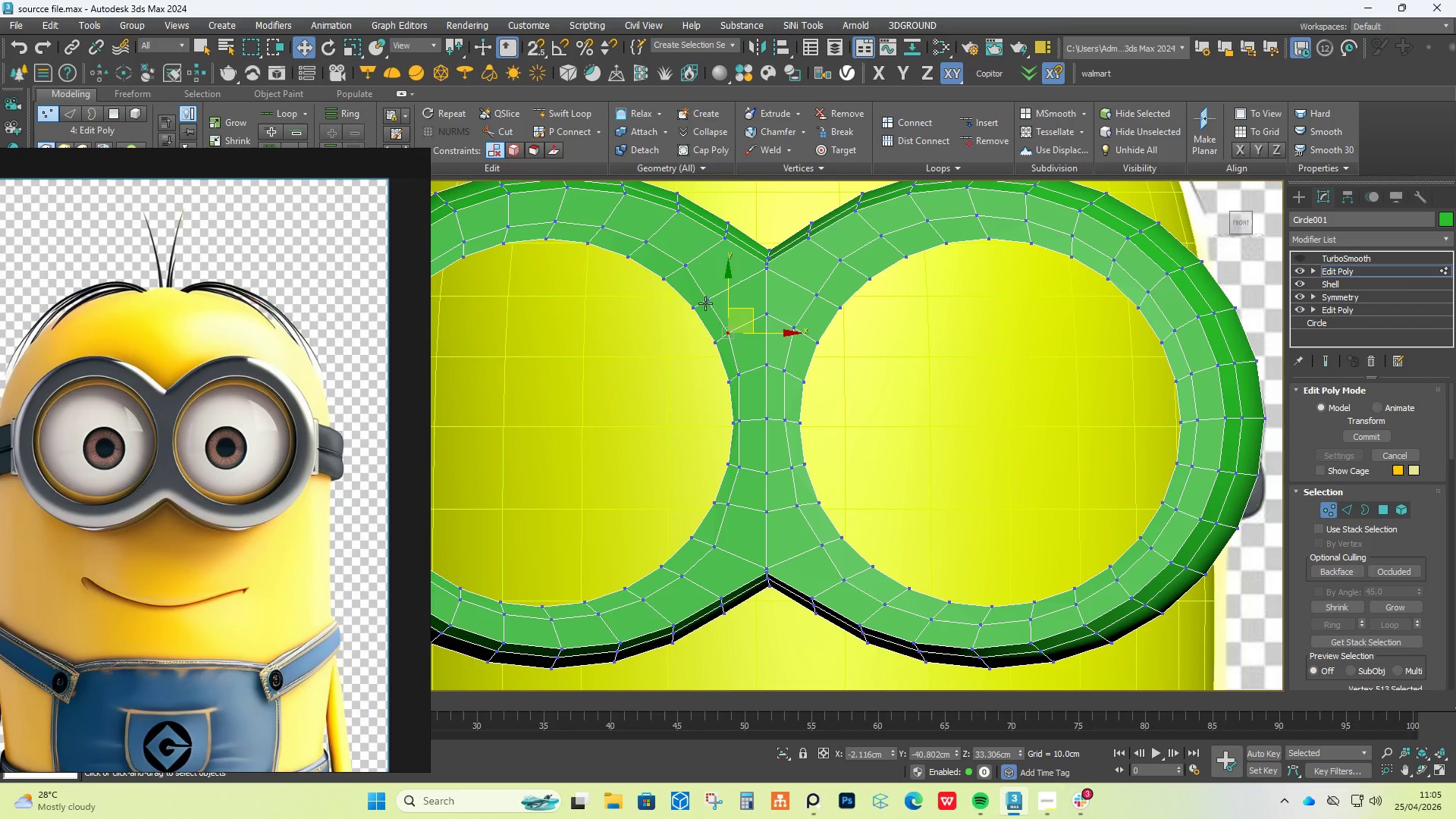 
left_click([709, 296])
 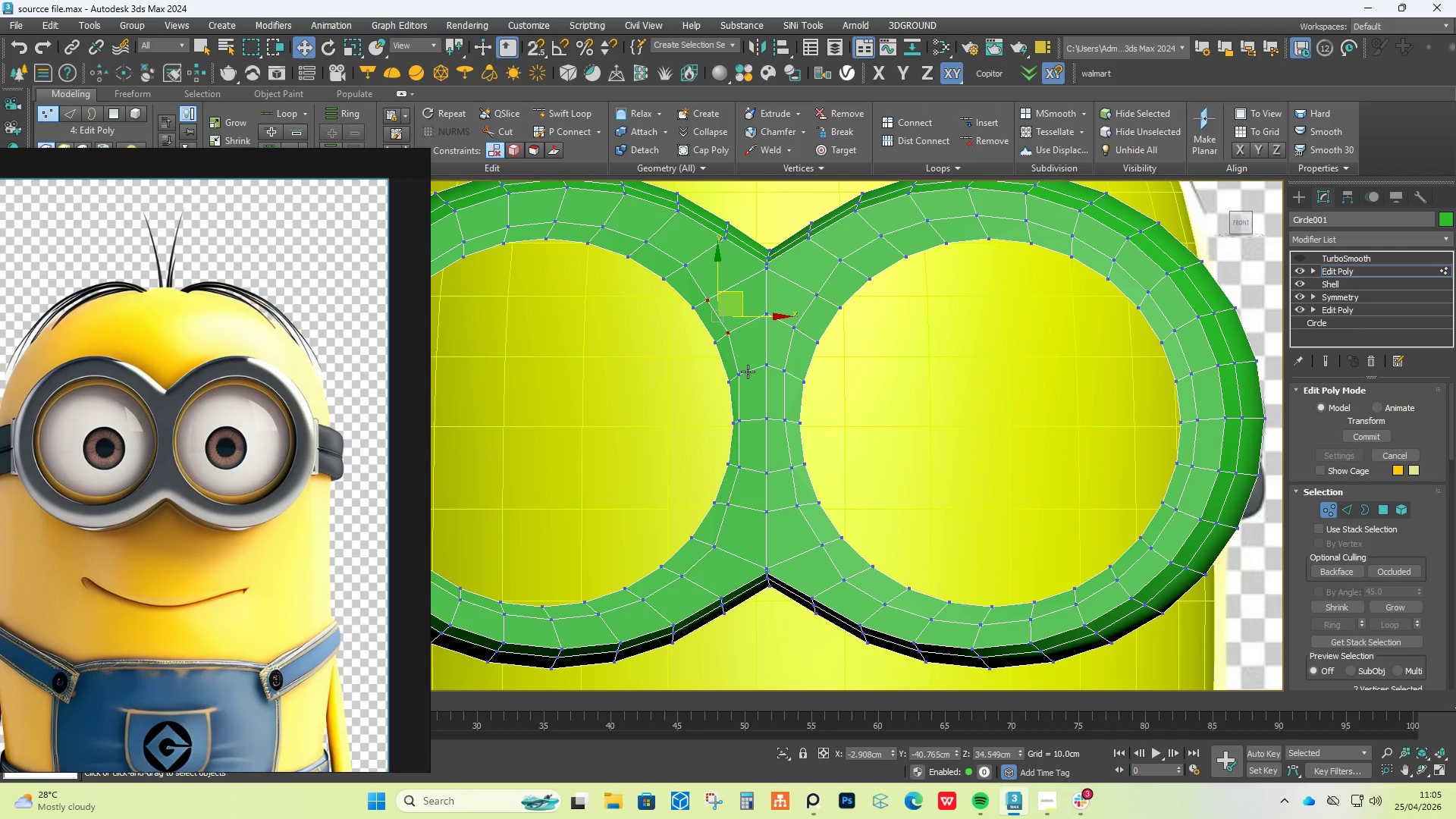 
left_click([744, 372])
 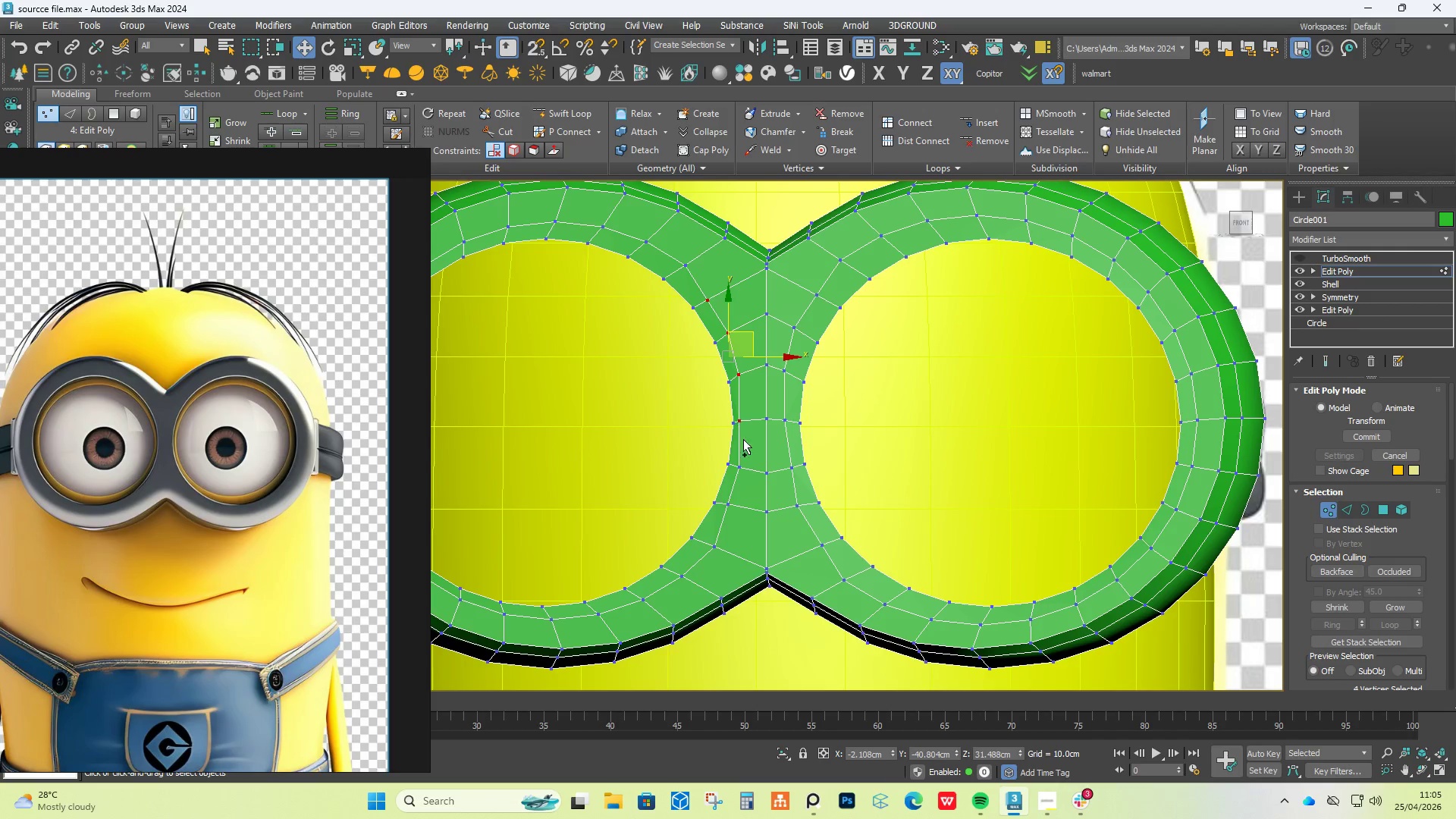 
double_click([742, 462])
 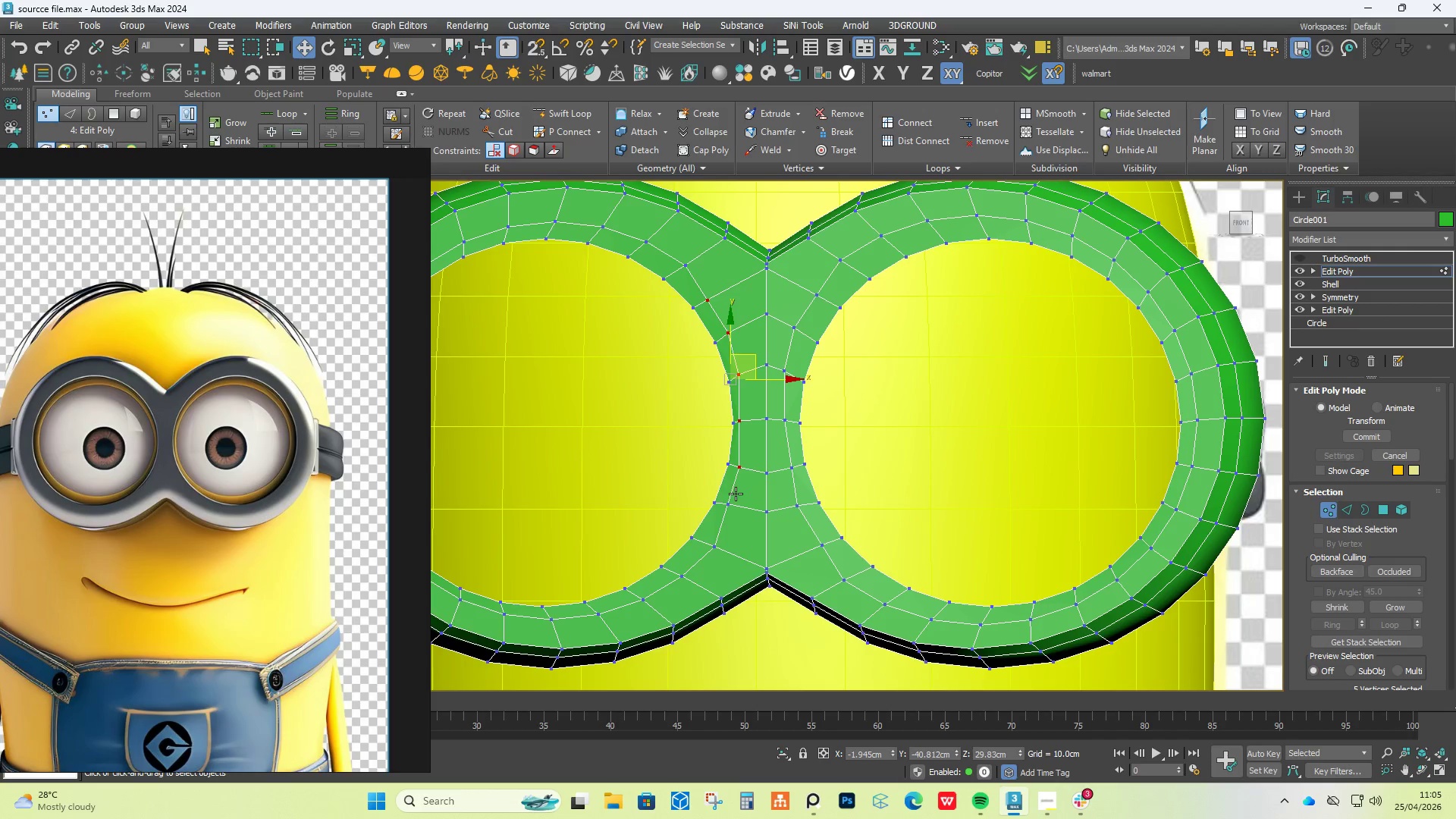 
left_click([733, 496])
 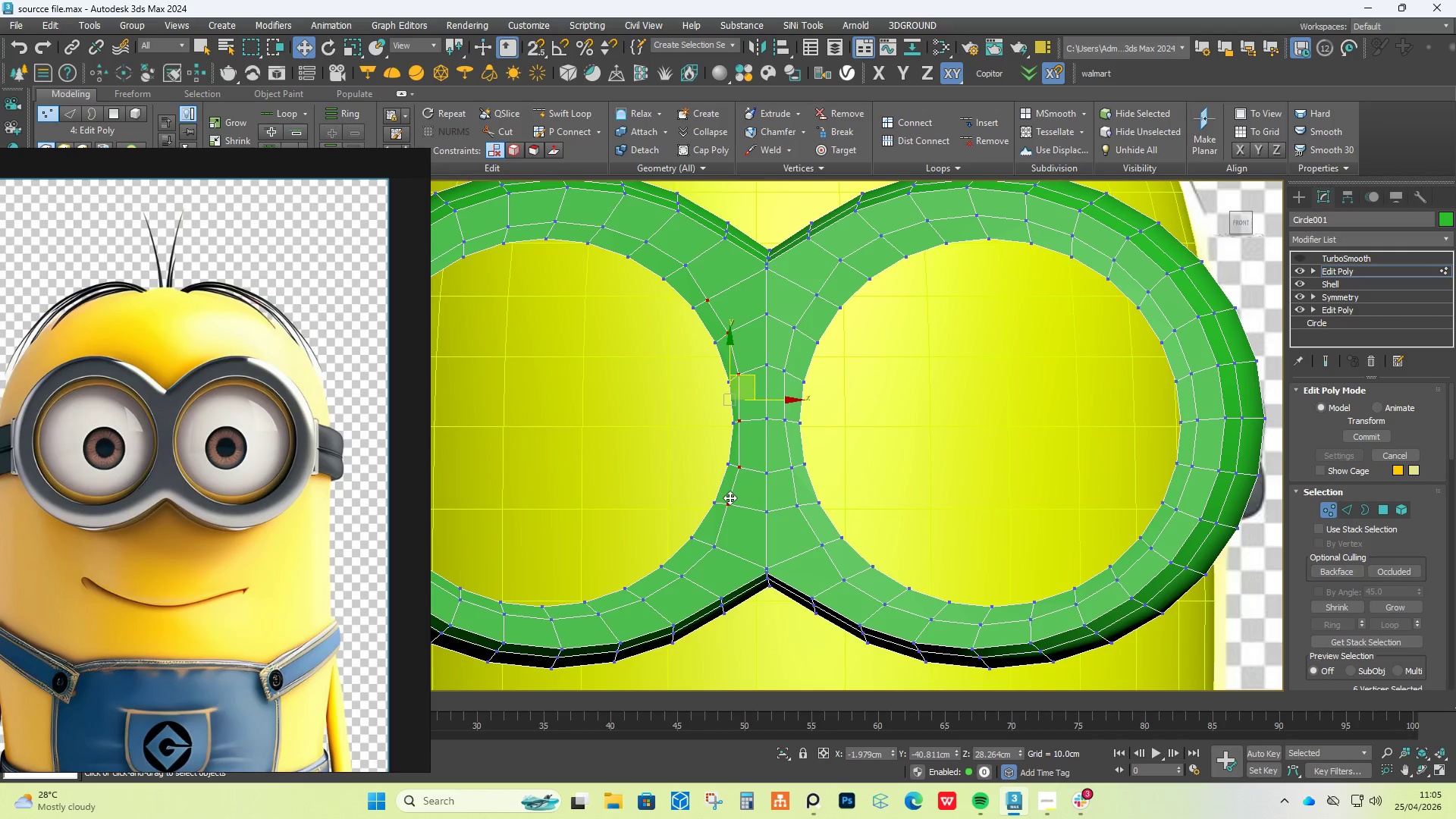 
key(Control+Backspace)
 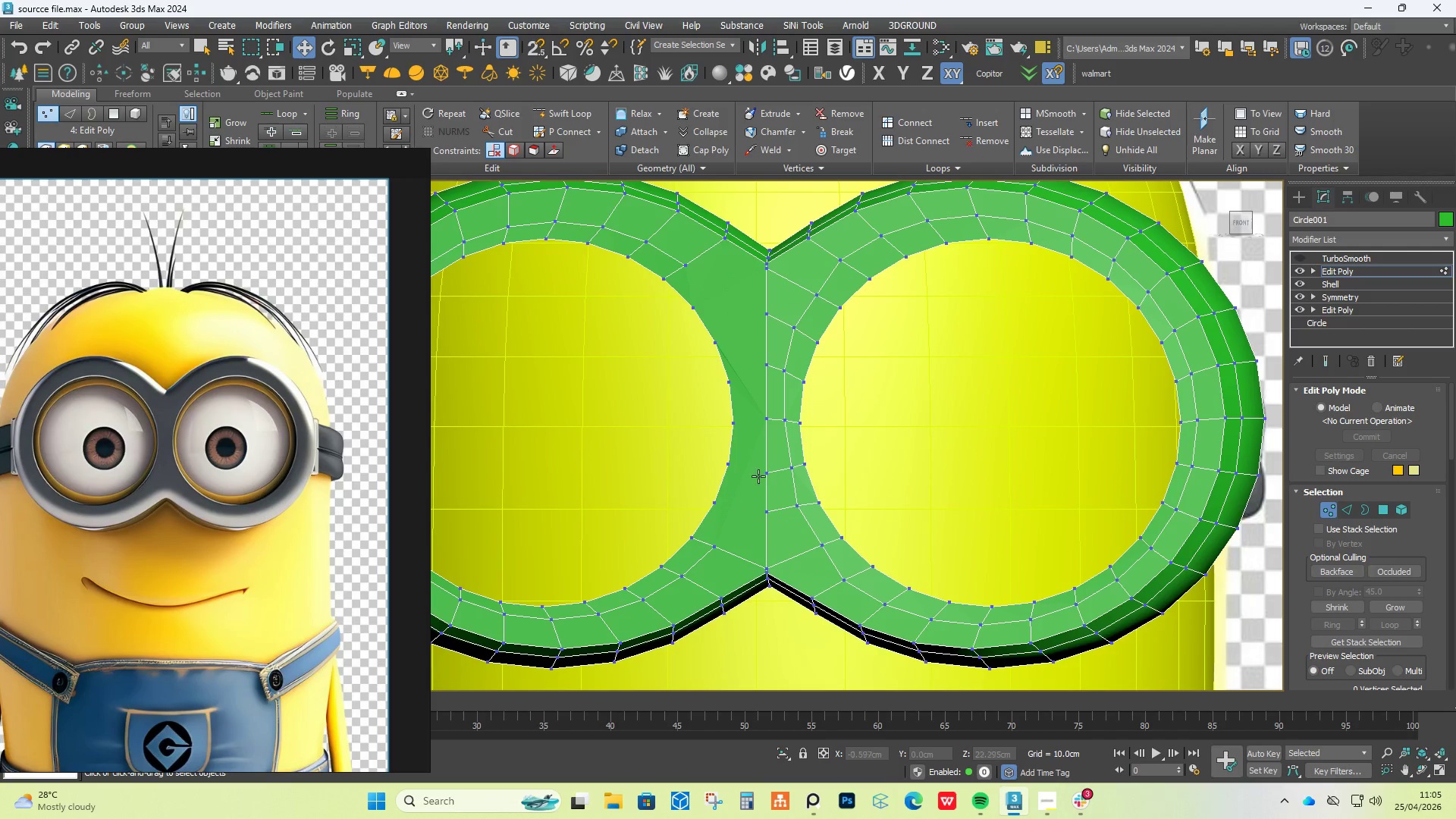 
key(Control+Z)
 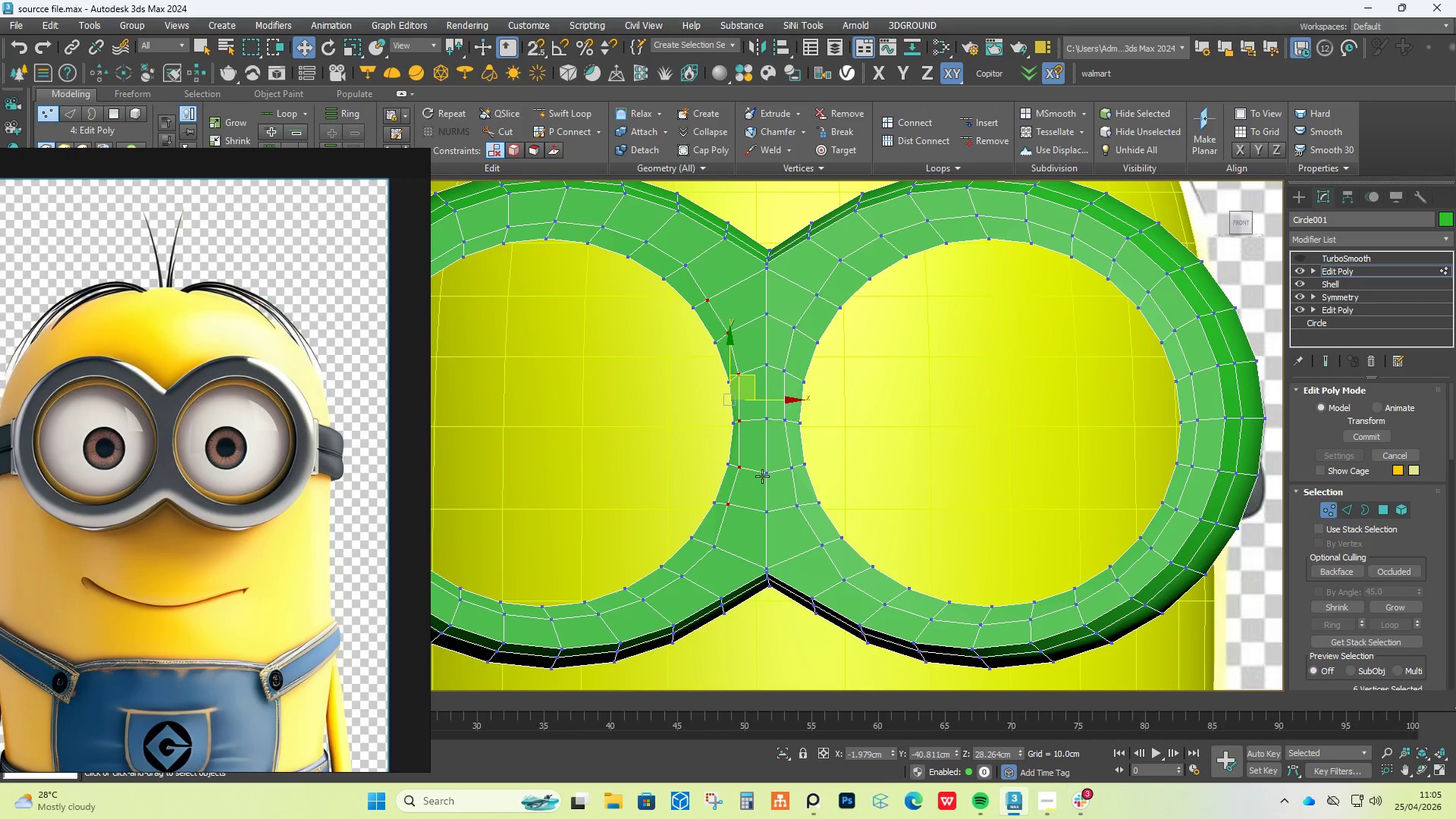 
key(2)
 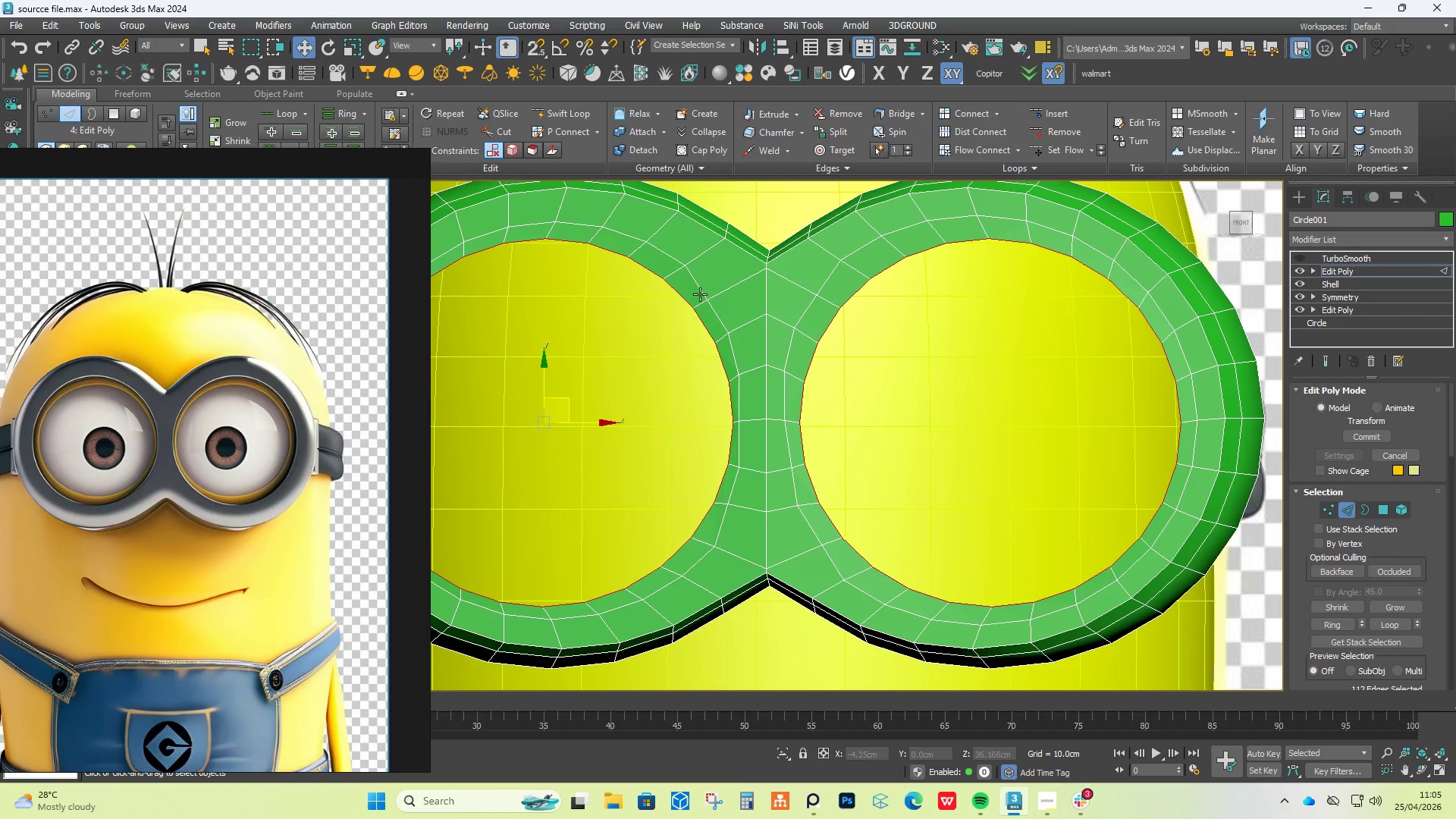 
left_click([700, 294])
 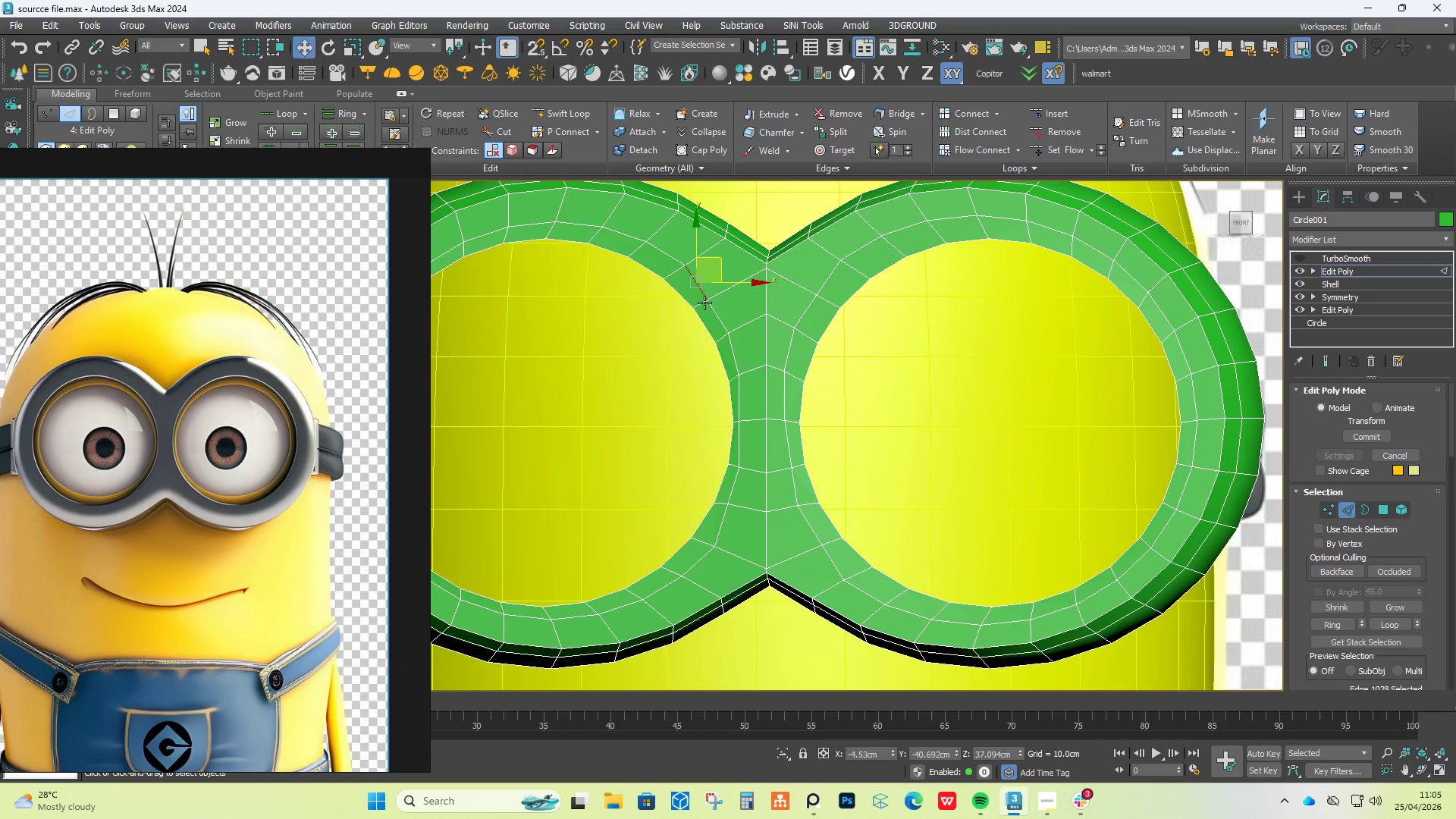 
left_click([736, 356])
 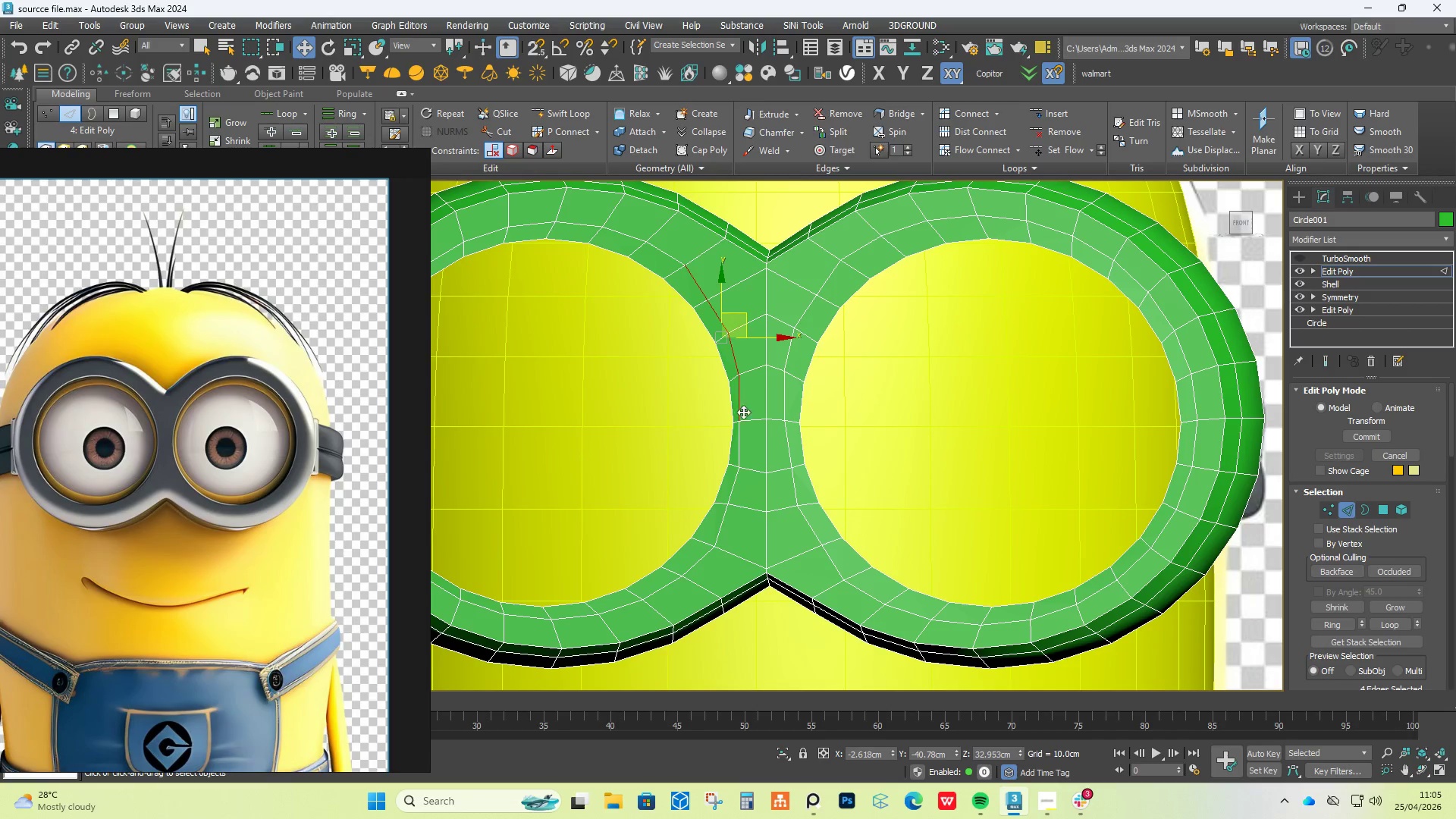 
double_click([744, 436])
 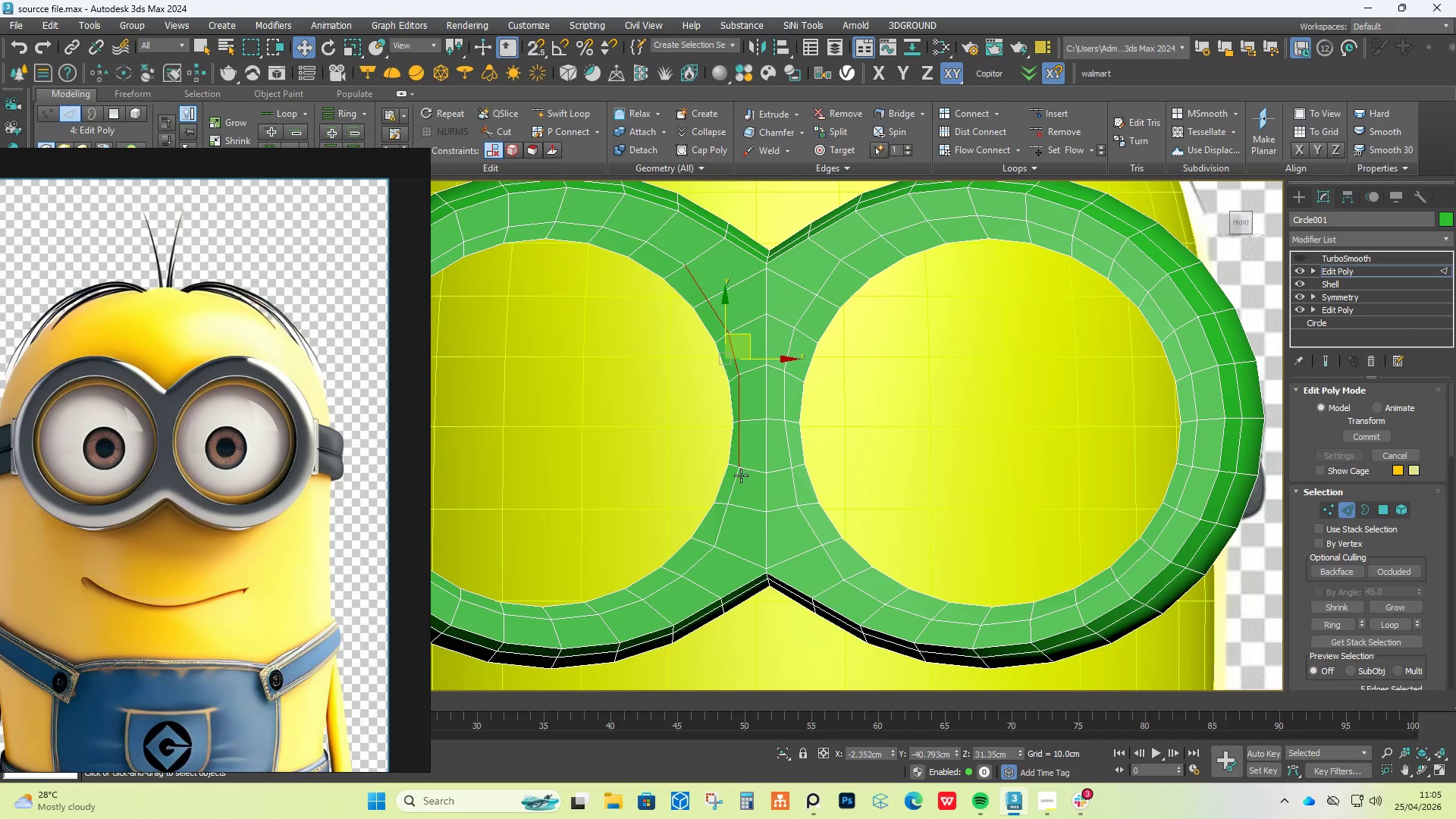 
triple_click([741, 478])
 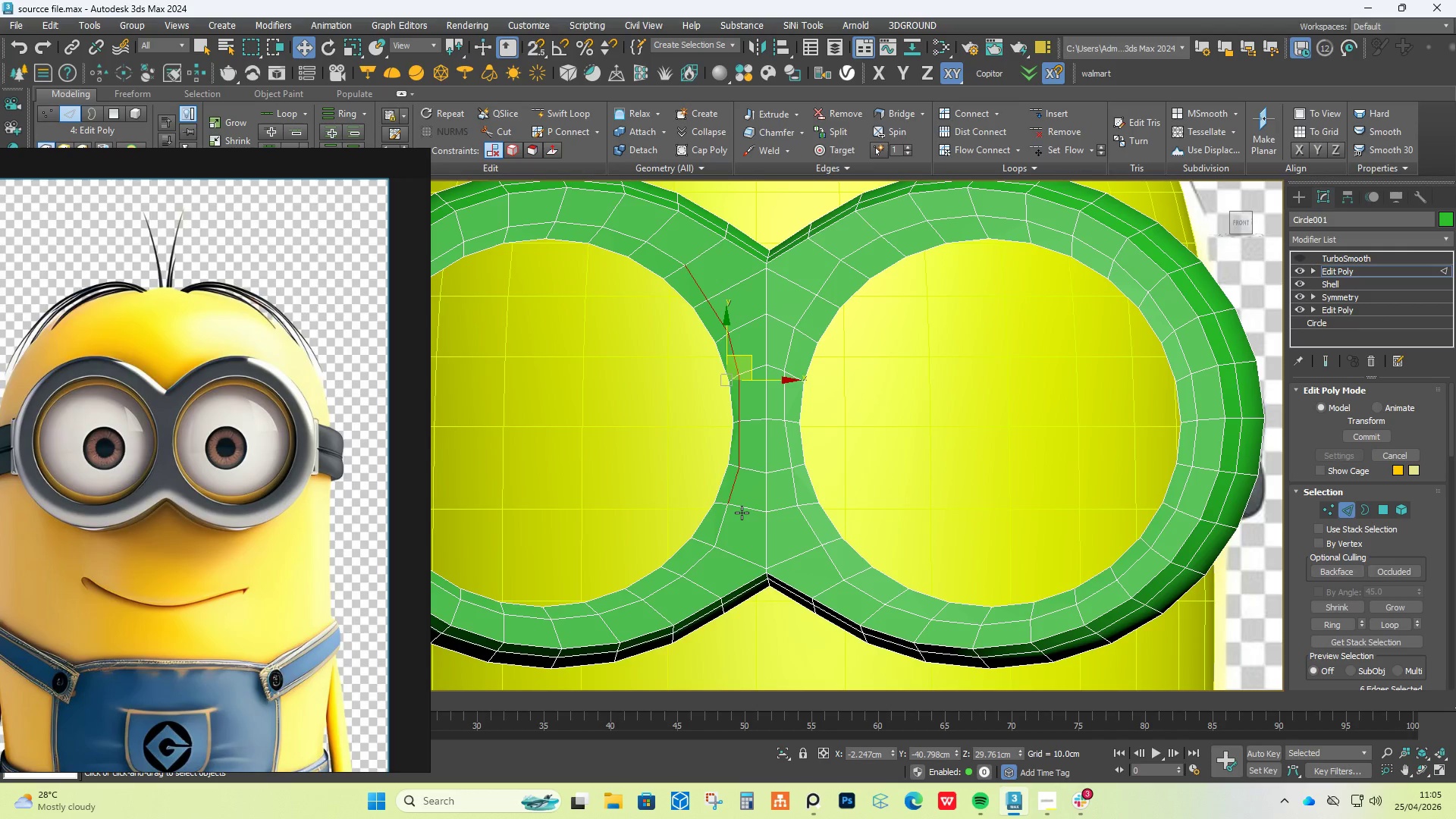 
key(Control+Backspace)
 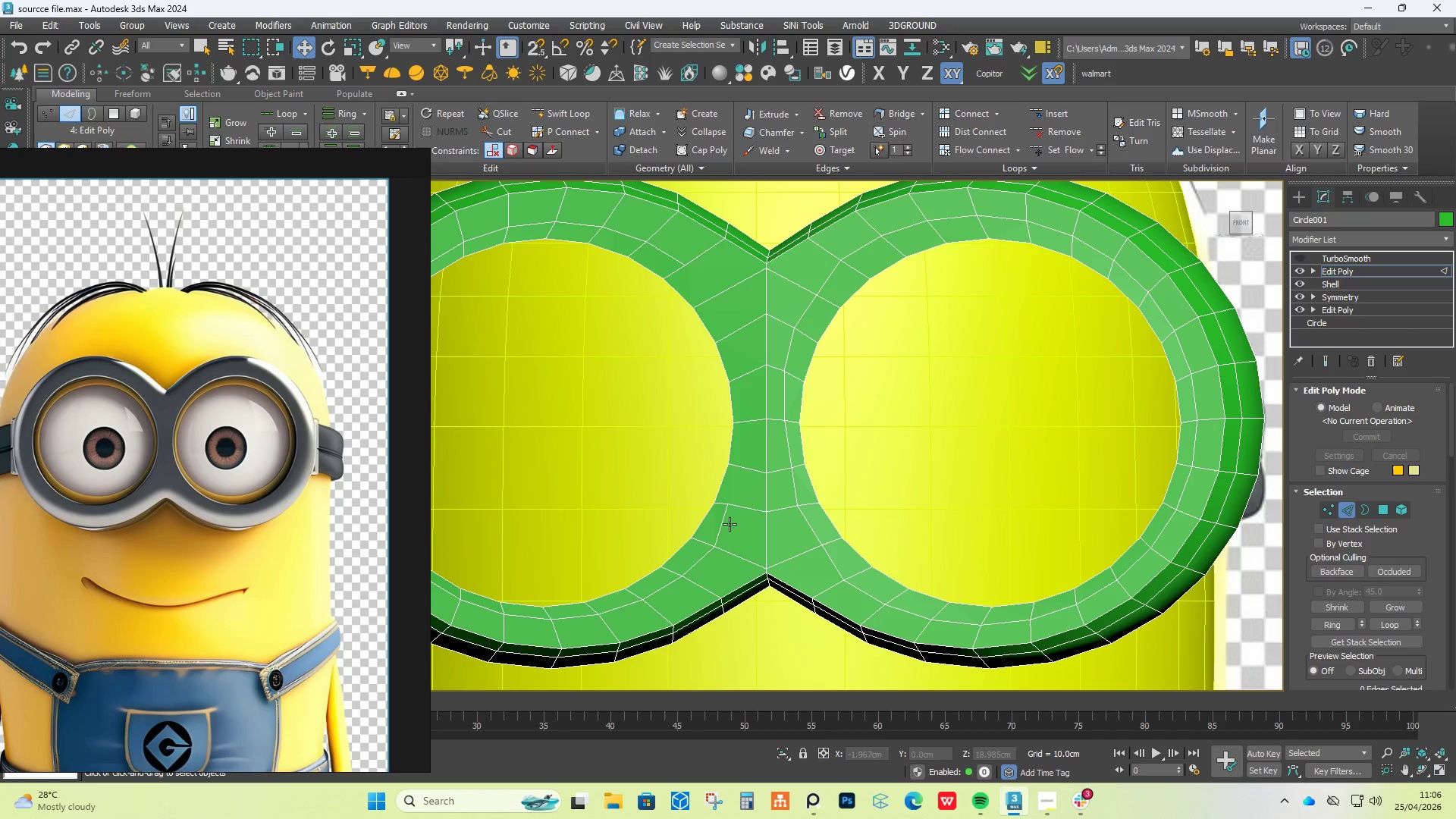 
key(Control+Backspace)
 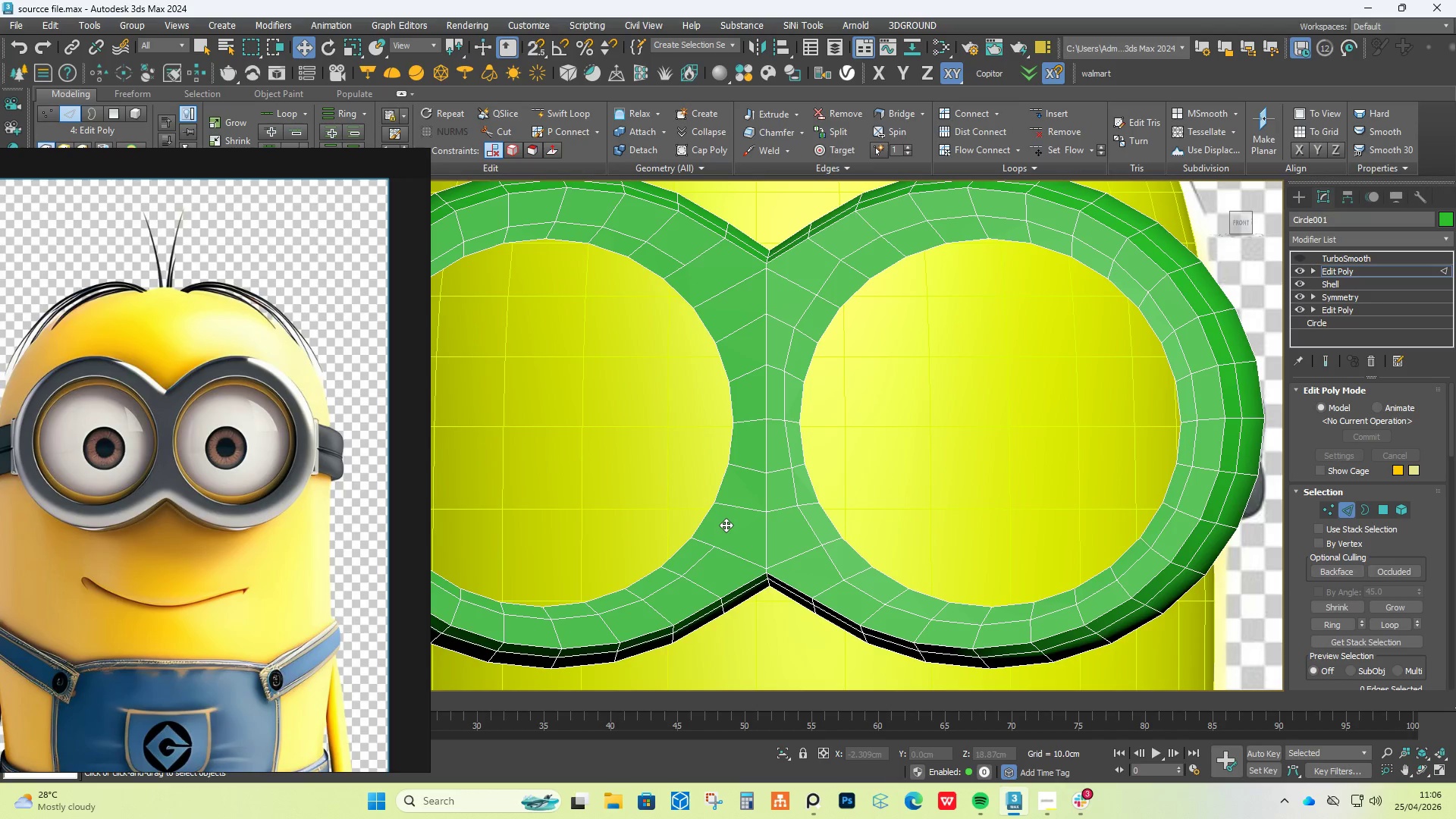 
key(Alt+C)
 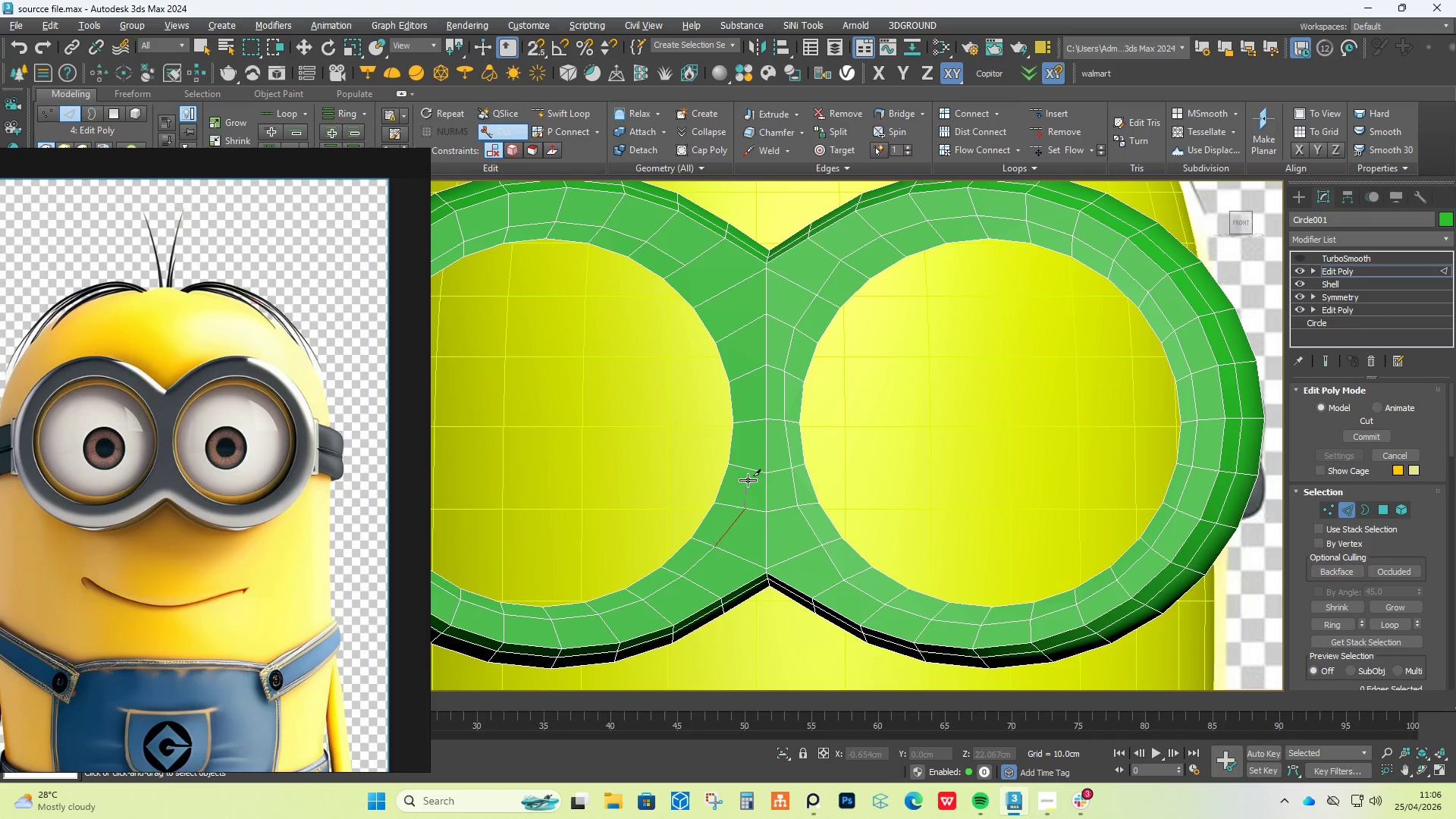 
left_click([750, 469])
 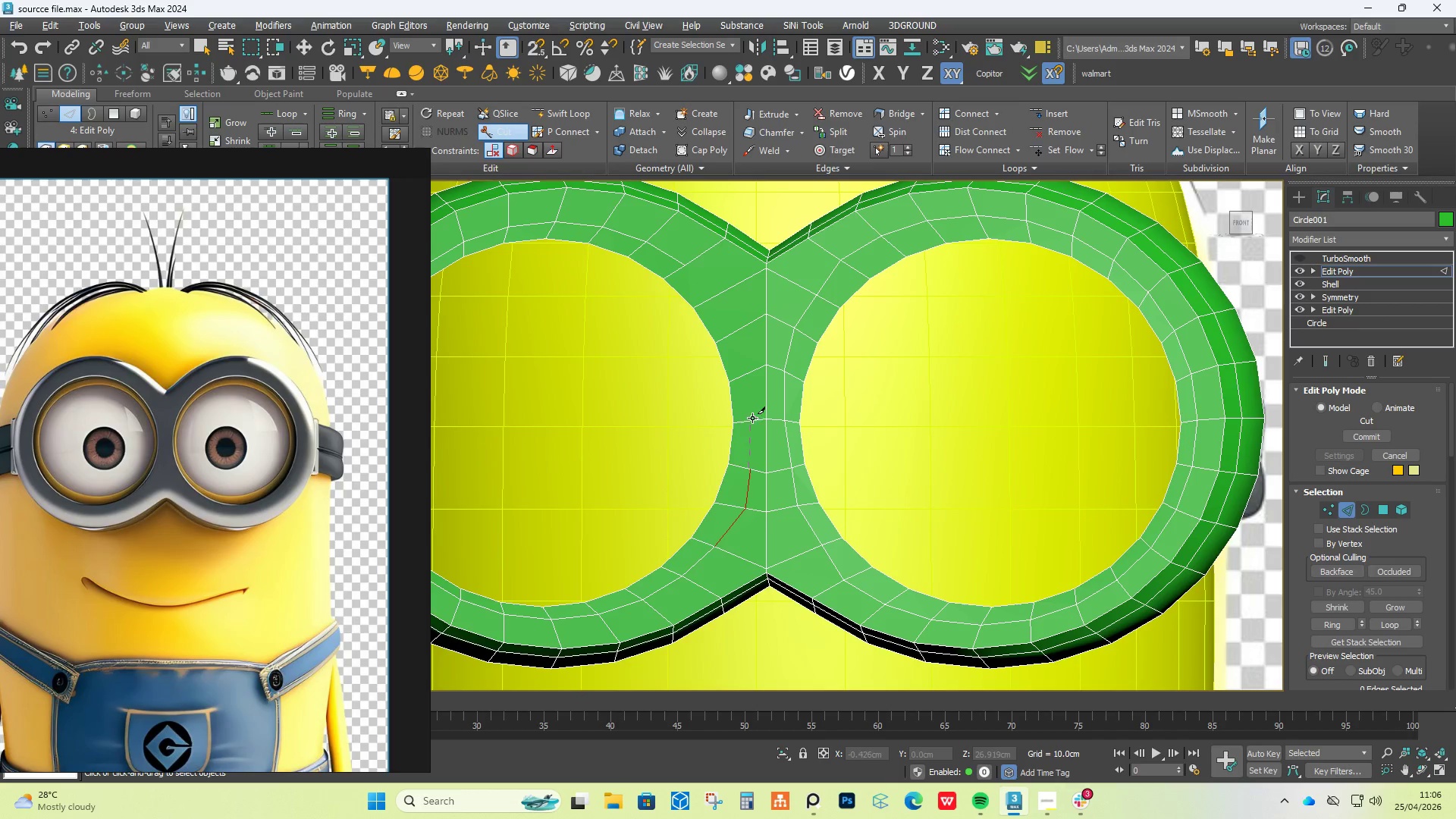 
left_click([754, 419])
 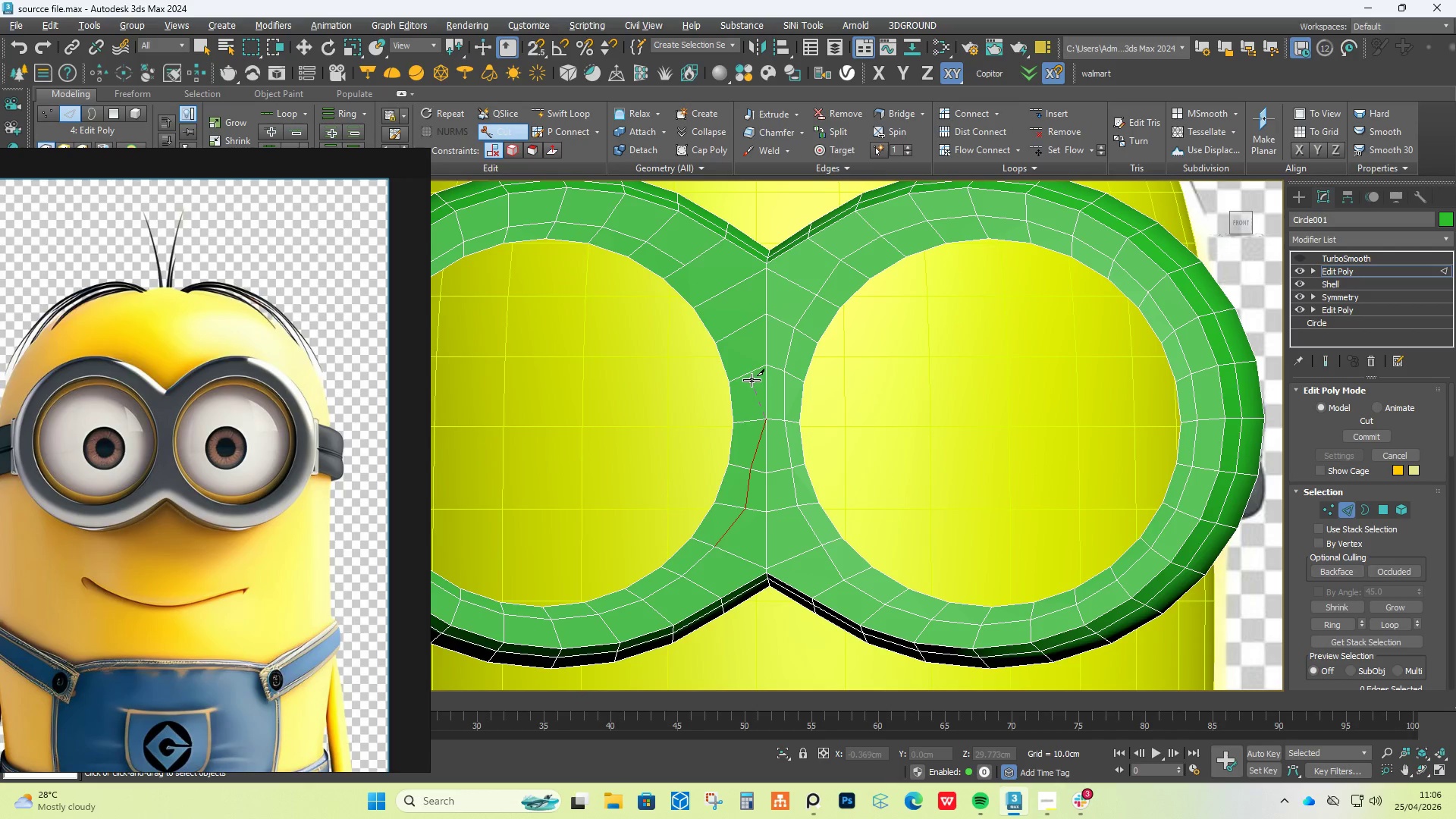 
key(Control+ControlLeft)
 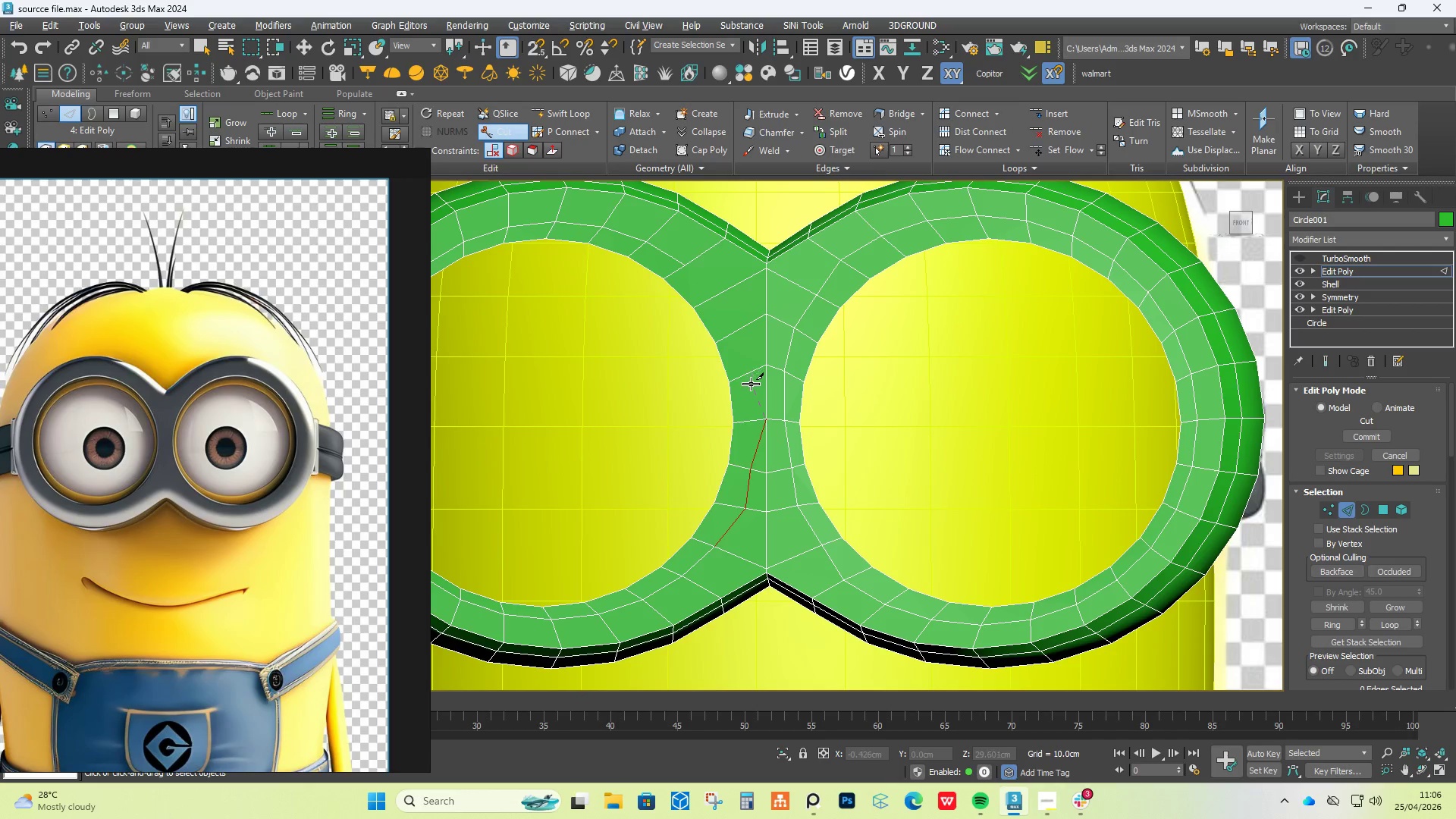 
key(Control+Z)
 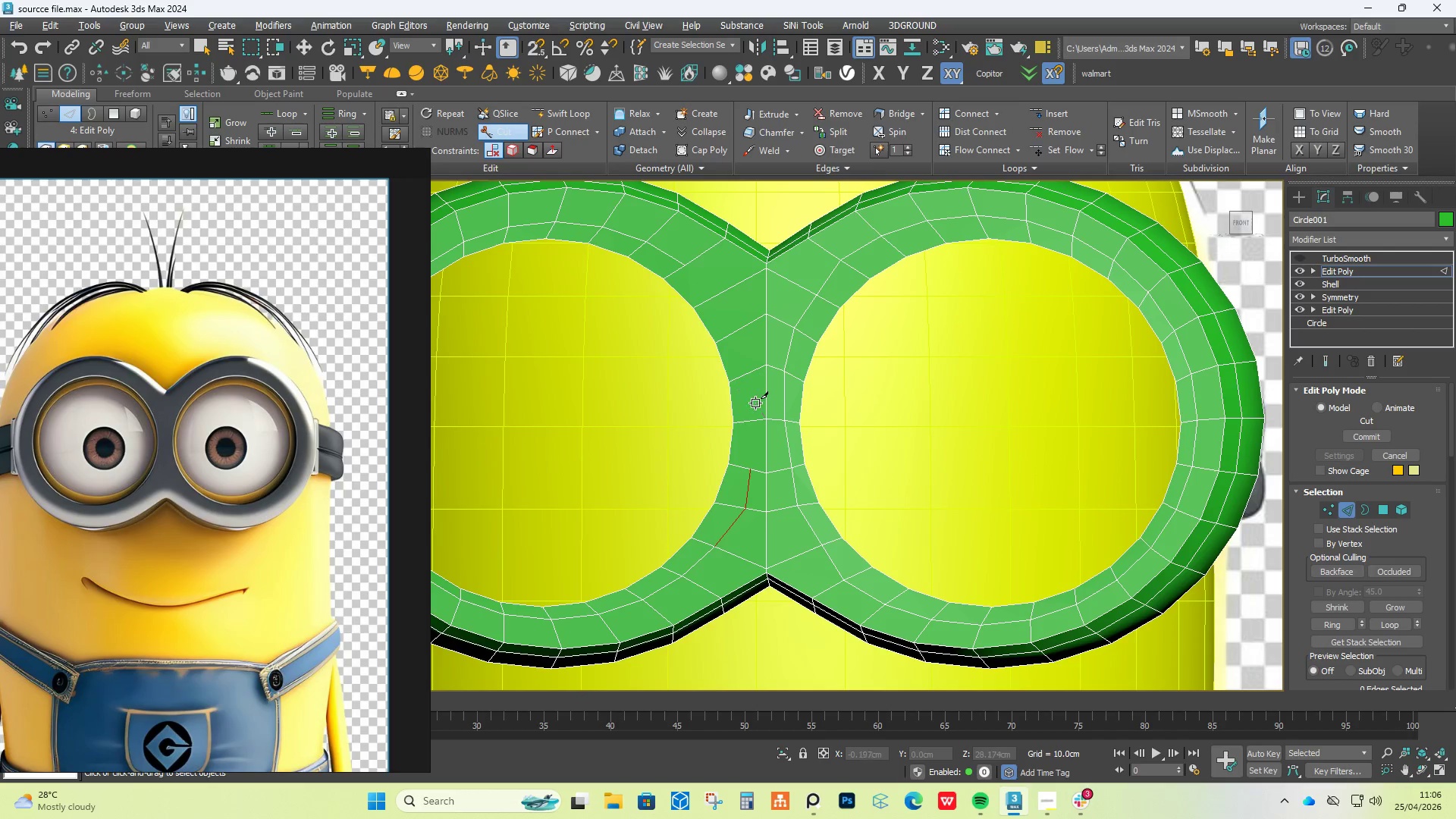 
right_click([755, 403])
 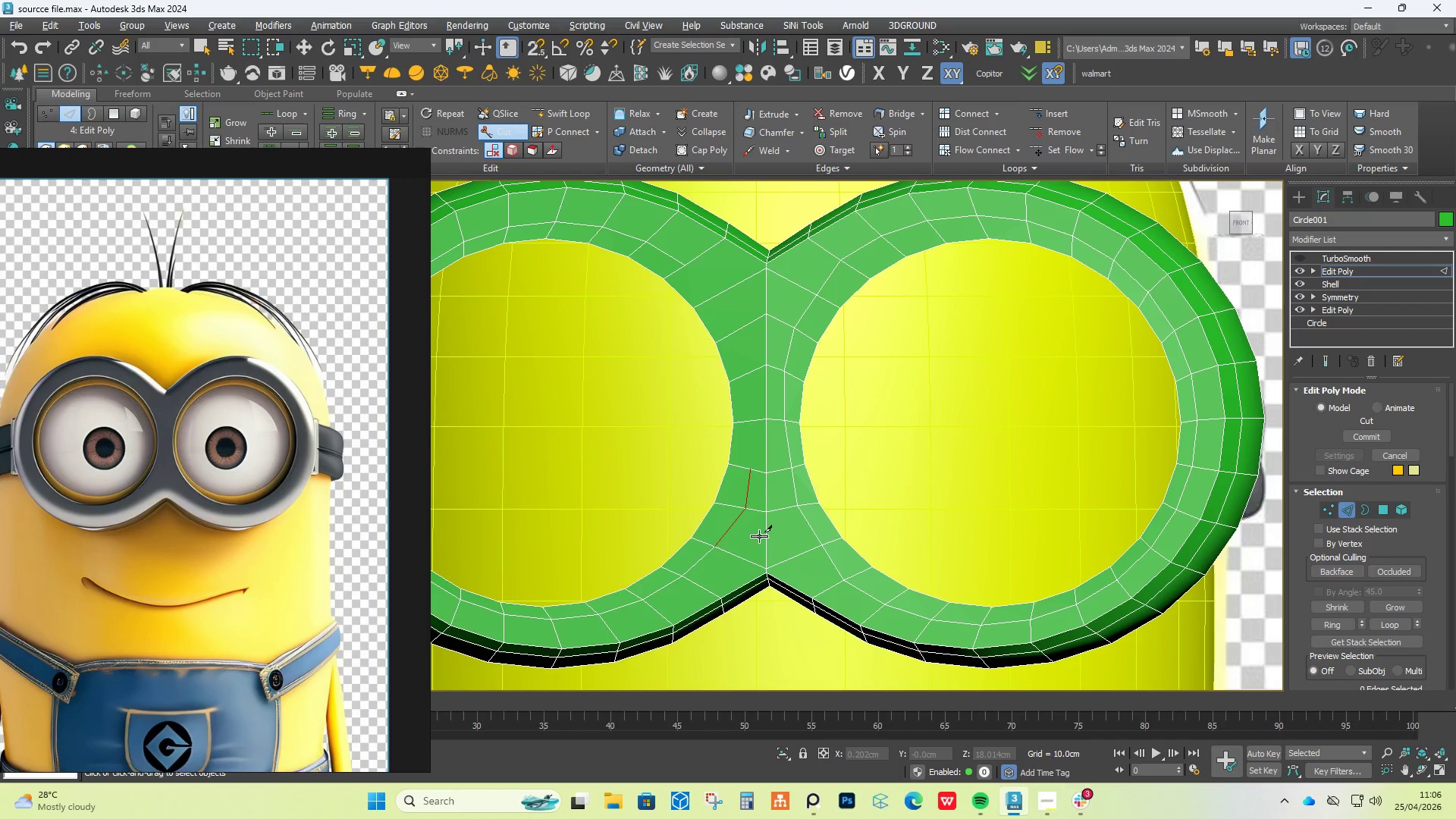 
scroll: coordinate [759, 535], scroll_direction: up, amount: 2.0
 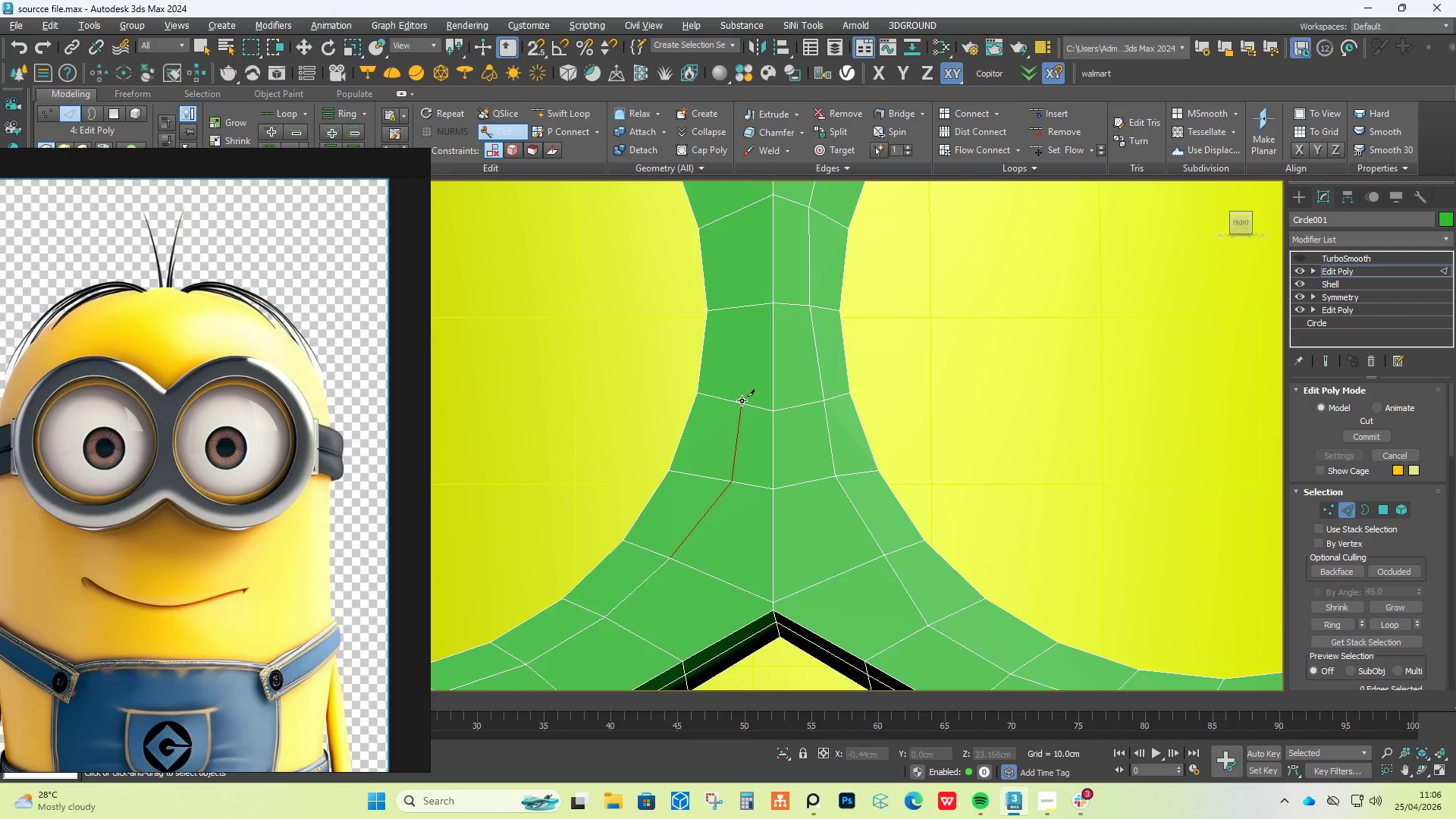 
left_click([742, 400])
 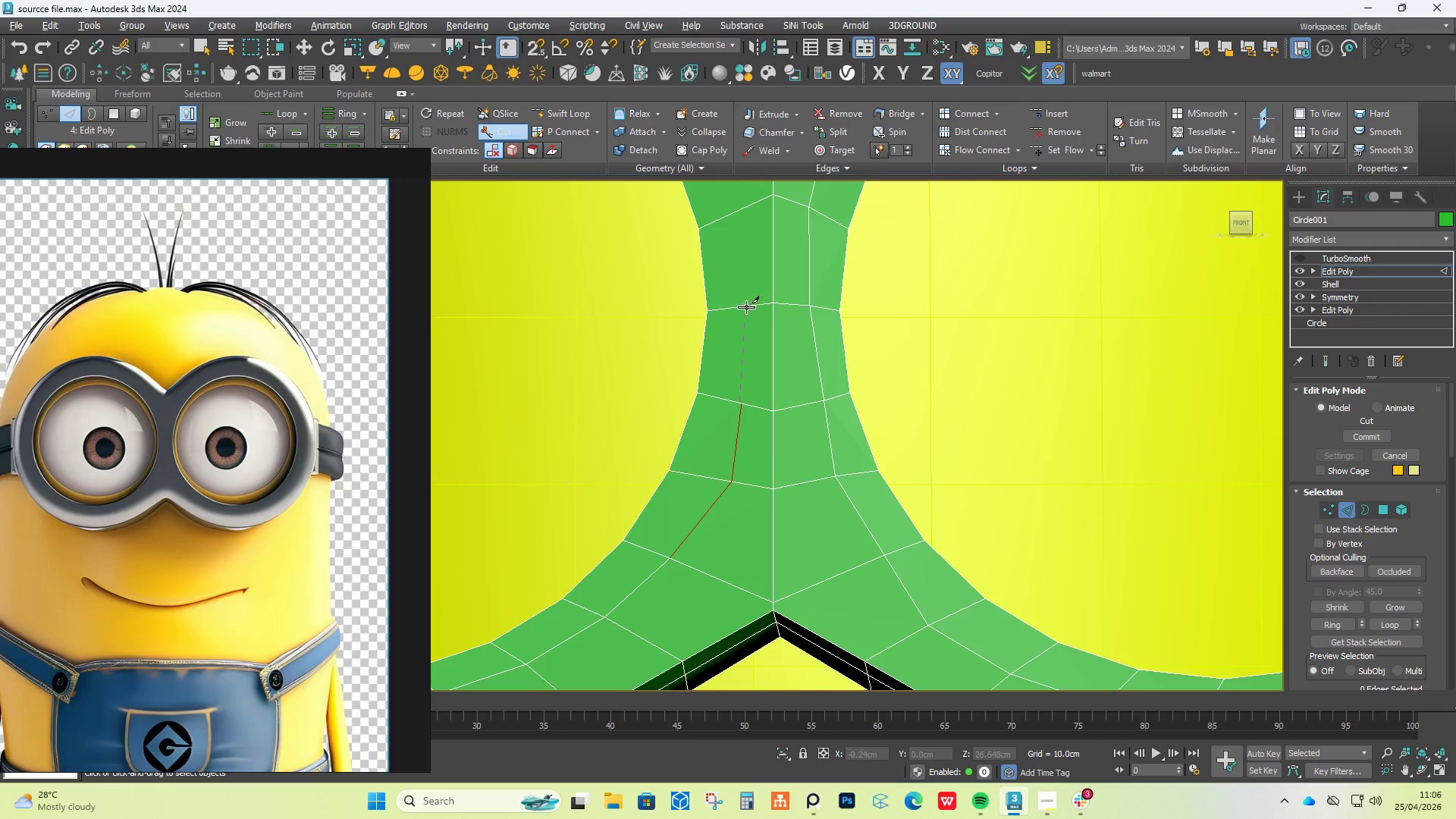 
left_click([745, 306])
 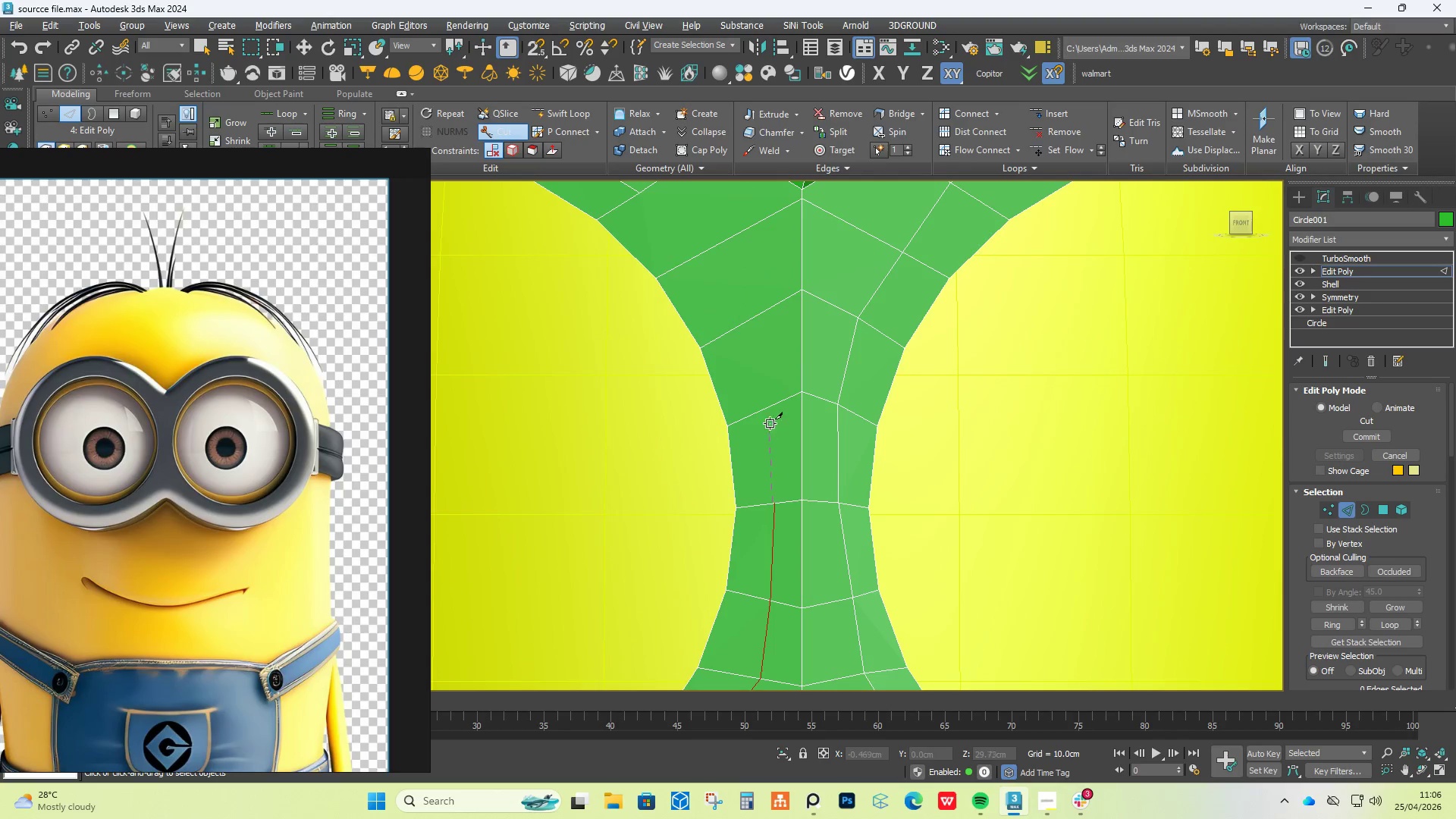 
left_click([771, 406])
 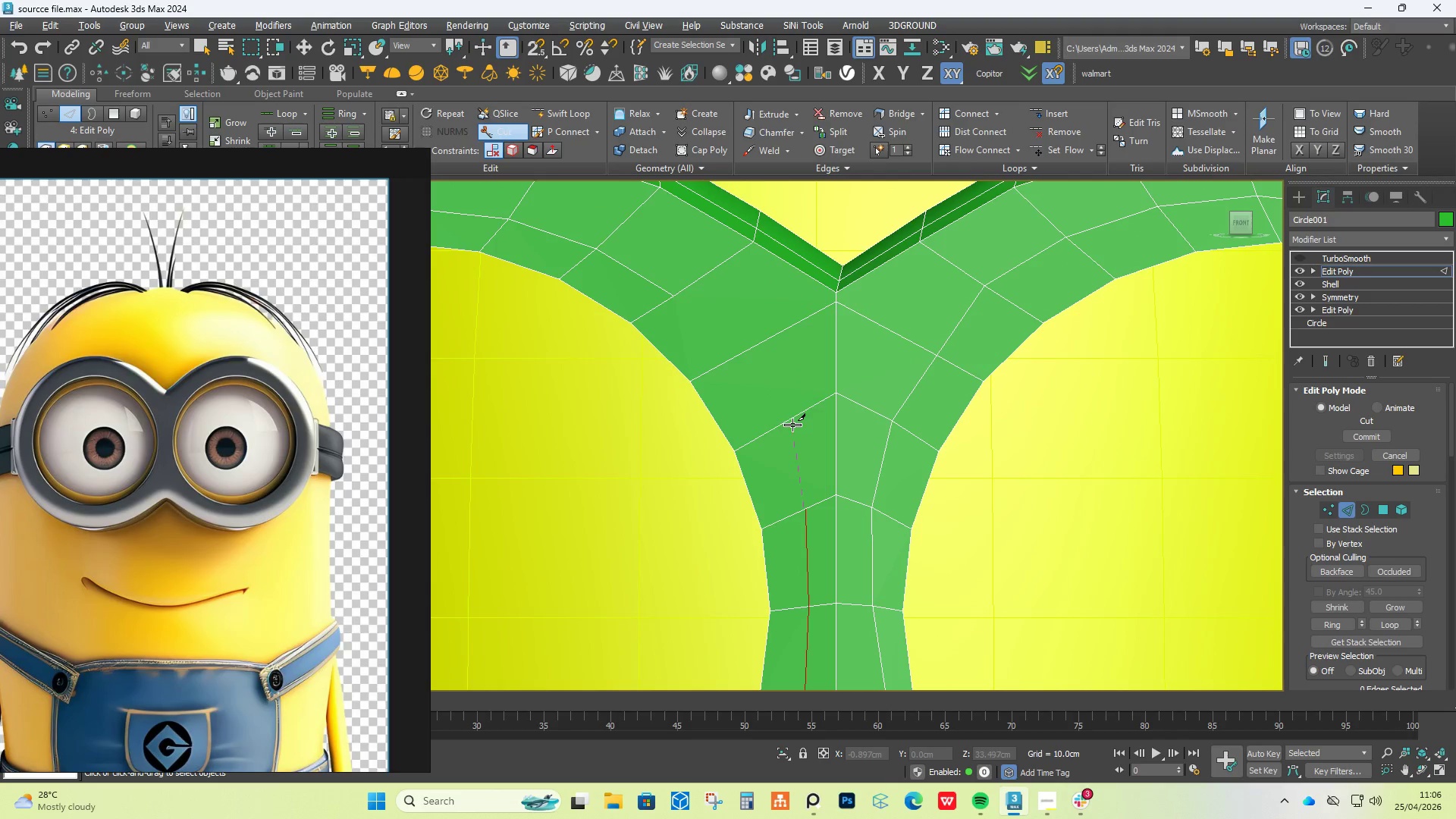 
left_click([793, 417])
 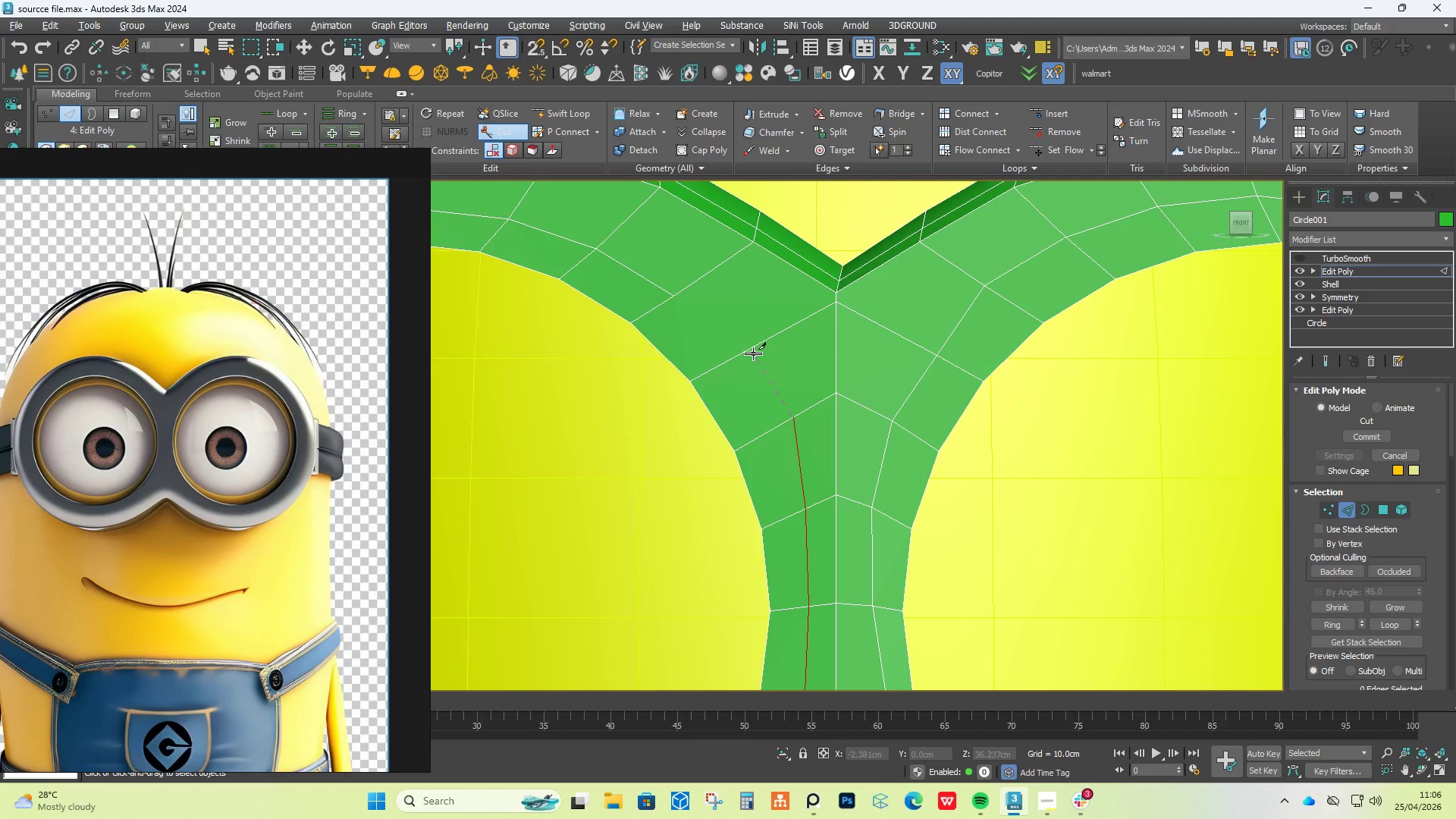 
left_click([753, 351])
 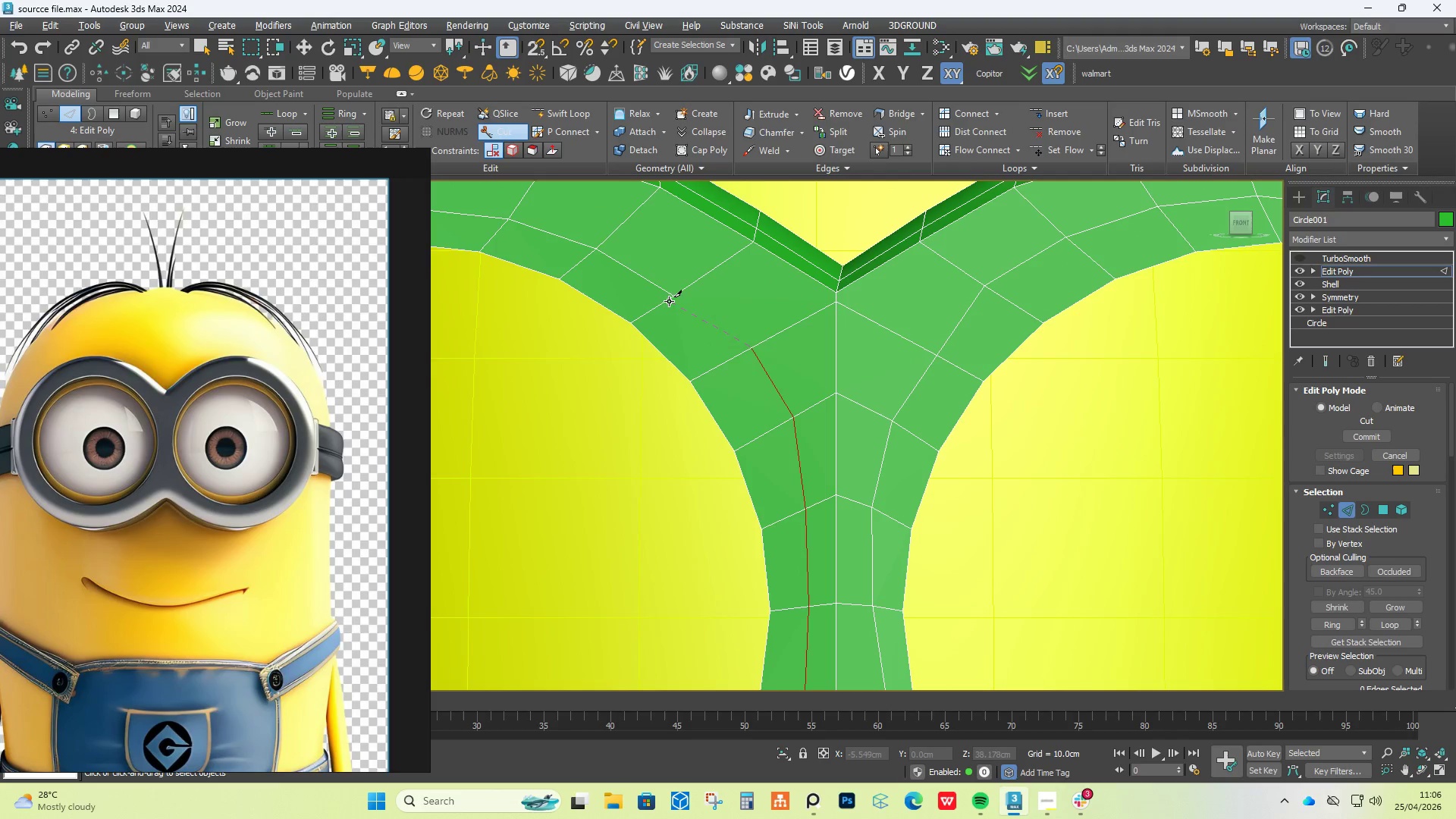 
left_click([669, 297])
 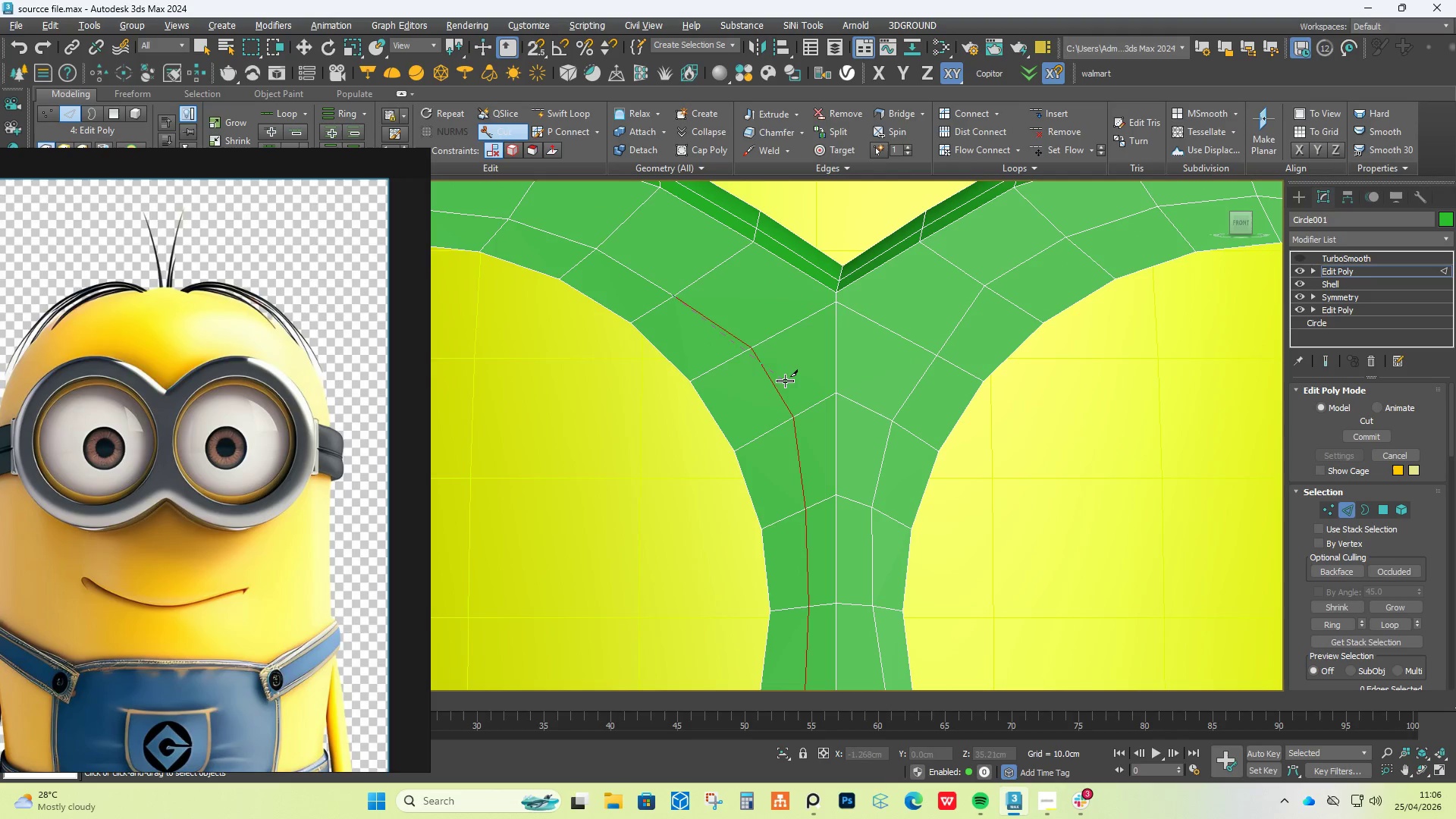 
right_click([786, 379])
 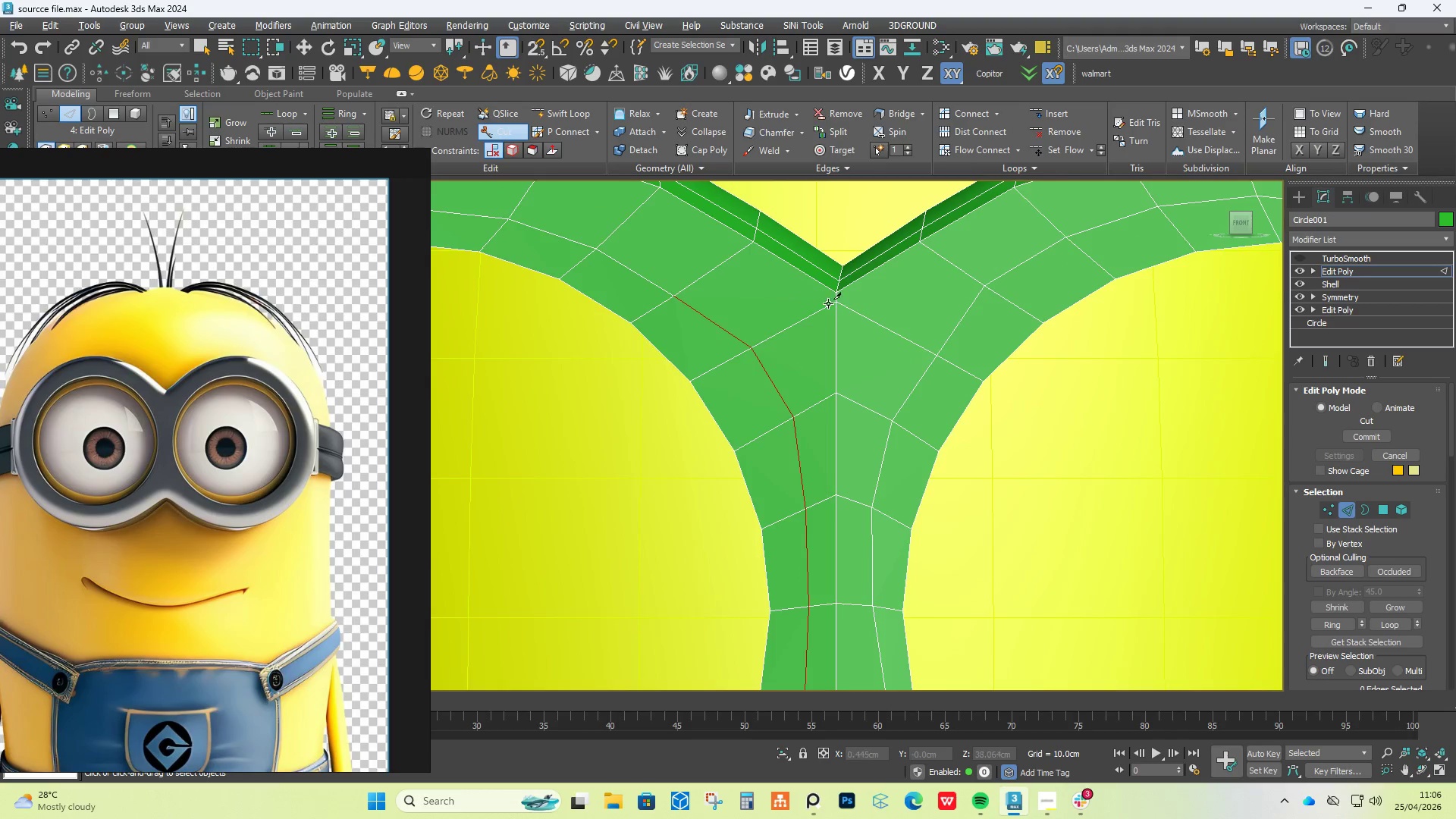 
scroll: coordinate [828, 303], scroll_direction: down, amount: 3.0
 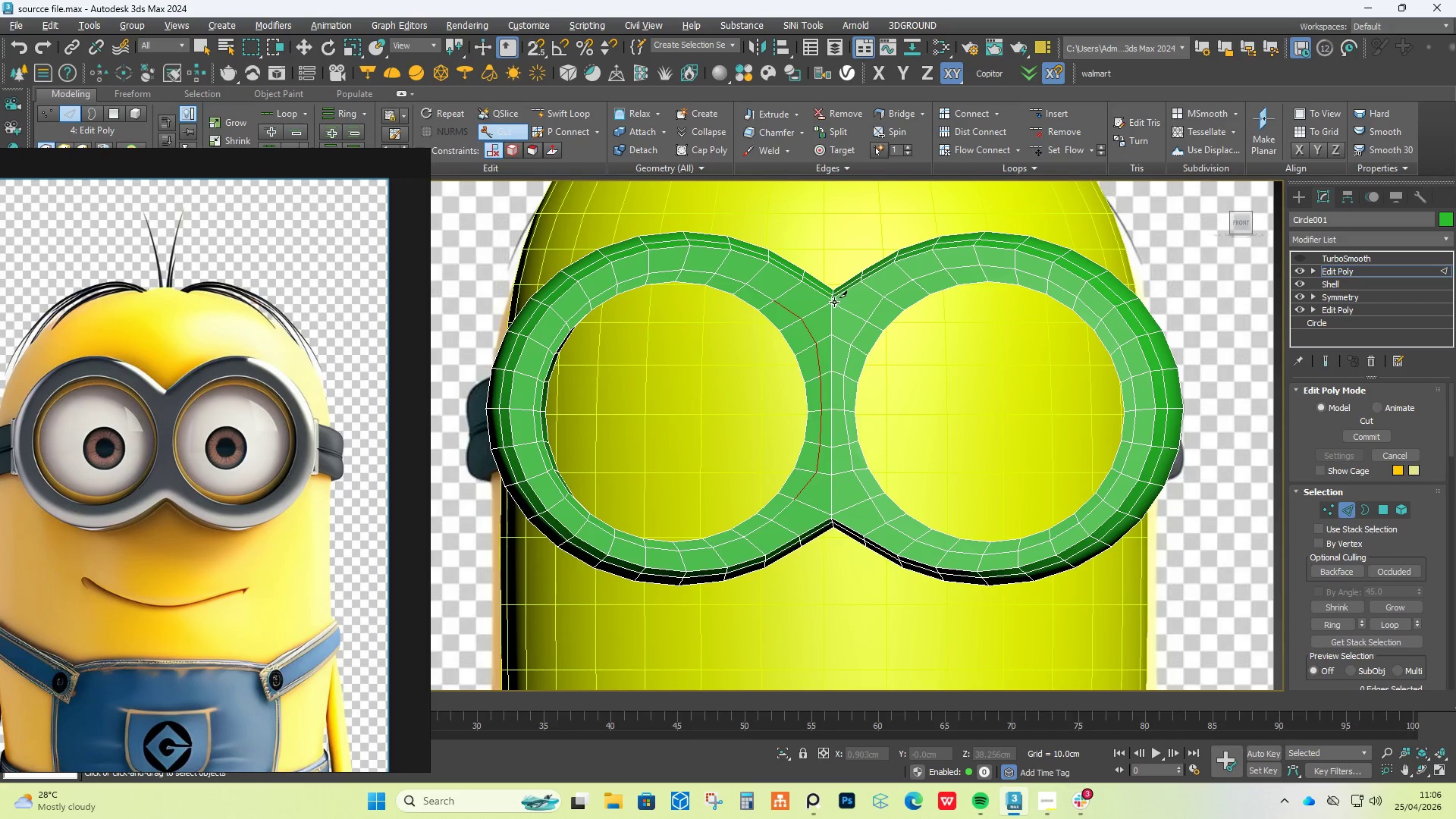 
right_click([842, 306])
 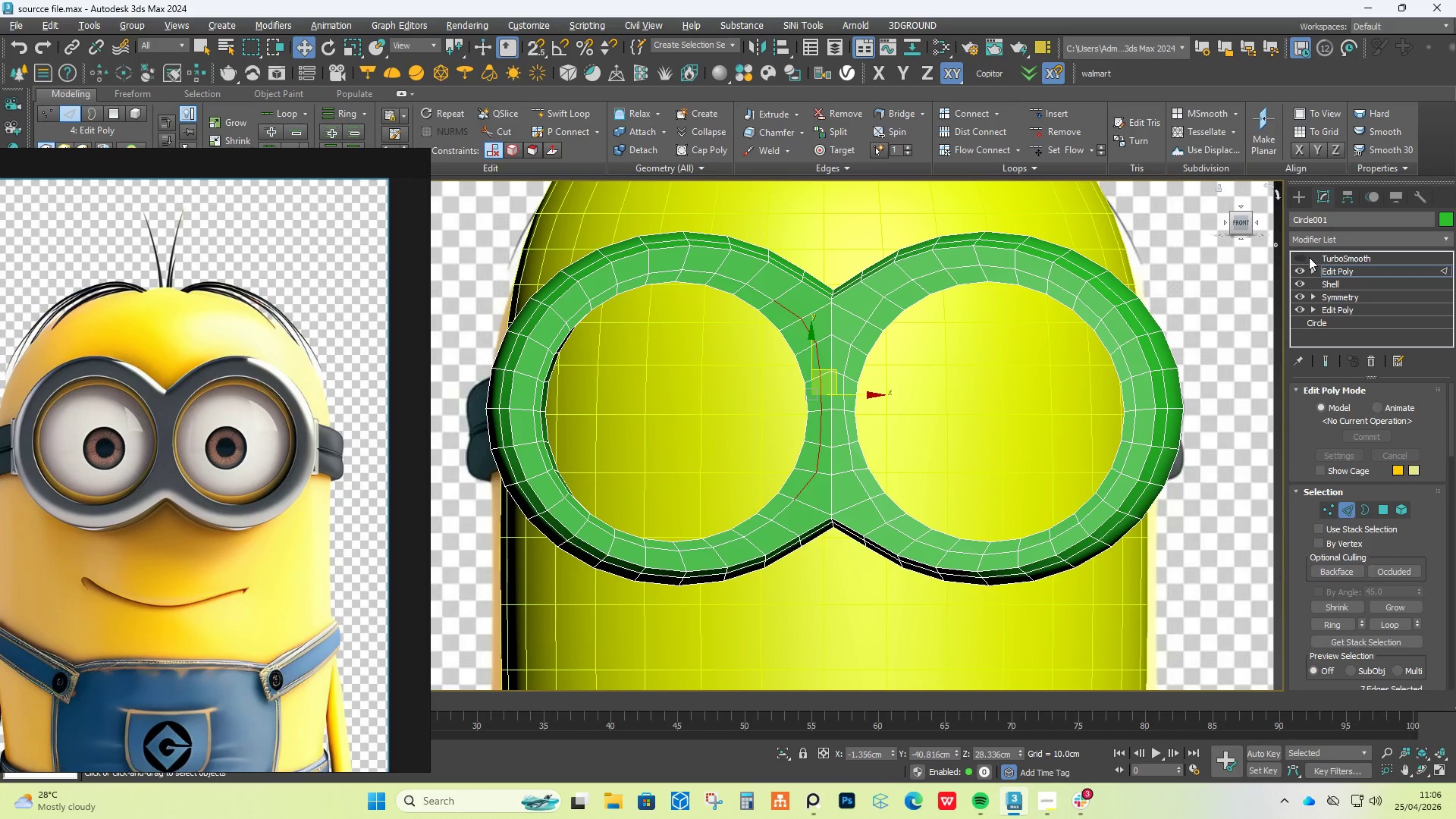 
left_click([1298, 257])
 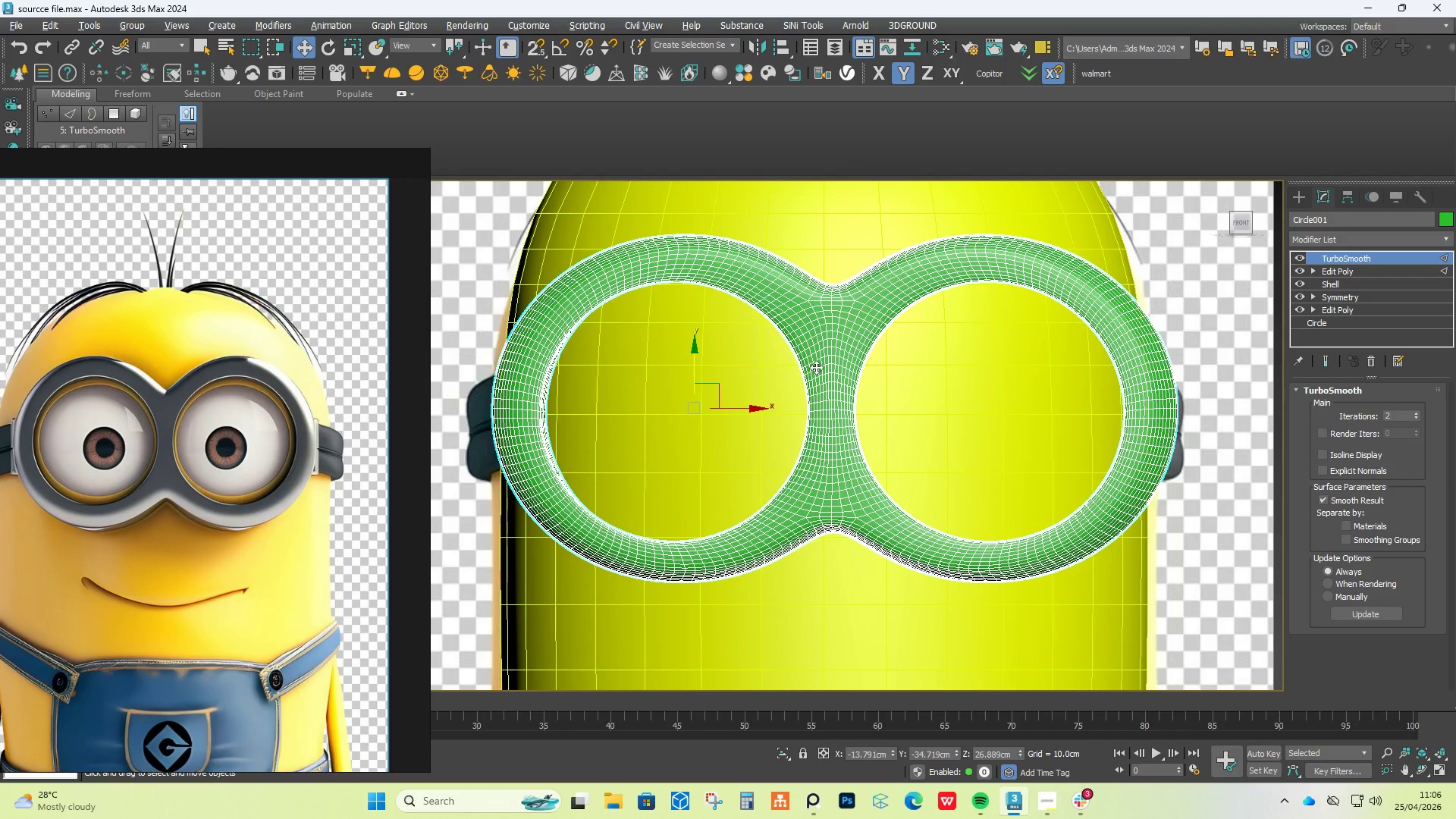 
scroll: coordinate [826, 293], scroll_direction: up, amount: 4.0
 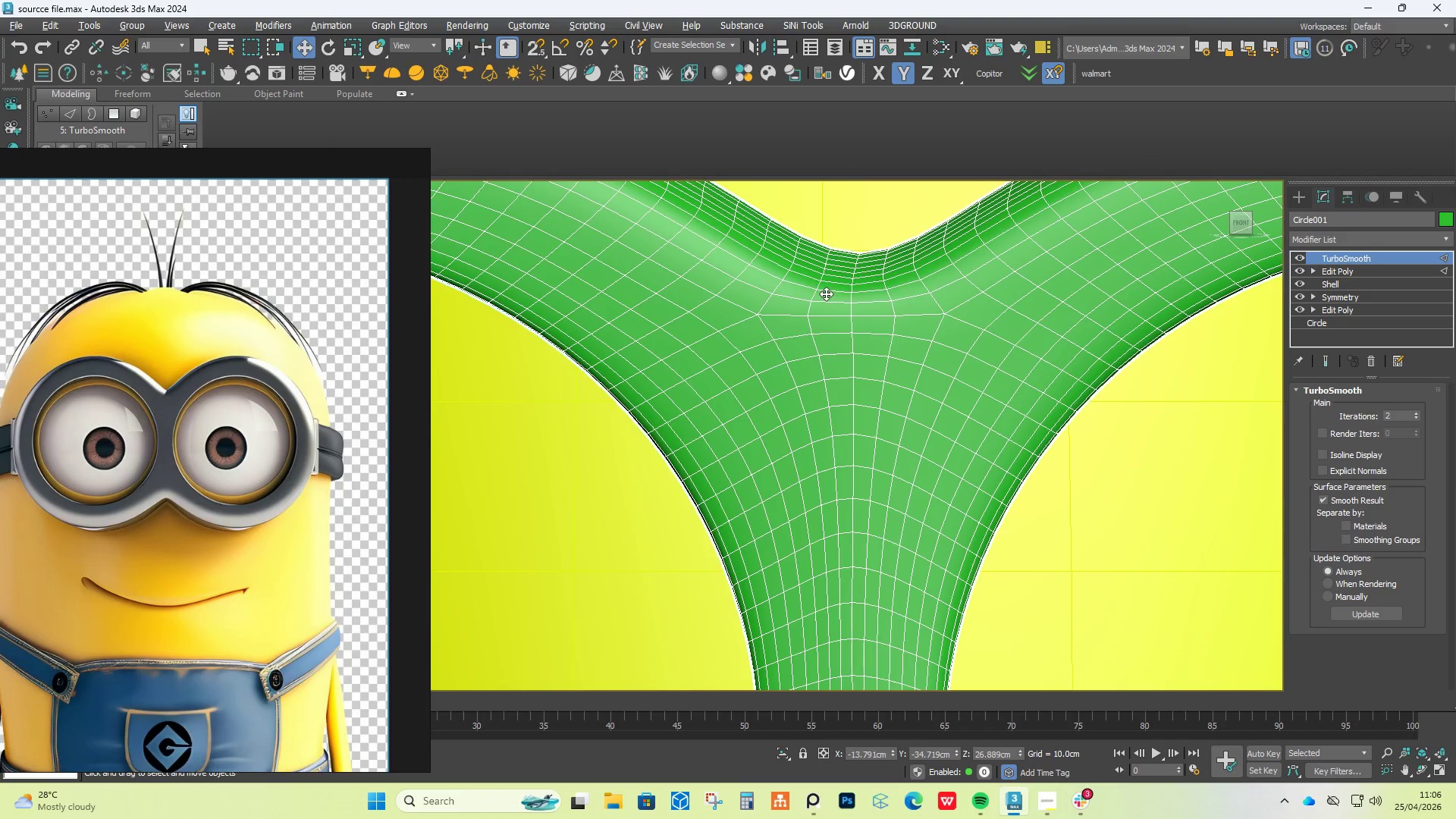 
hold_key(key=AltLeft, duration=0.83)
 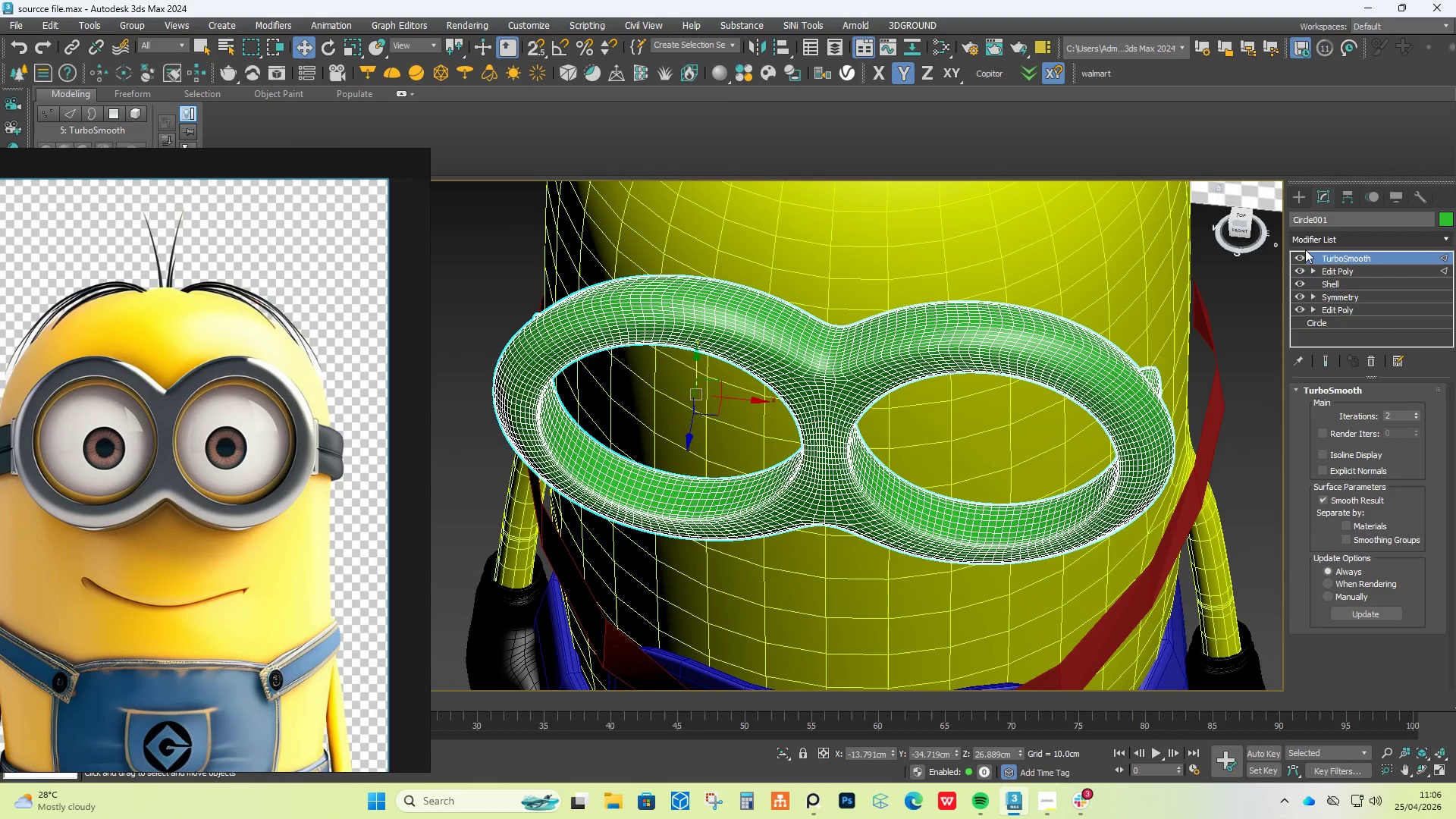 
scroll: coordinate [826, 293], scroll_direction: down, amount: 4.0
 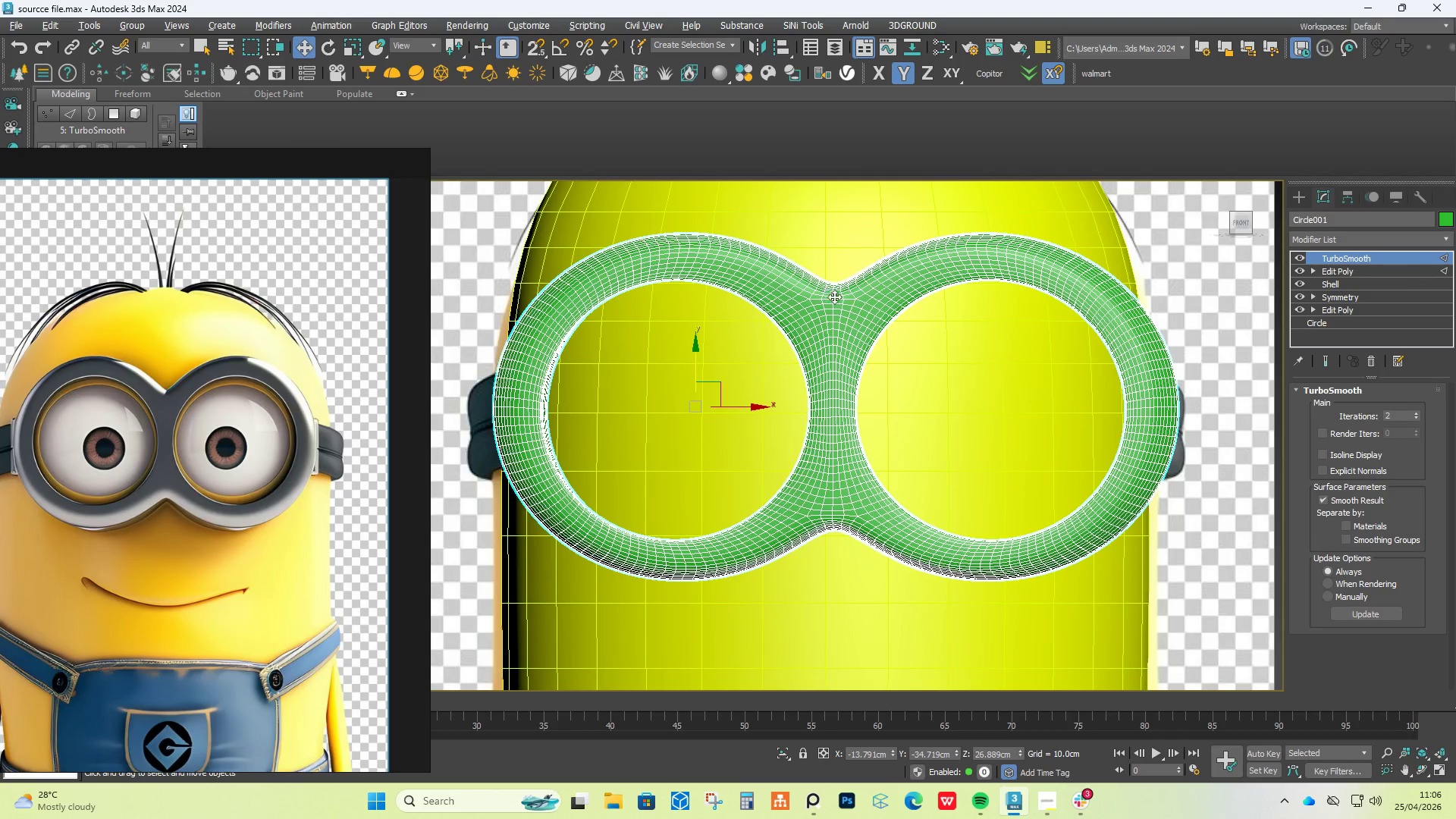 
left_click([1298, 253])
 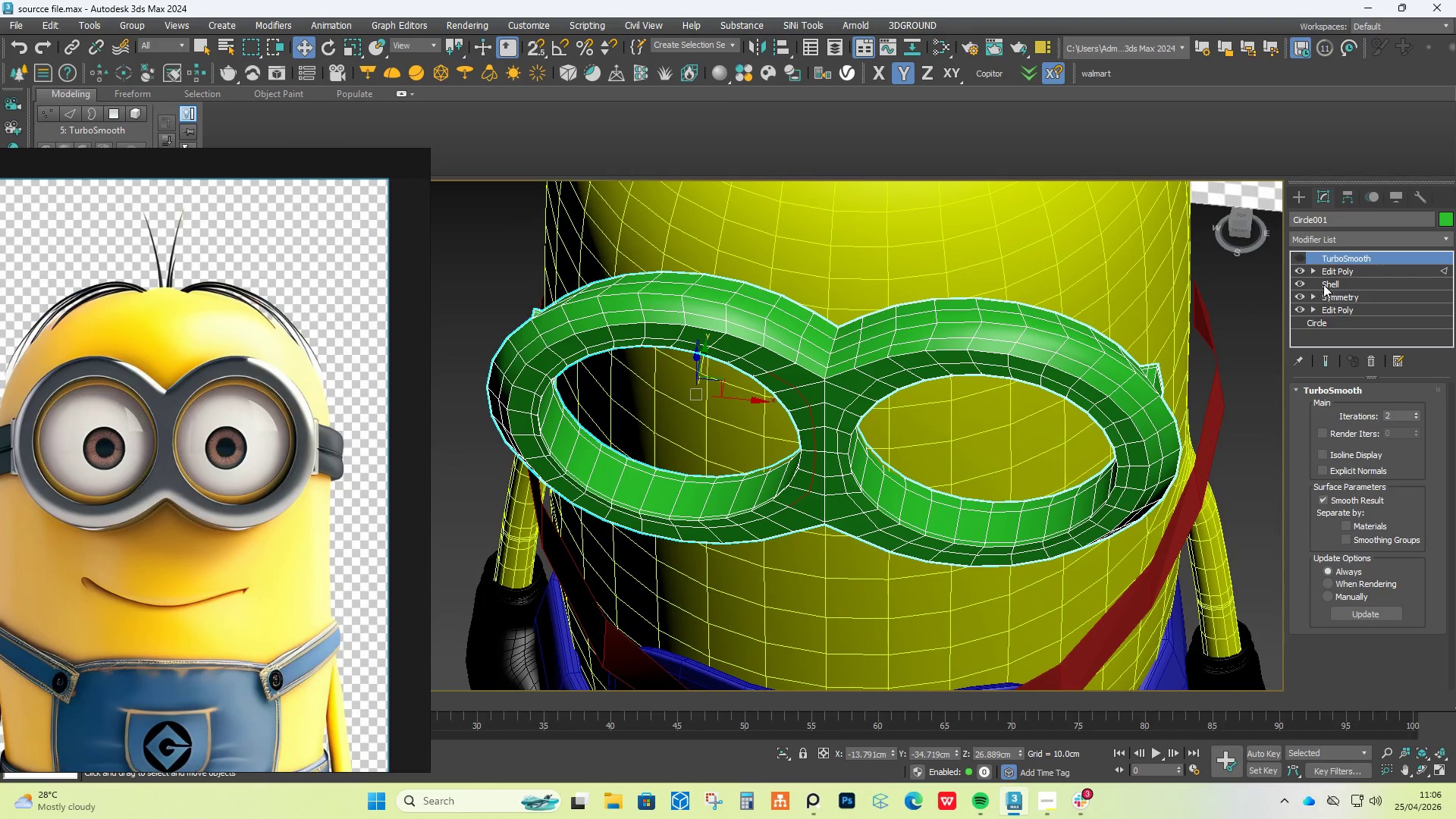 
left_click([1338, 269])
 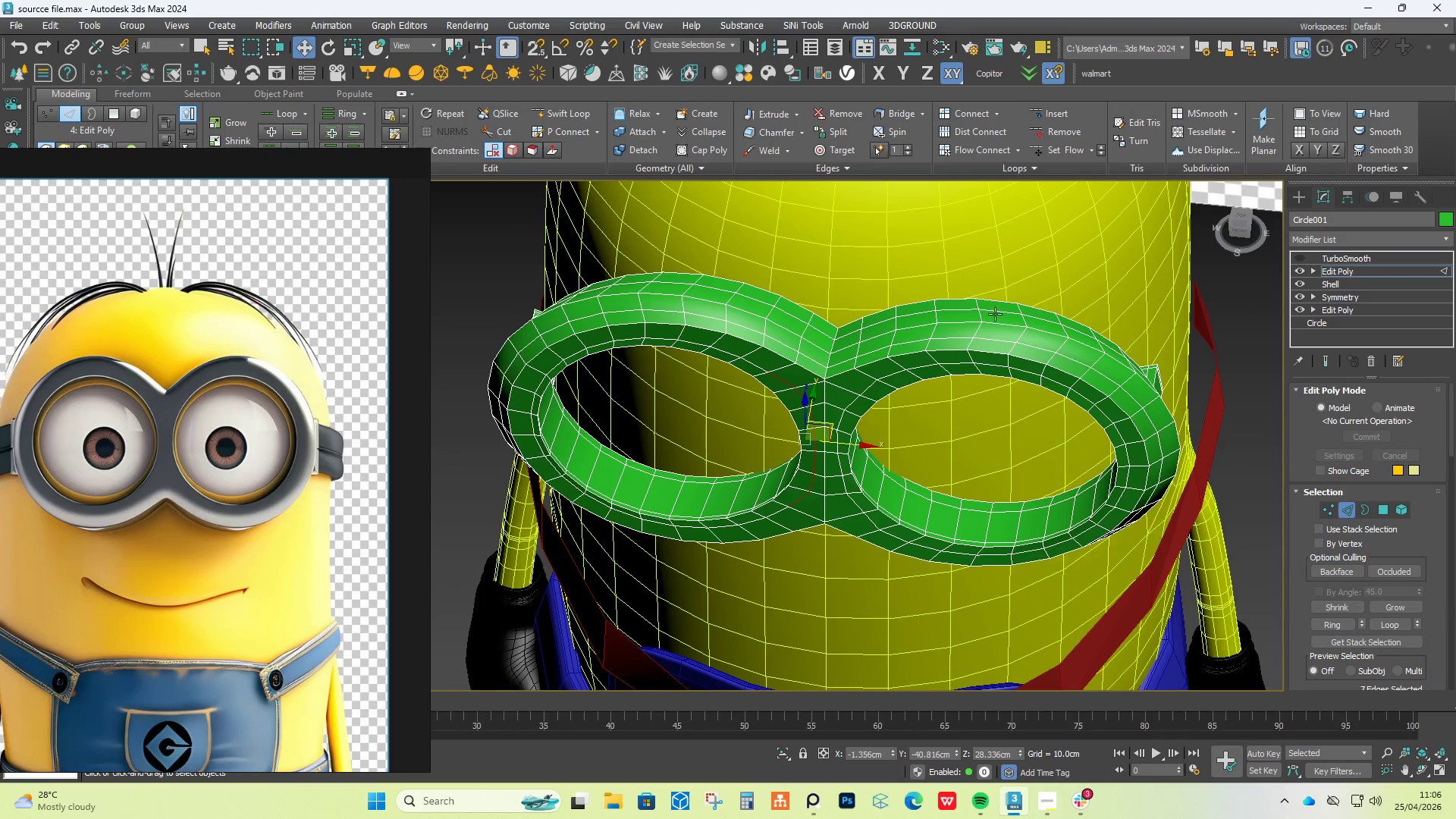 
key(Alt+AltLeft)
 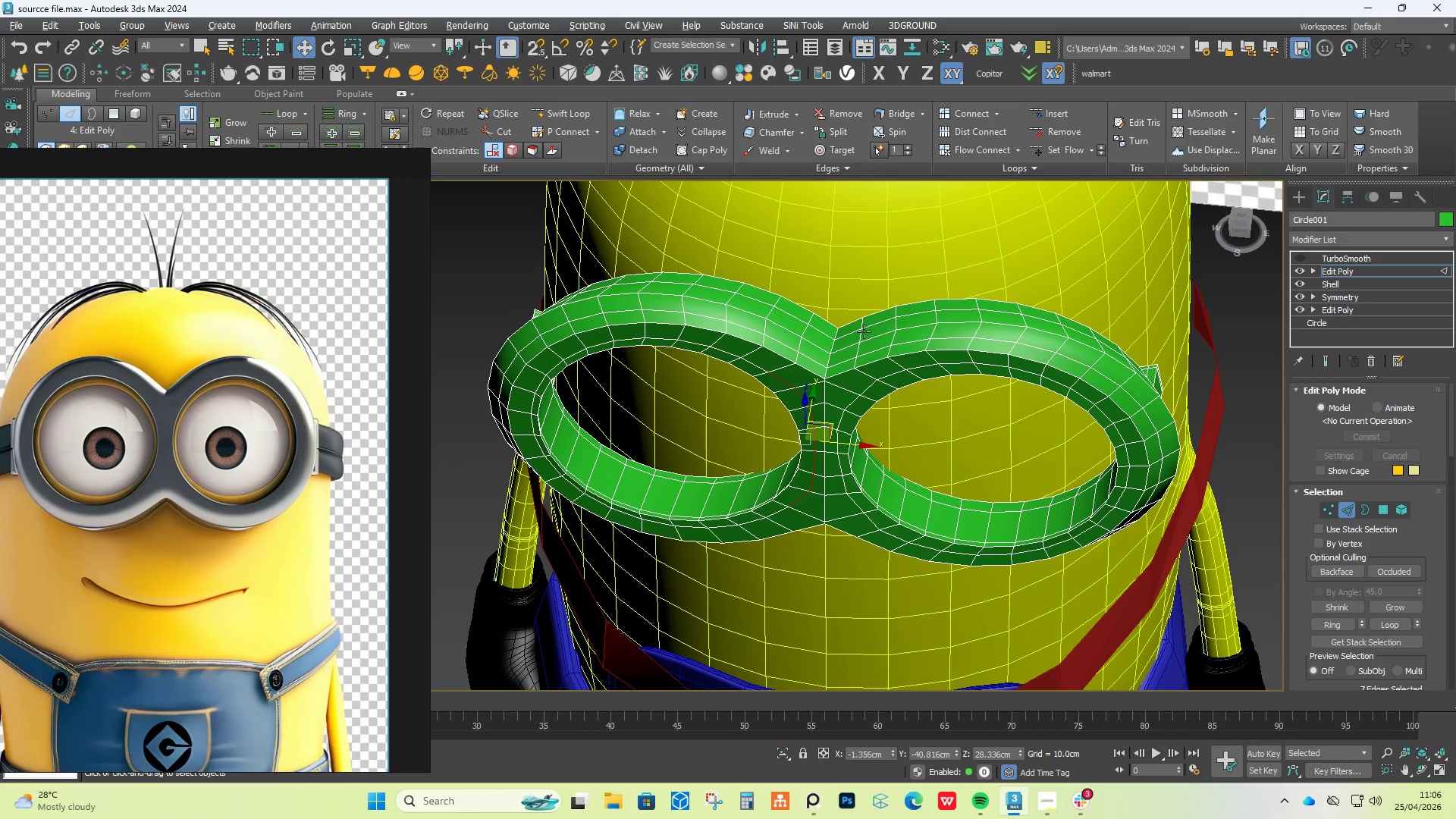 
key(Alt+1)
 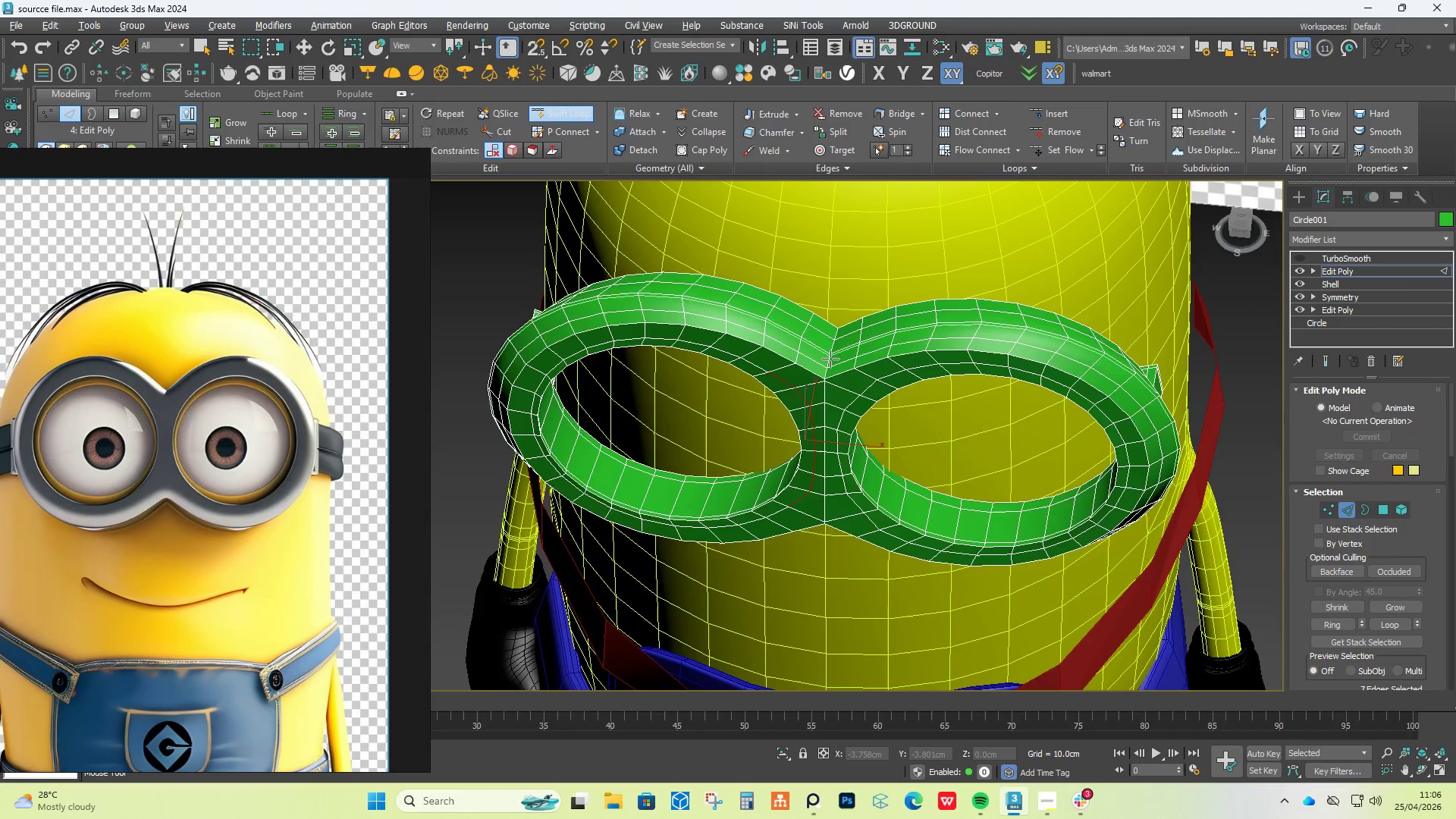 
scroll: coordinate [833, 363], scroll_direction: up, amount: 4.0
 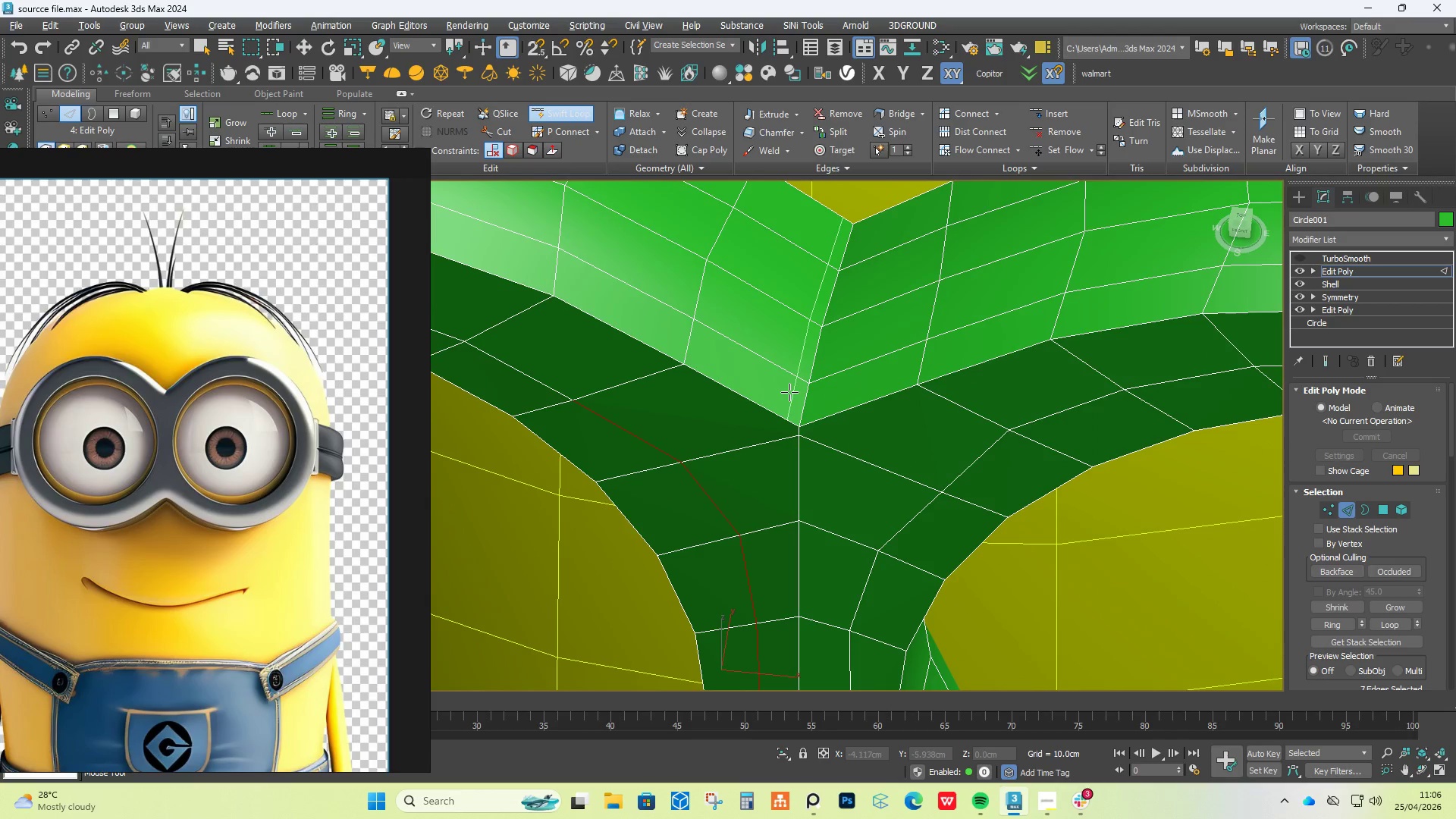 
left_click([789, 392])
 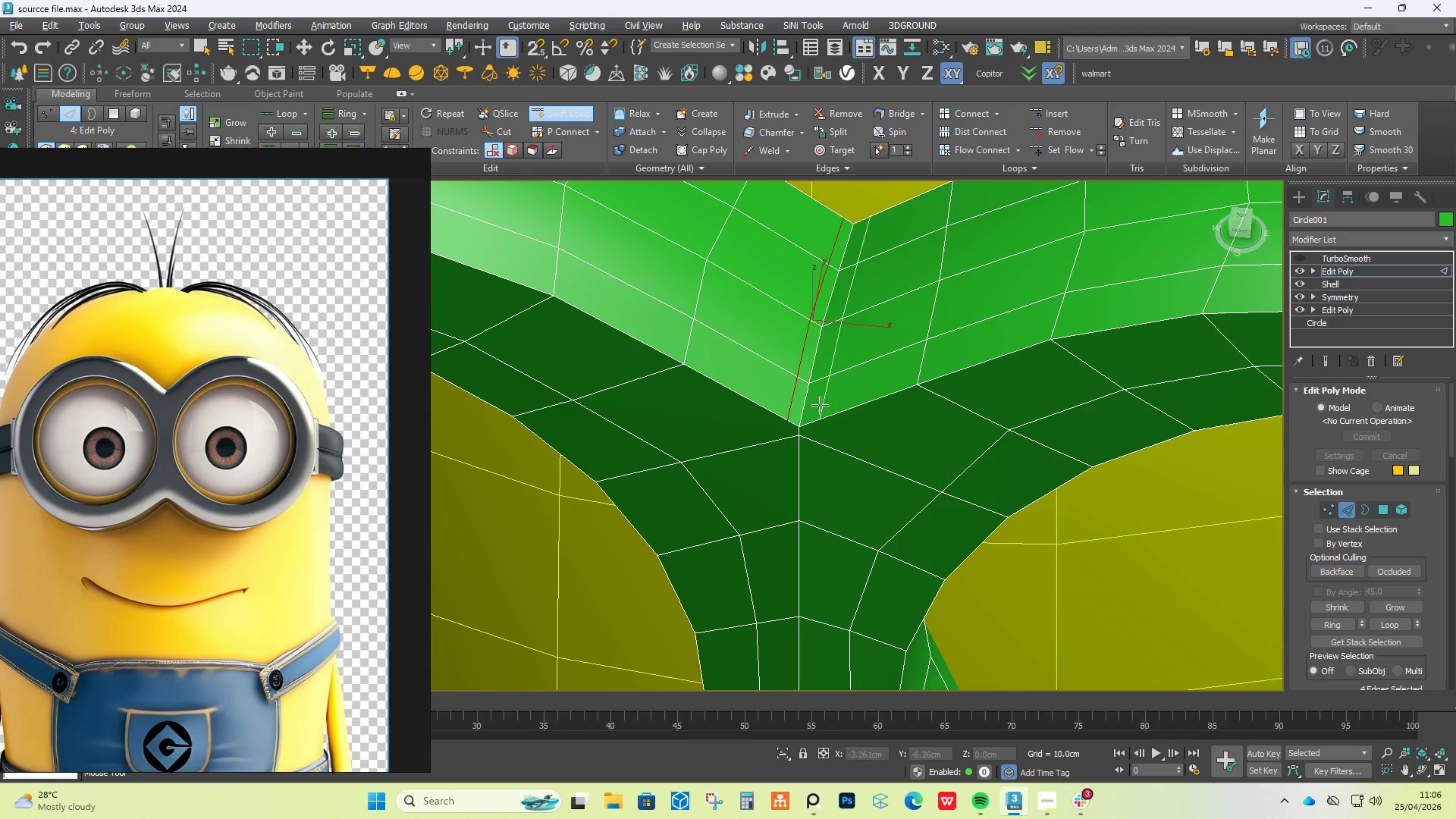 
left_click([820, 405])
 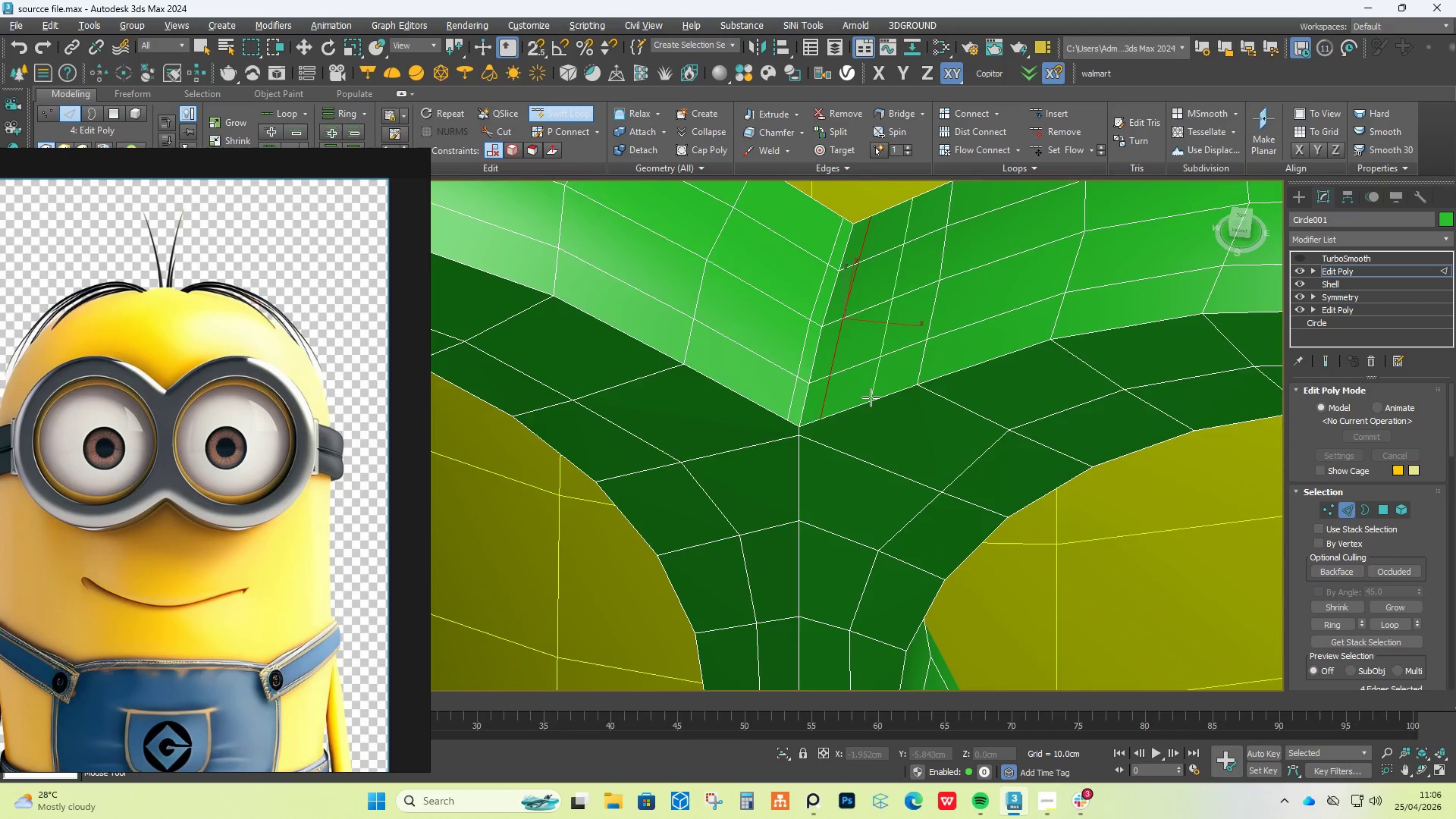 
scroll: coordinate [864, 396], scroll_direction: down, amount: 3.0
 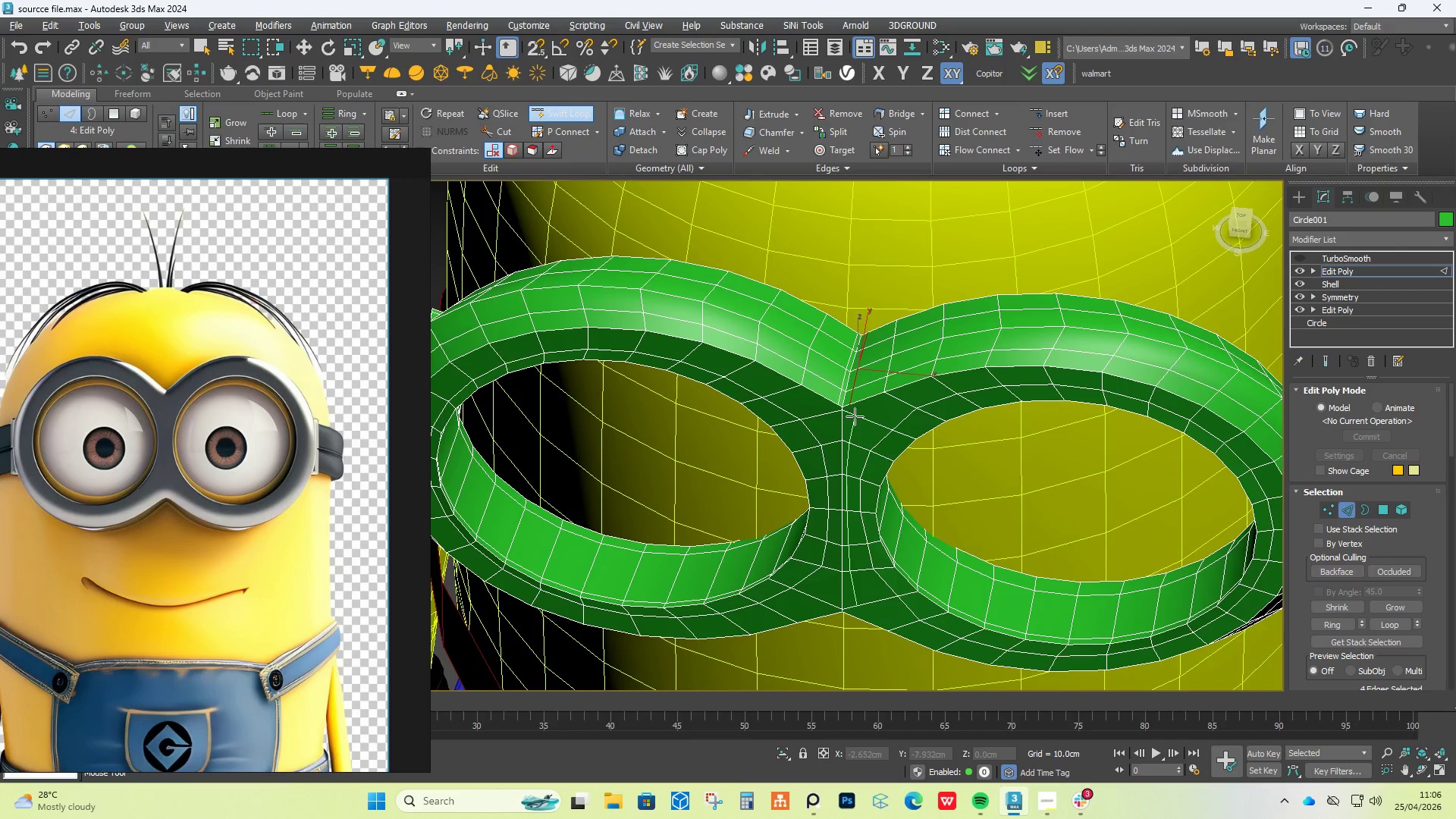 
left_click([855, 416])
 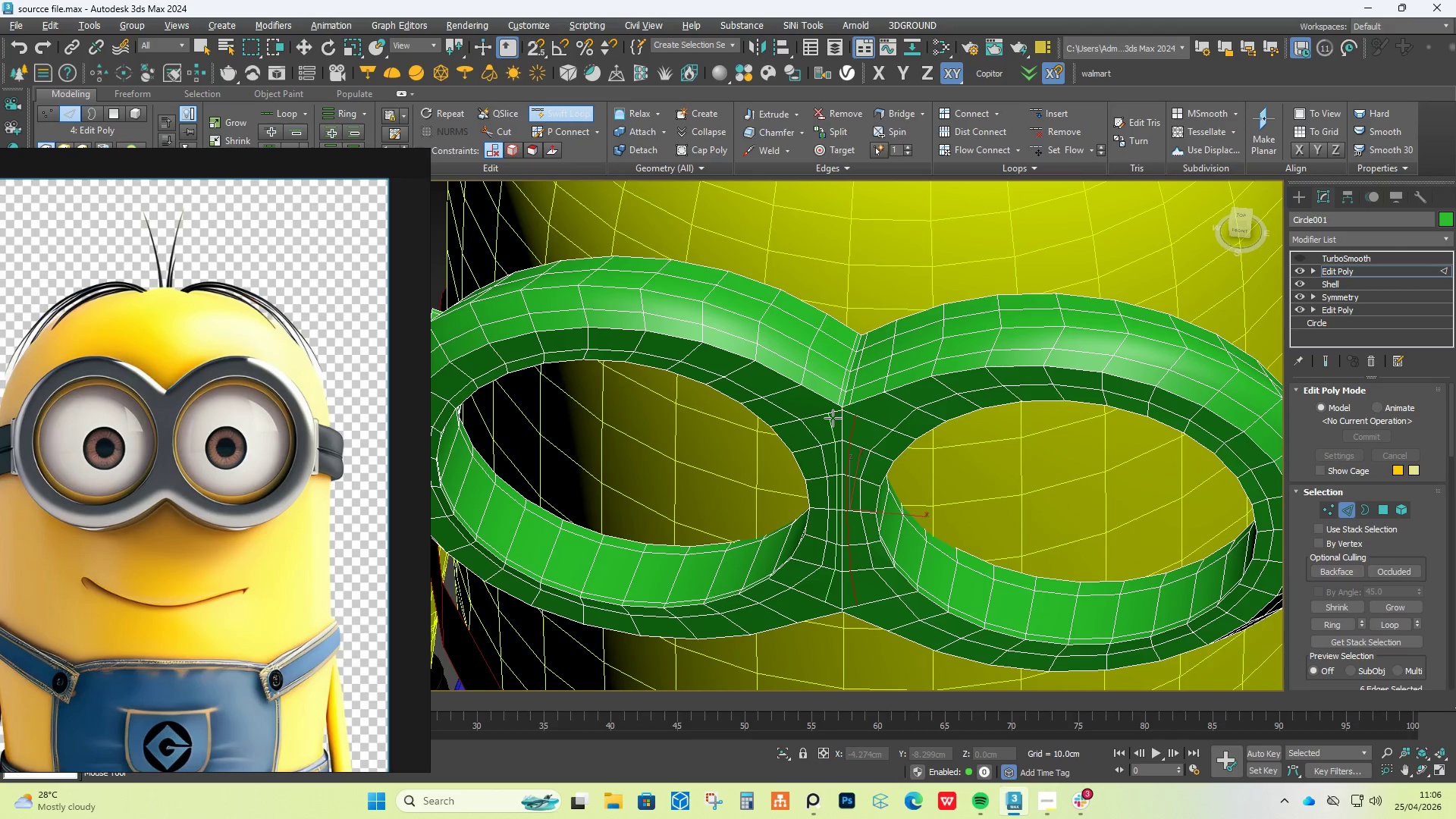 
right_click([833, 418])
 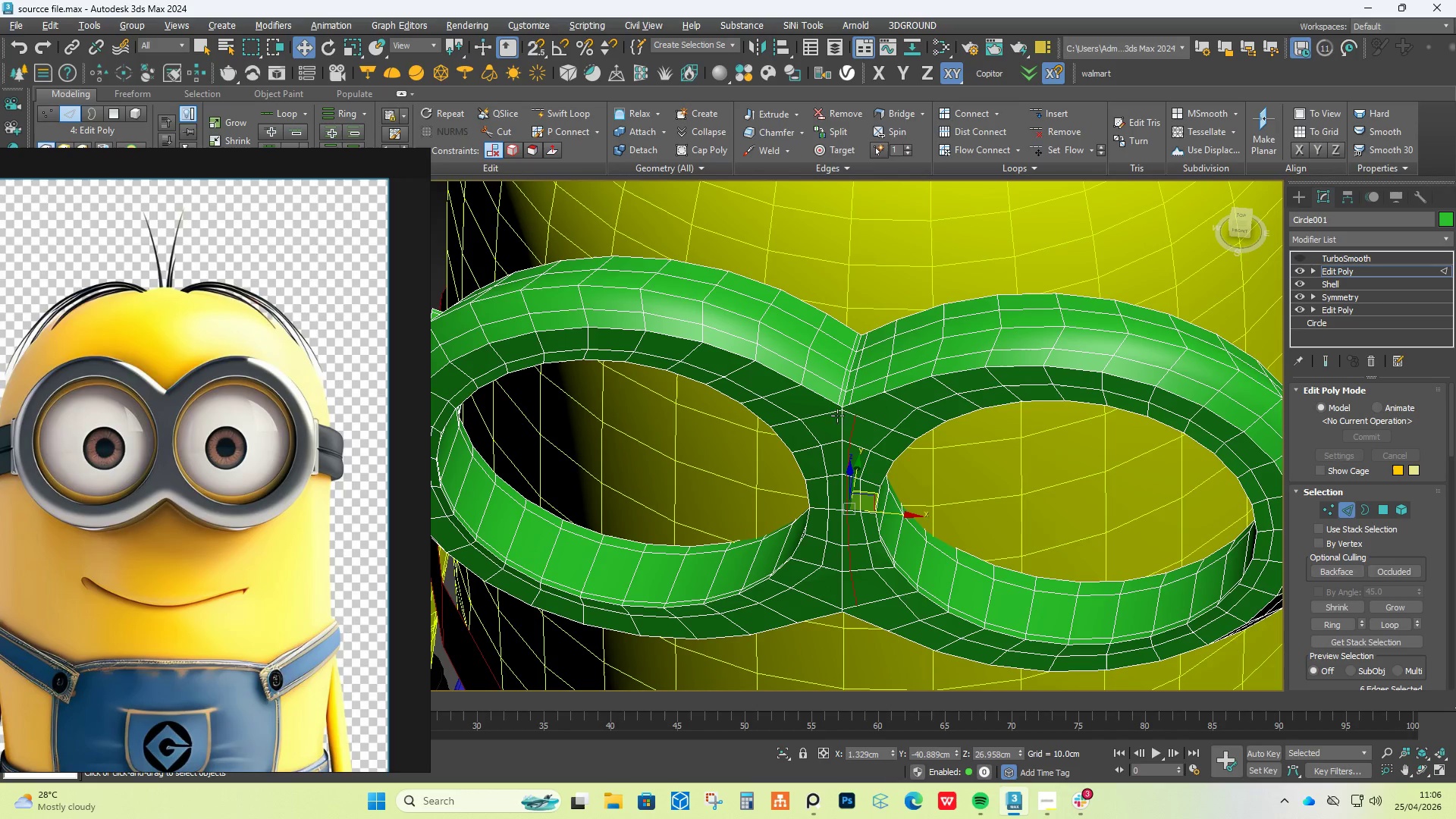 
key(Control+Z)
 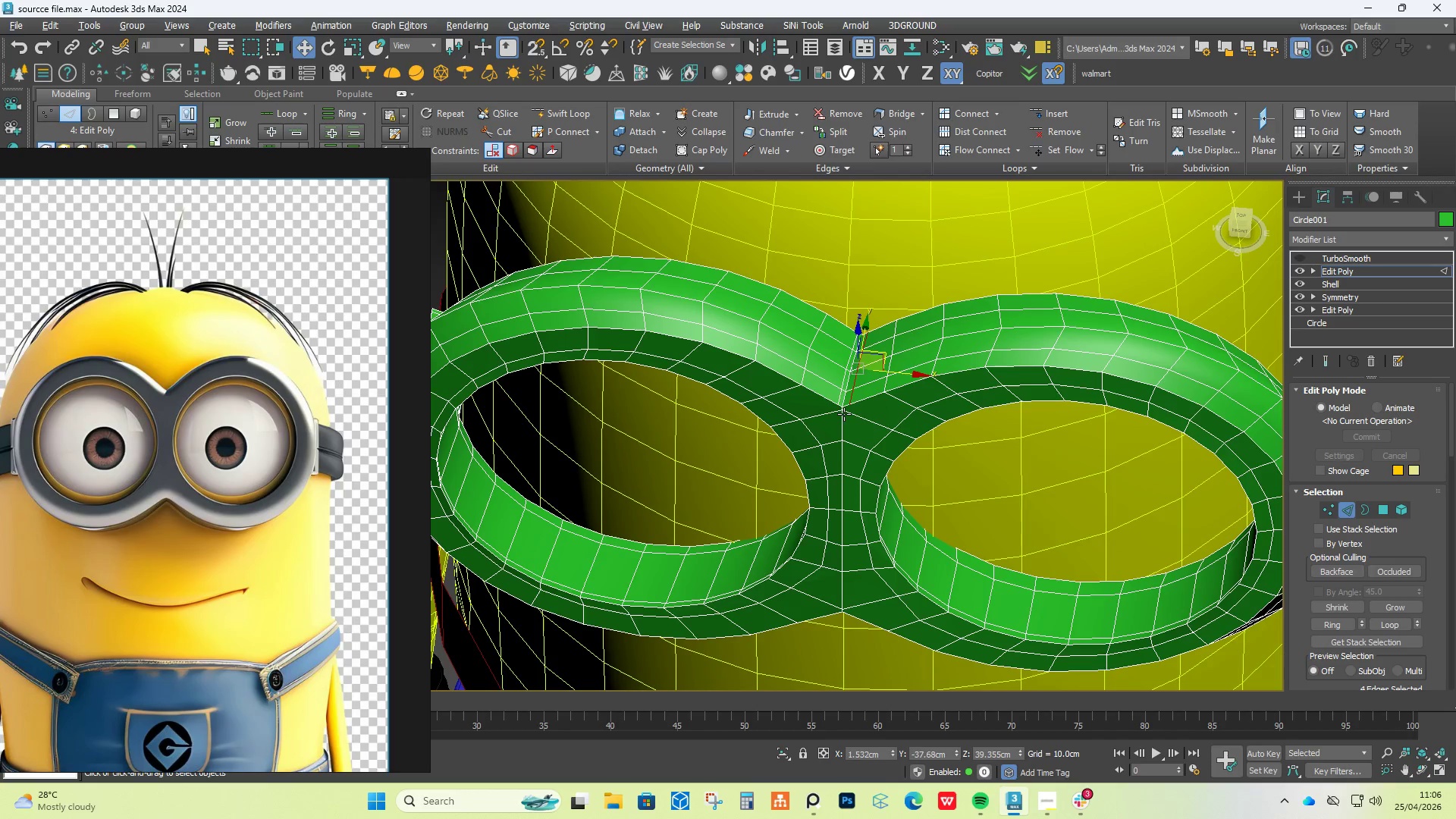 
key(Control+Z)
 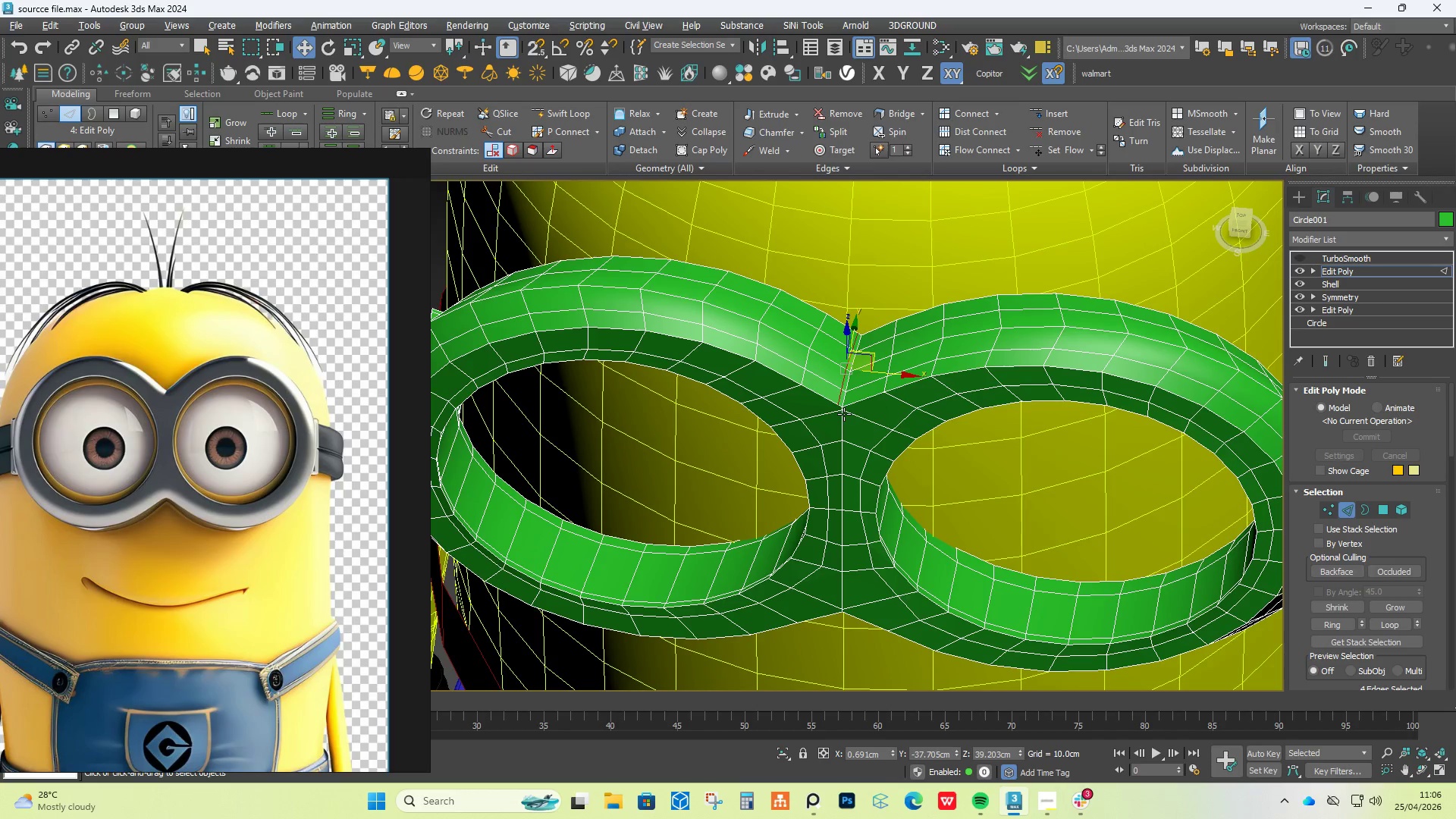 
key(Control+Z)
 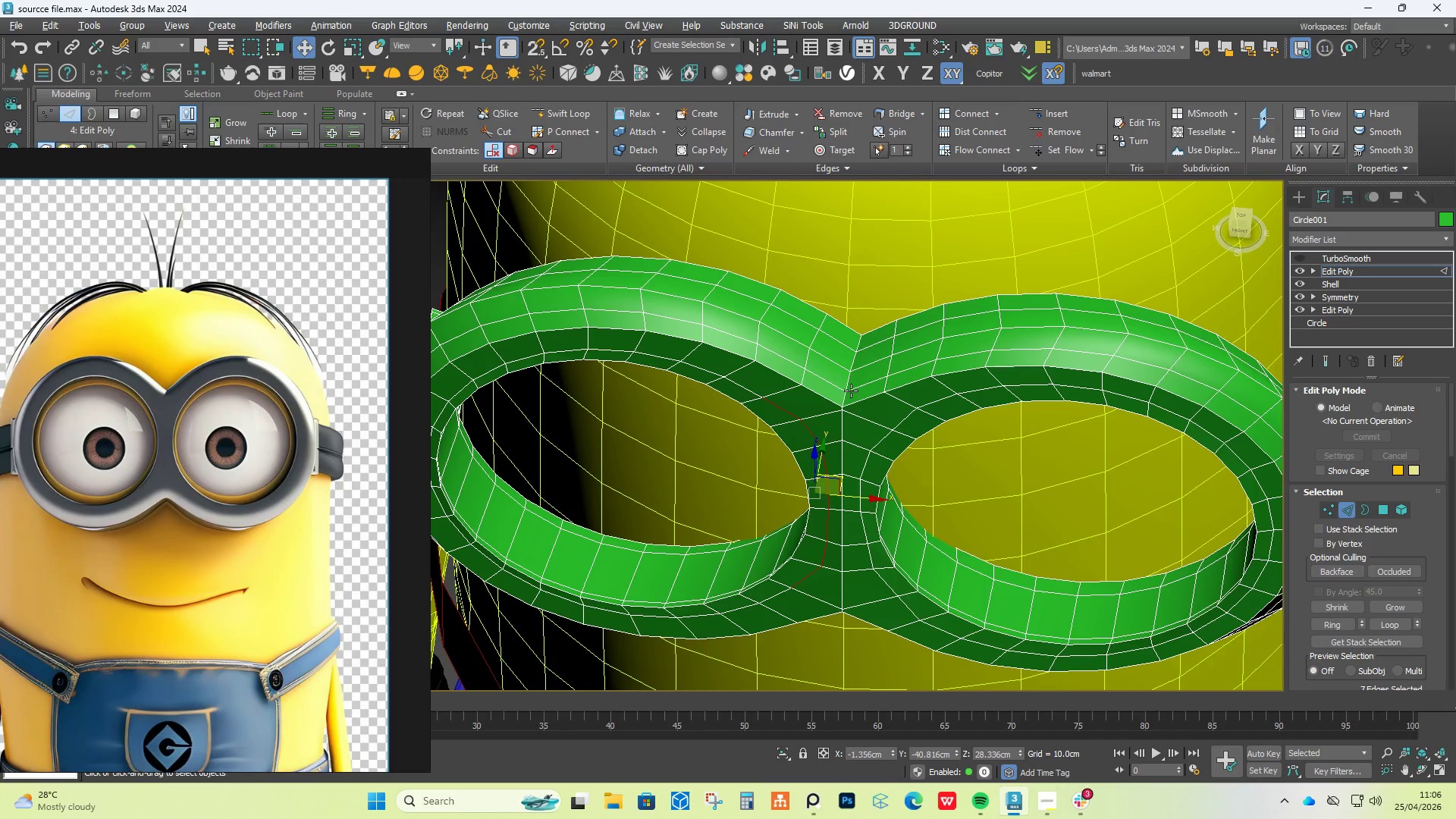 
double_click([851, 391])
 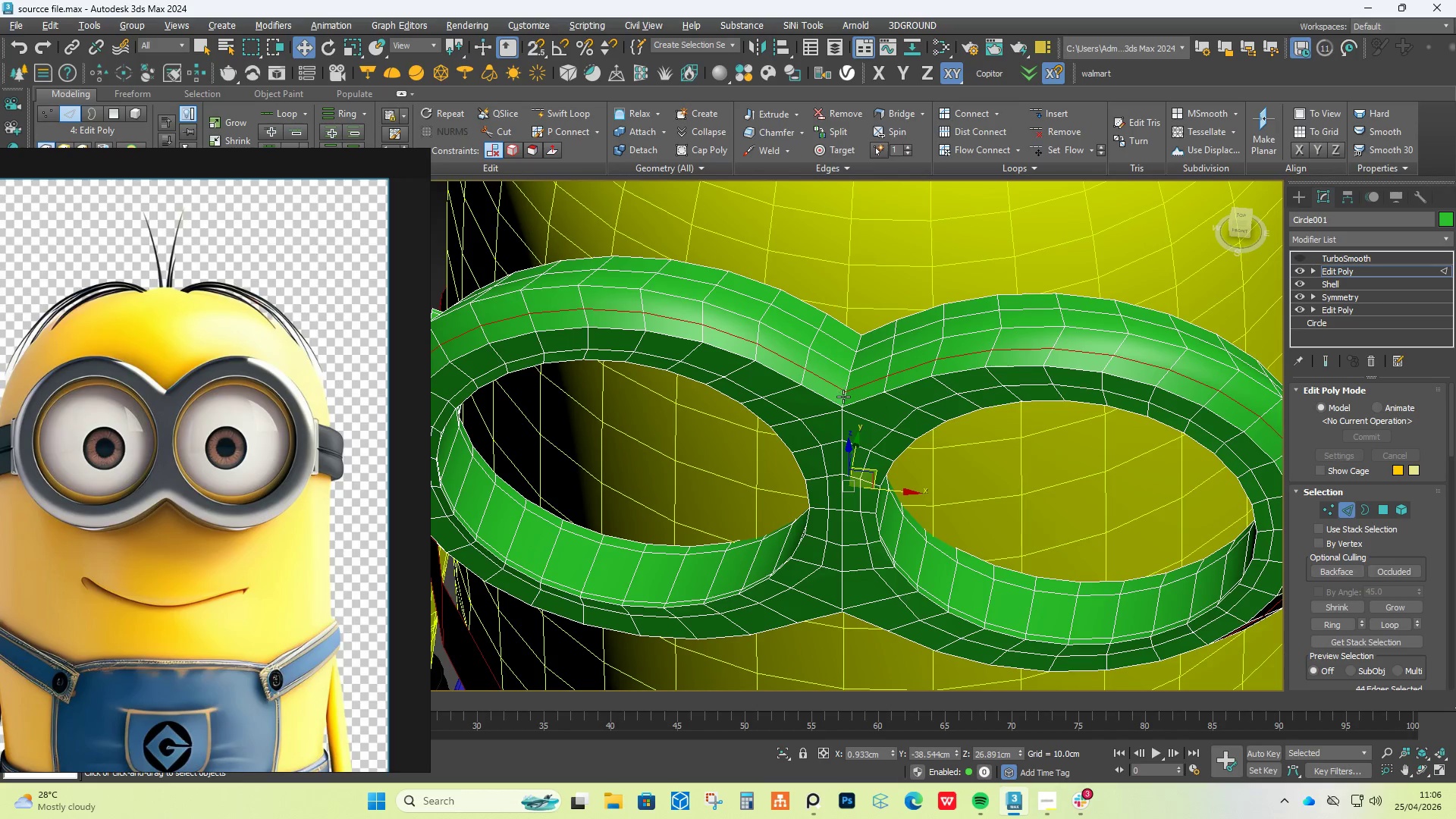 
double_click([843, 397])
 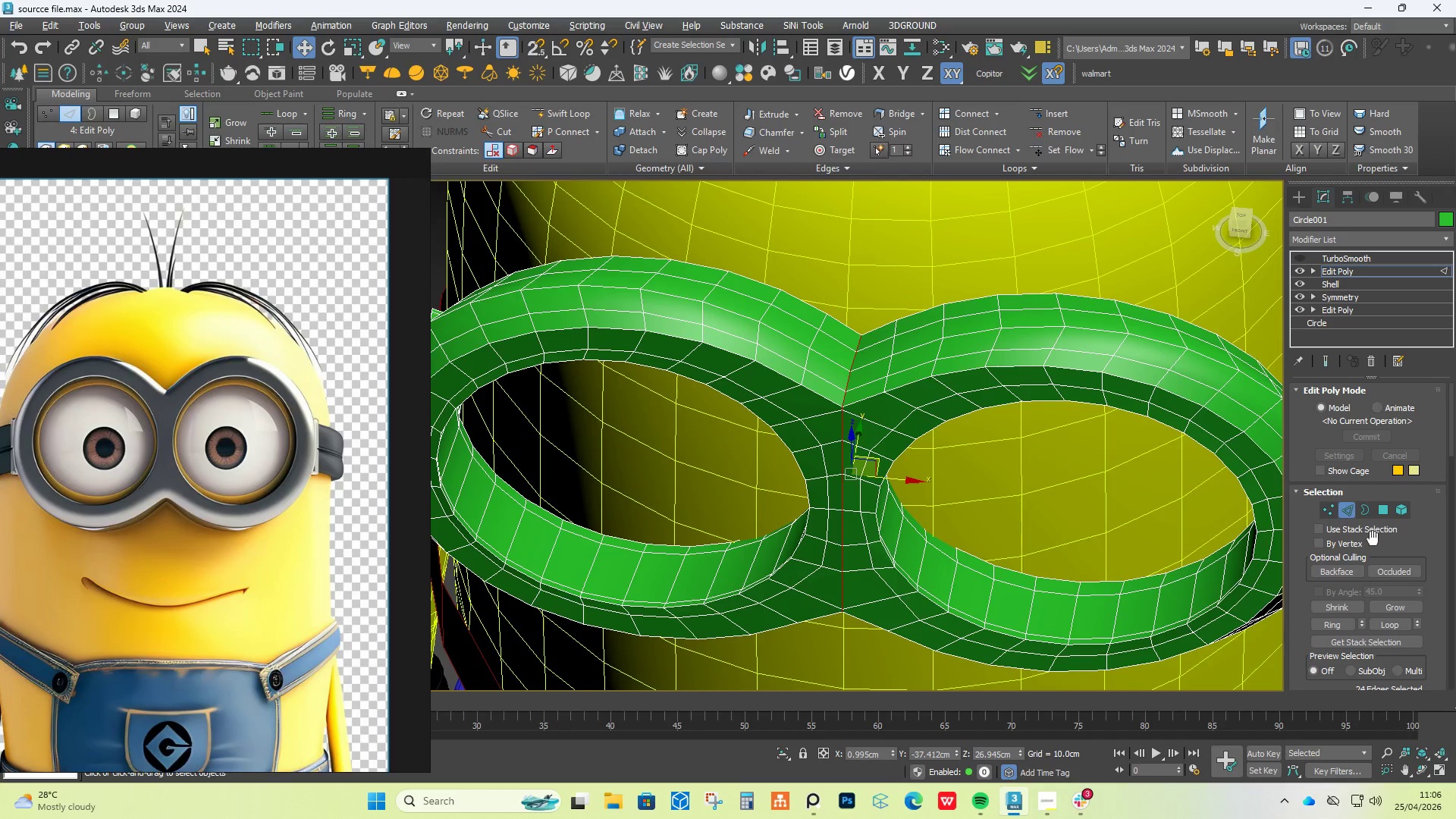 
scroll: coordinate [1338, 500], scroll_direction: down, amount: 10.0
 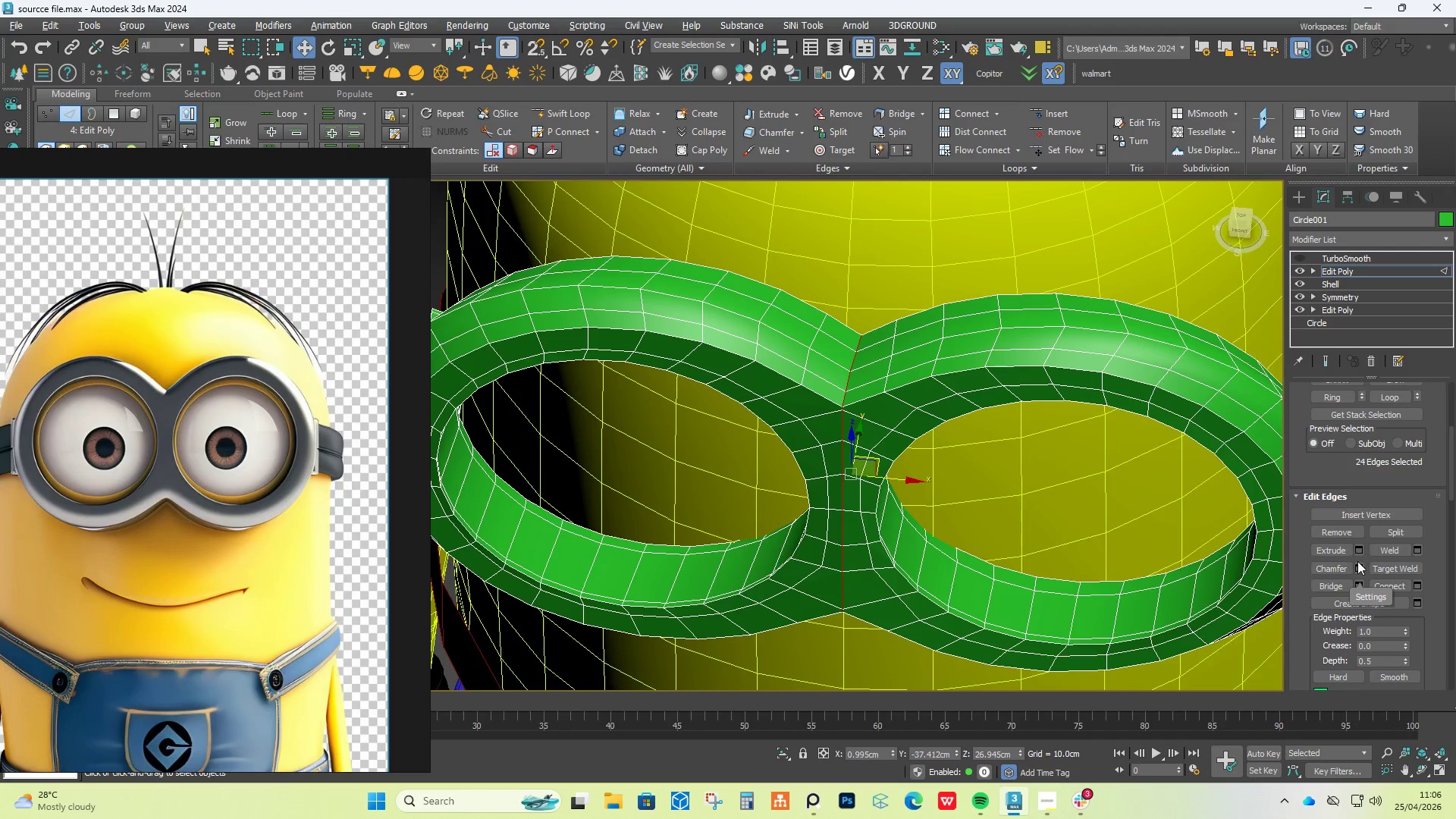 
left_click([1360, 564])
 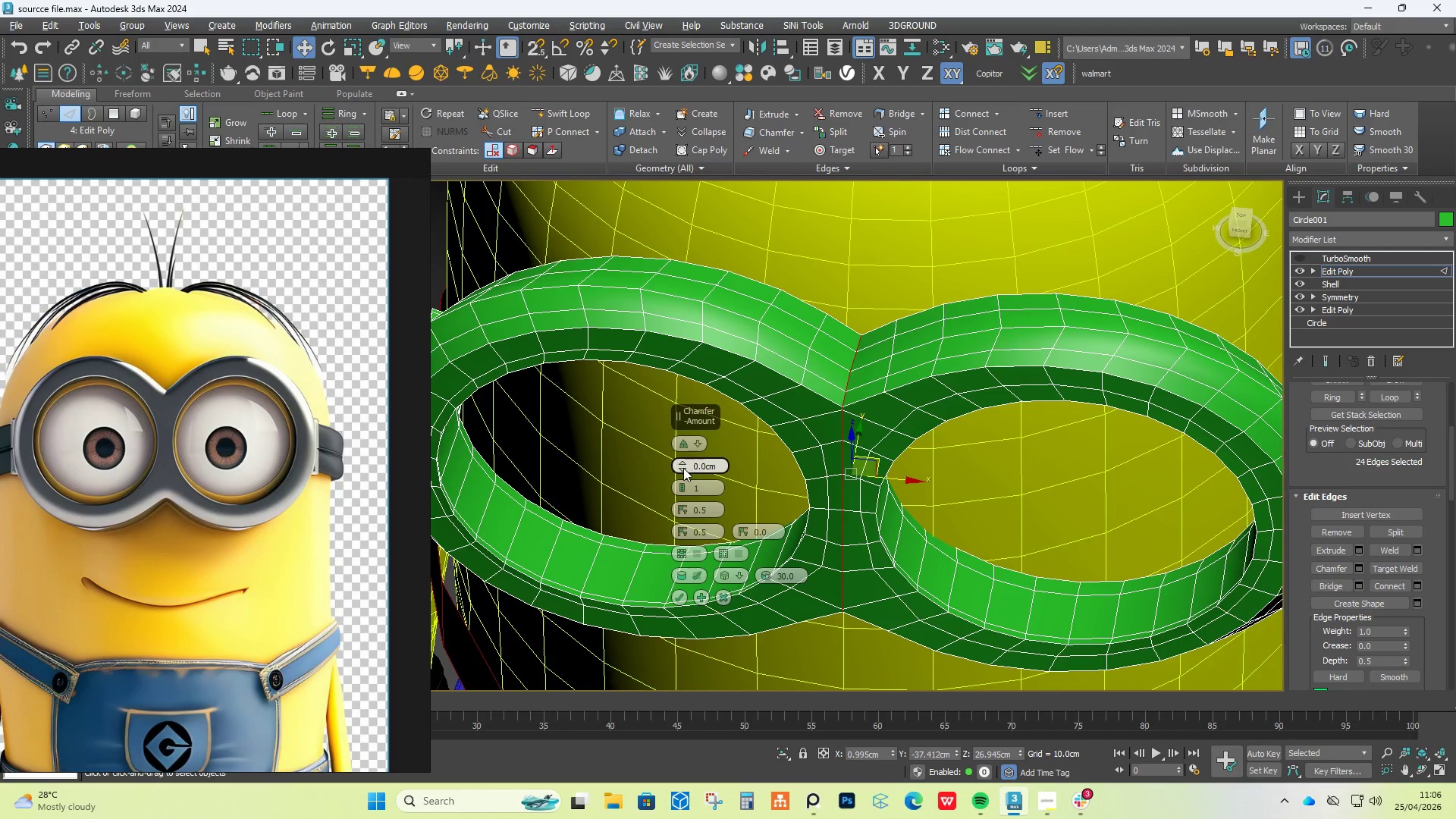 
left_click_drag(start_coordinate=[682, 463], to_coordinate=[682, 455])
 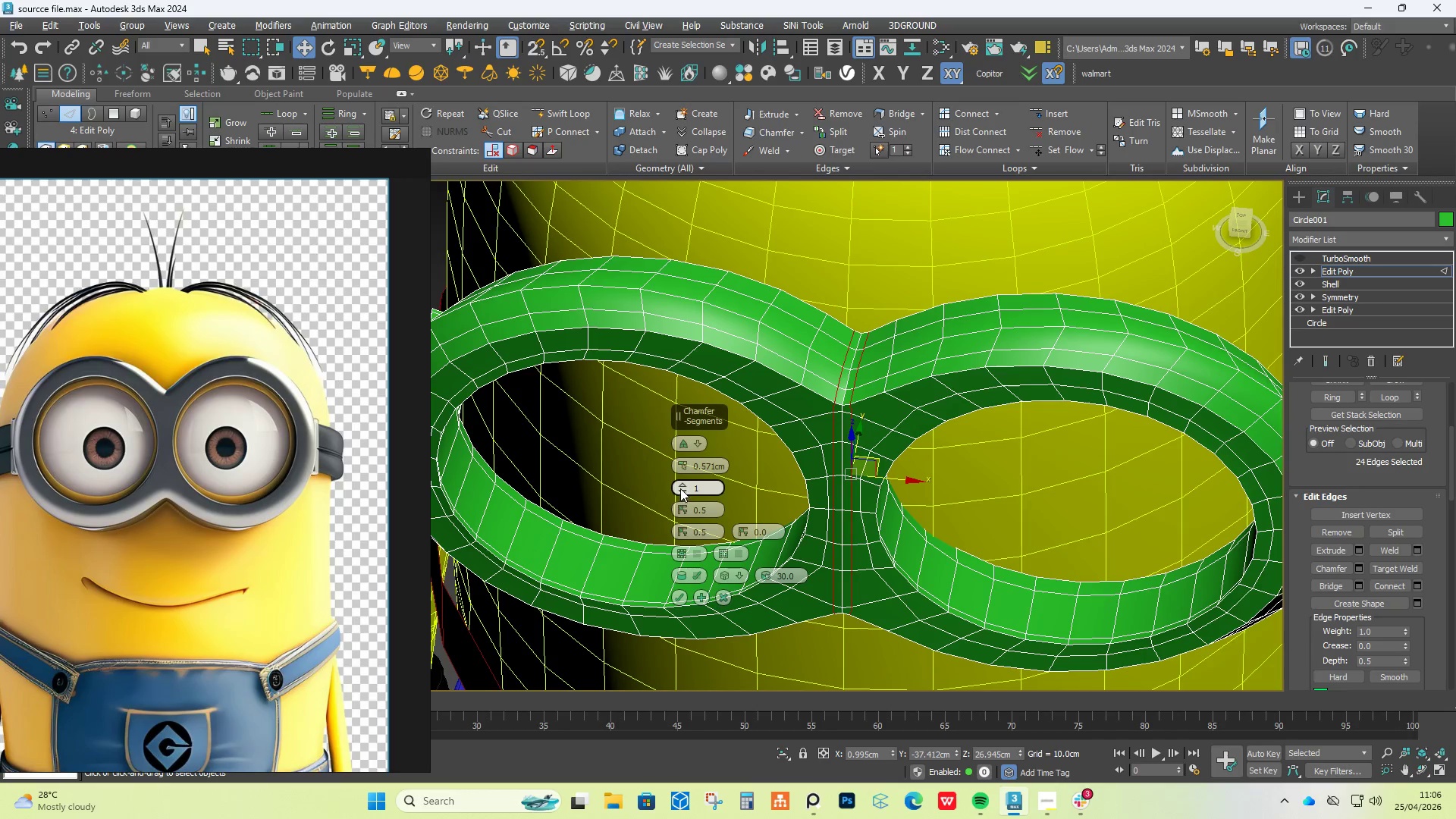 
left_click([683, 490])
 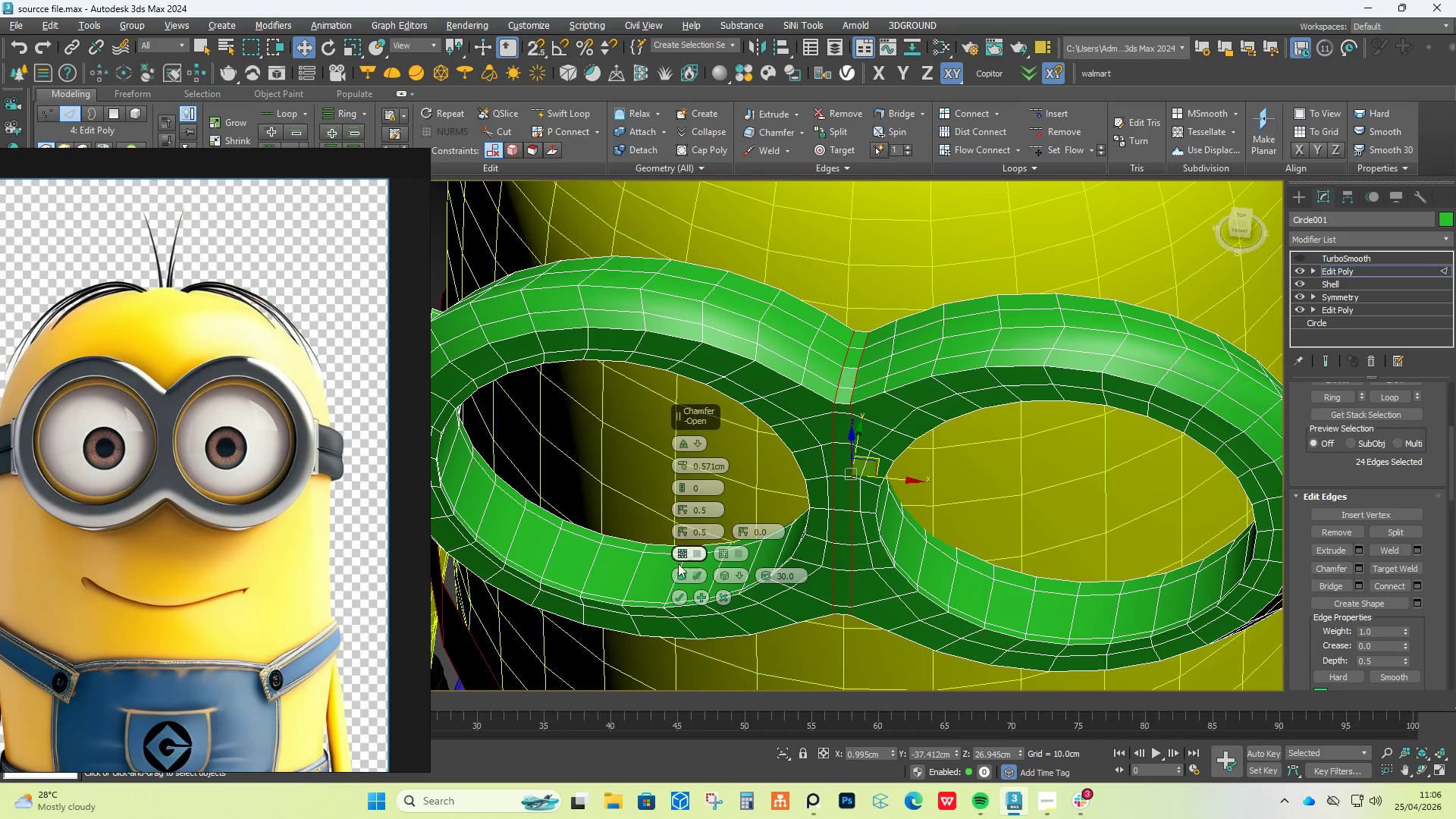 
left_click([680, 601])
 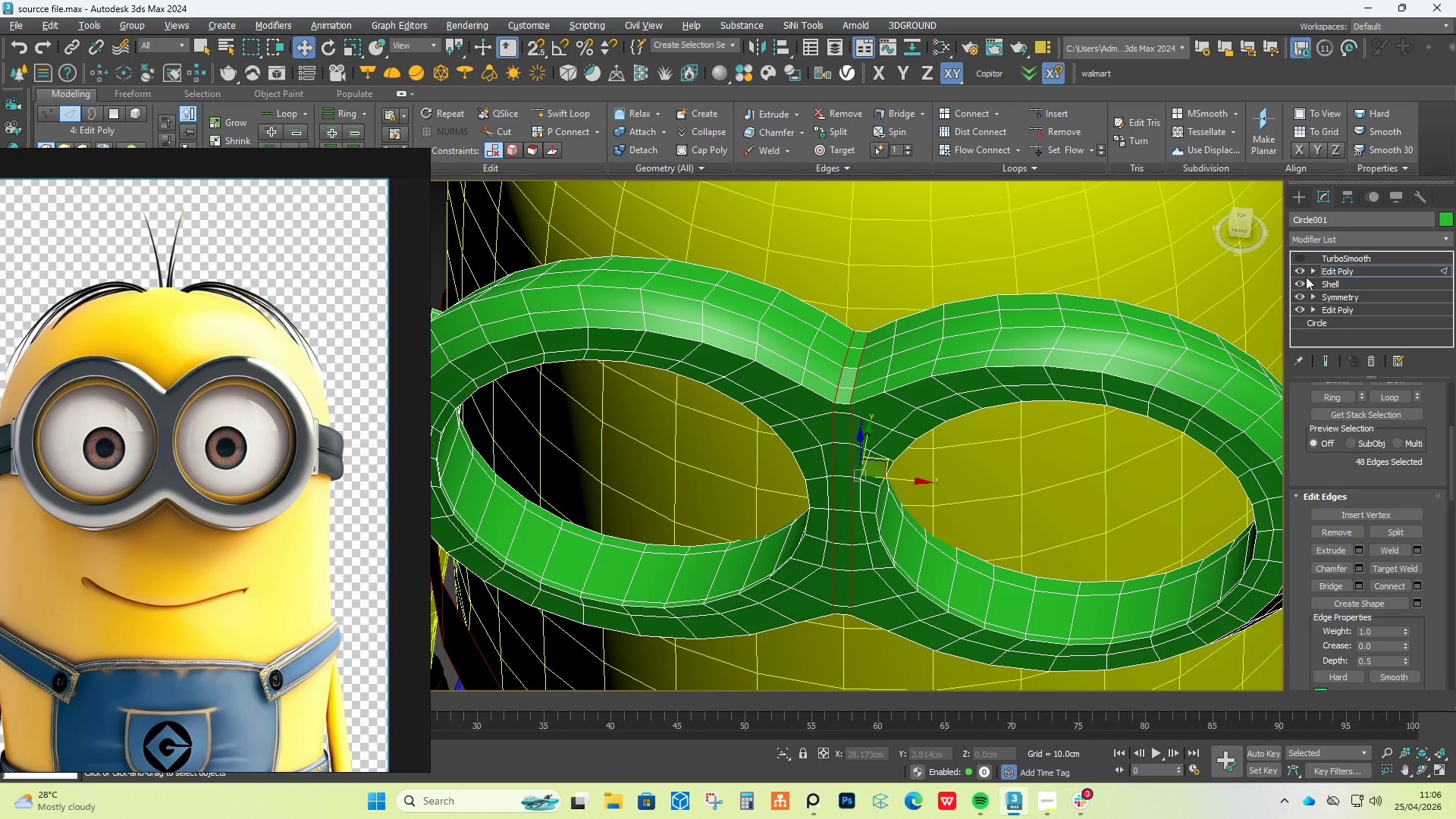 
left_click([1305, 260])
 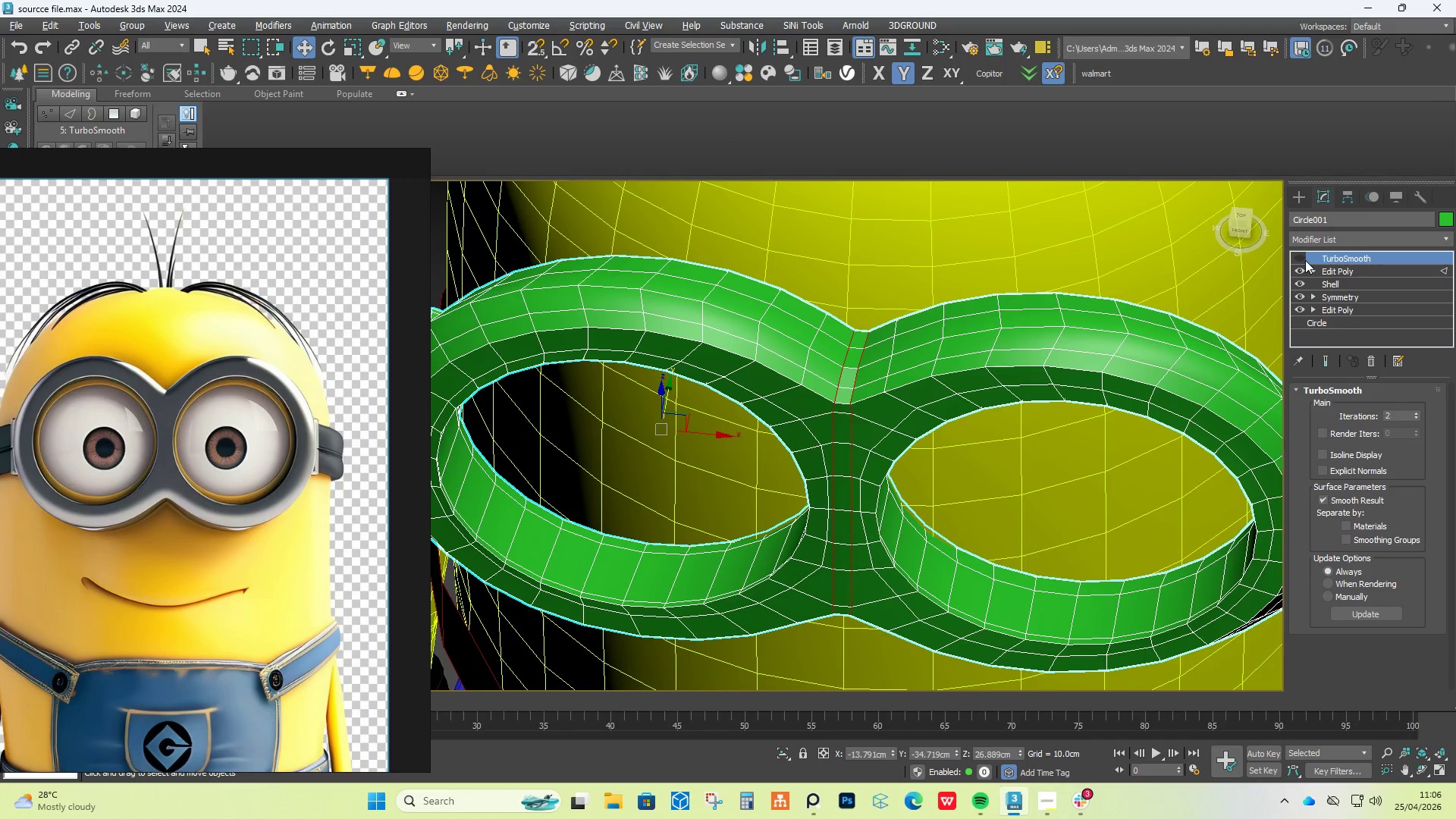 
left_click([1304, 259])
 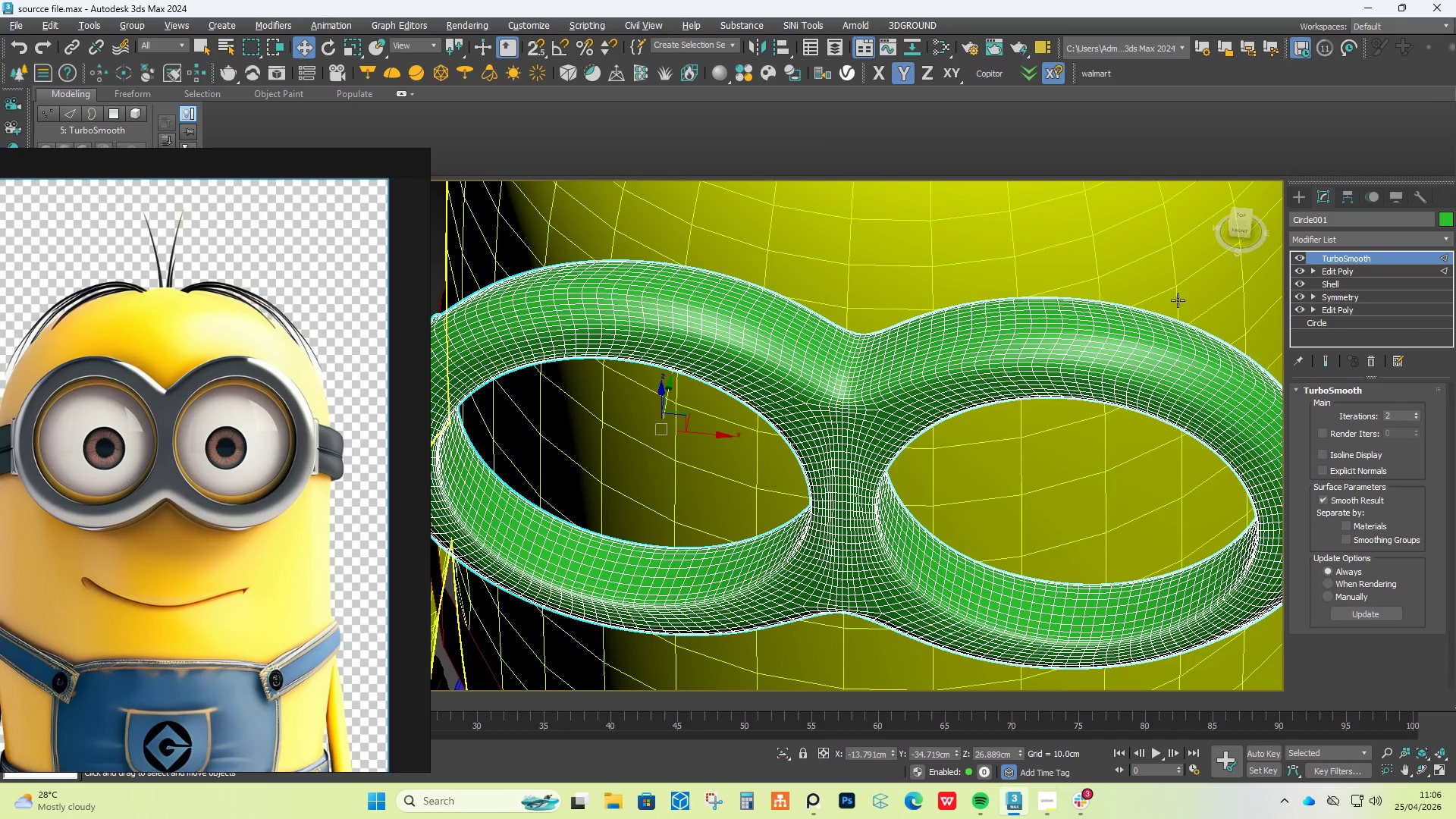 
hold_key(key=AltLeft, duration=0.95)
 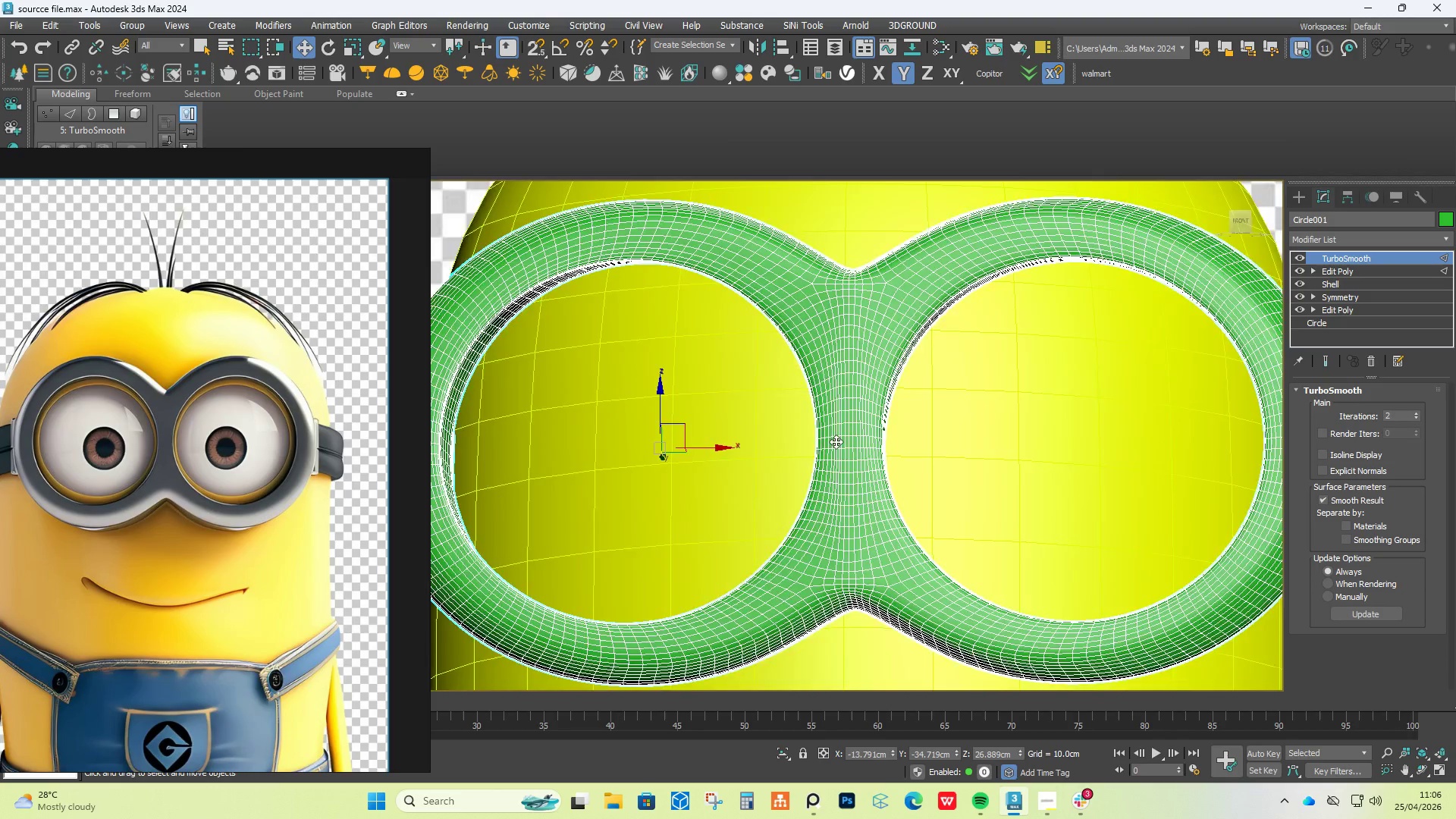 
scroll: coordinate [836, 449], scroll_direction: up, amount: 3.0
 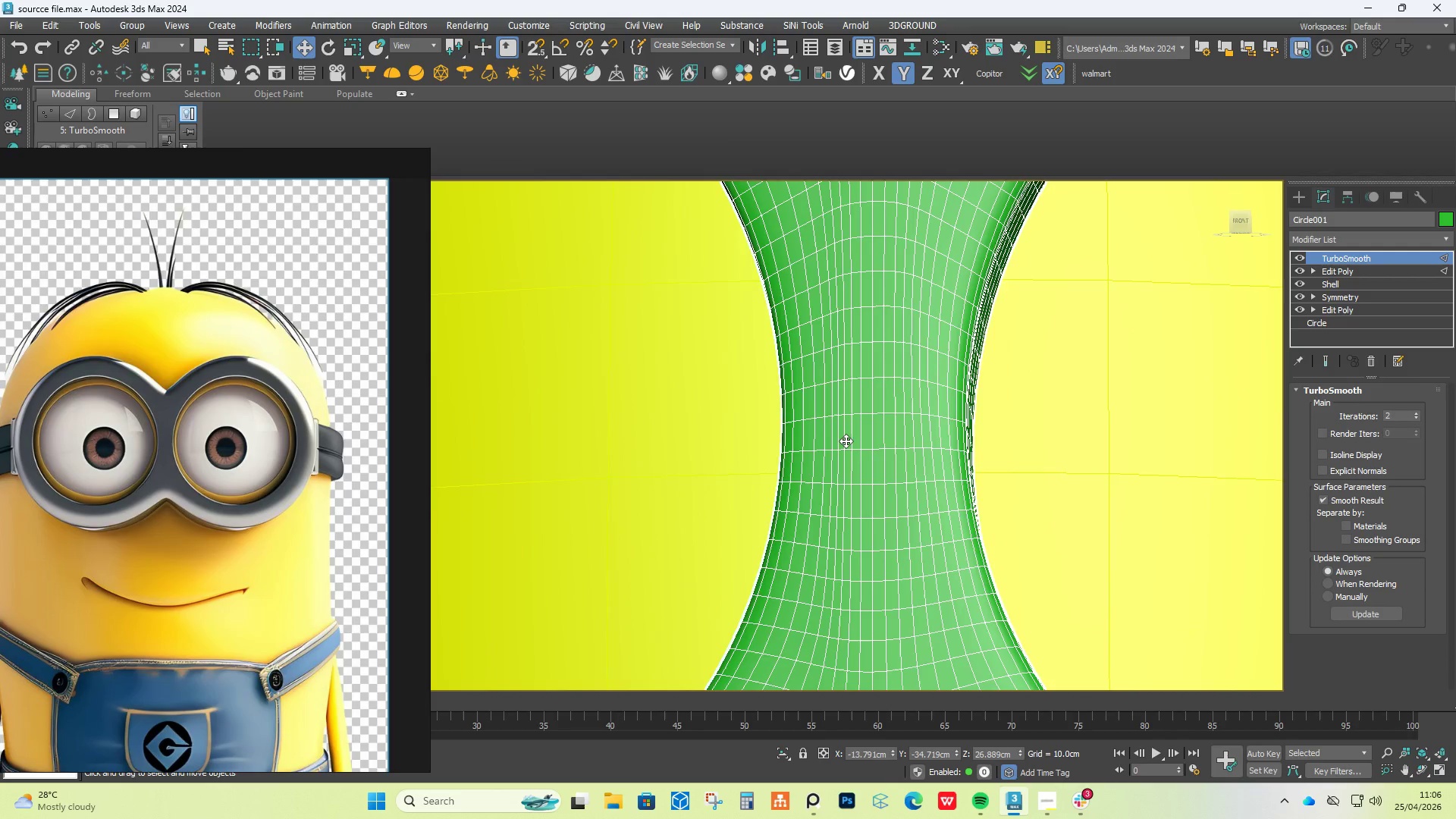 
key(F4)
 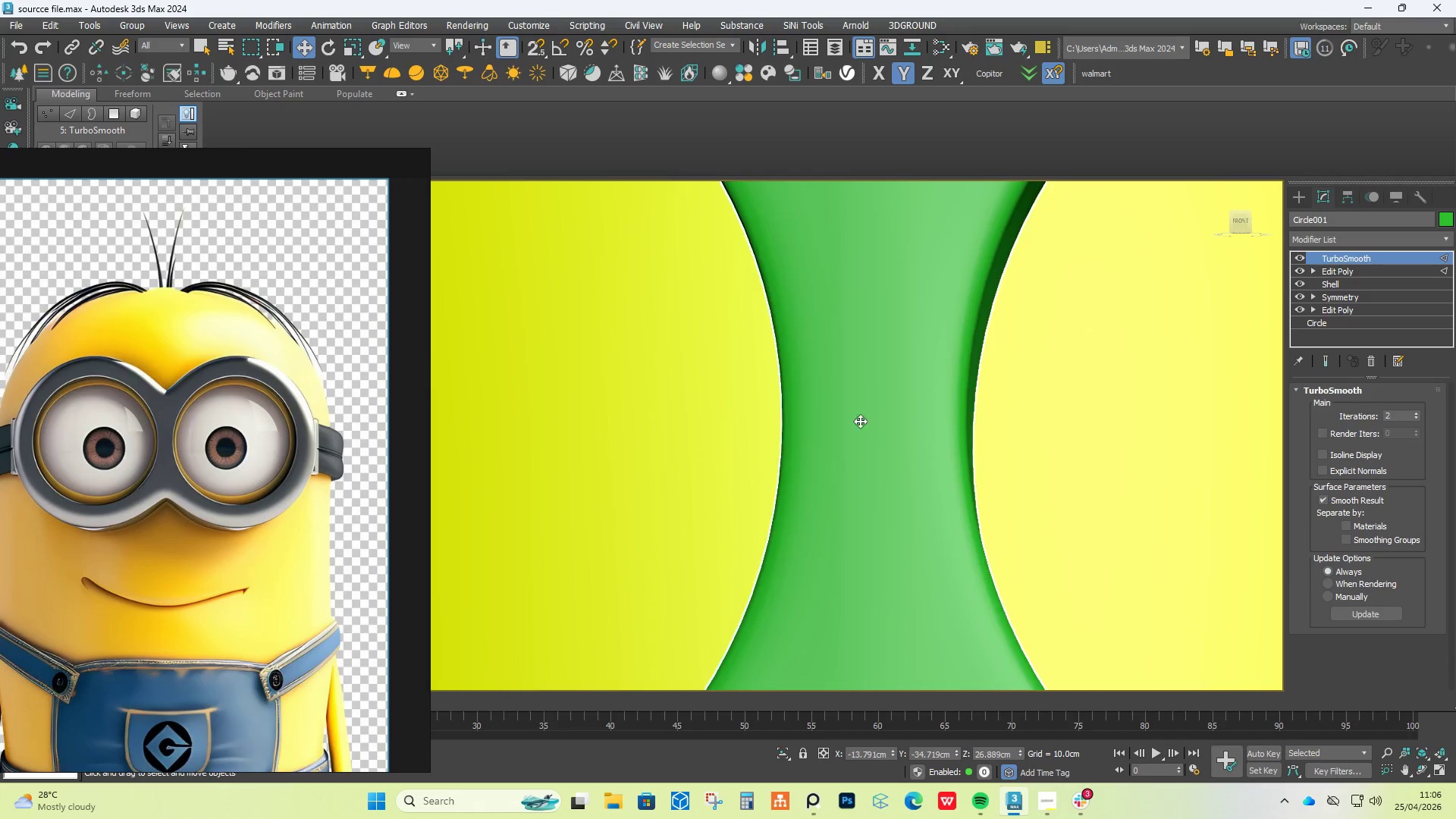 
hold_key(key=AltLeft, duration=1.05)
 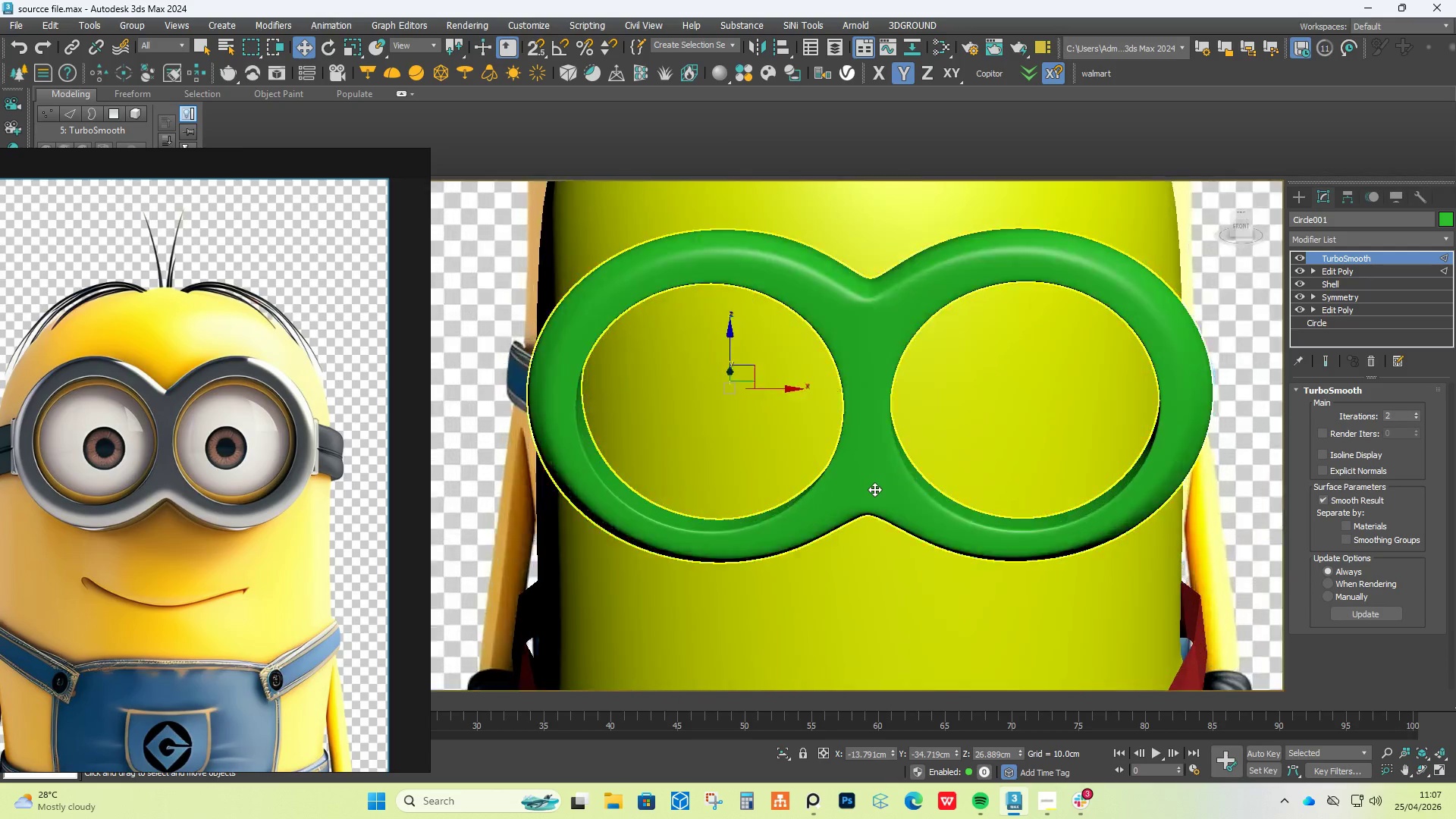 
scroll: coordinate [865, 412], scroll_direction: down, amount: 6.0
 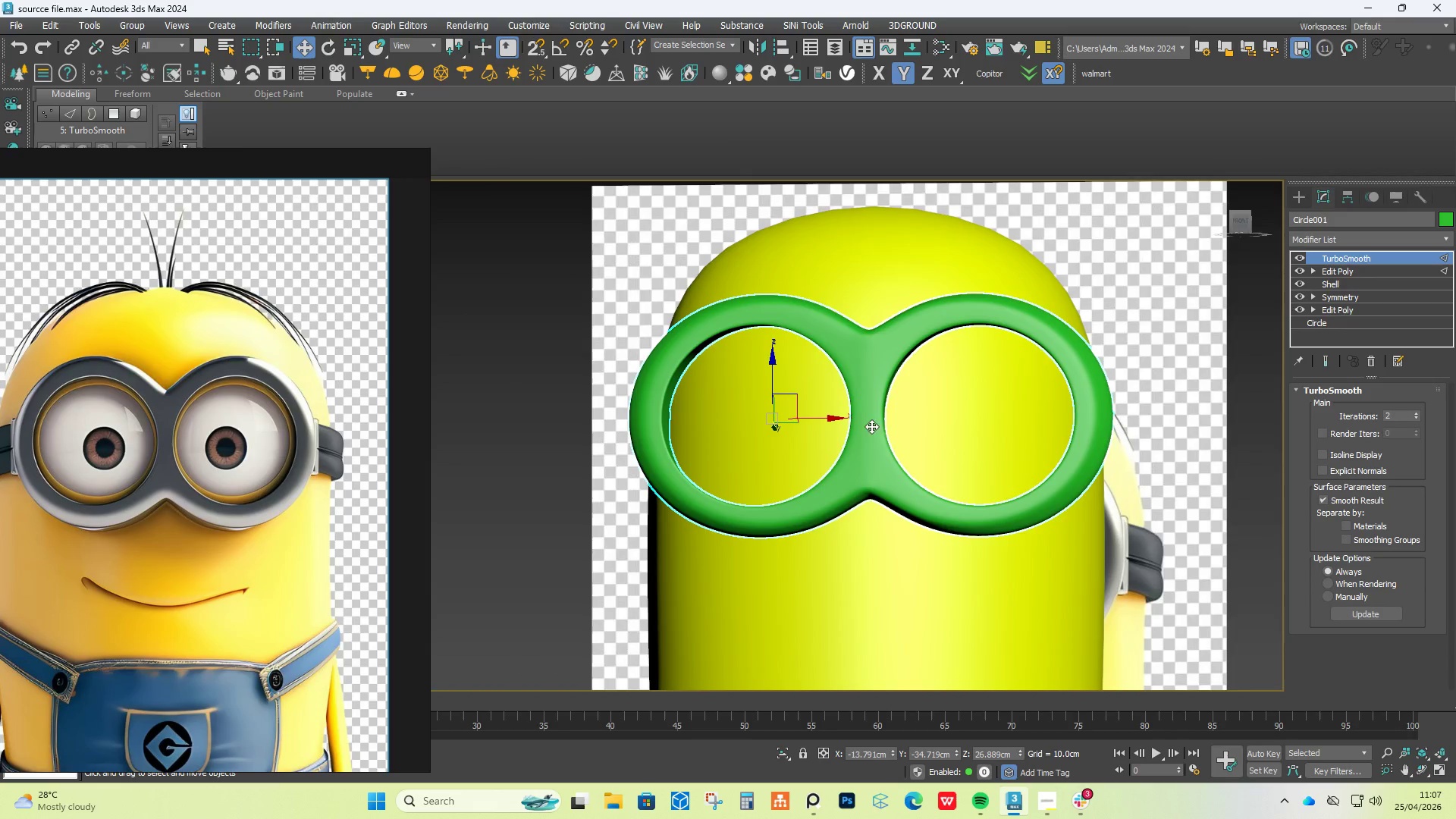 
scroll: coordinate [874, 489], scroll_direction: up, amount: 2.0
 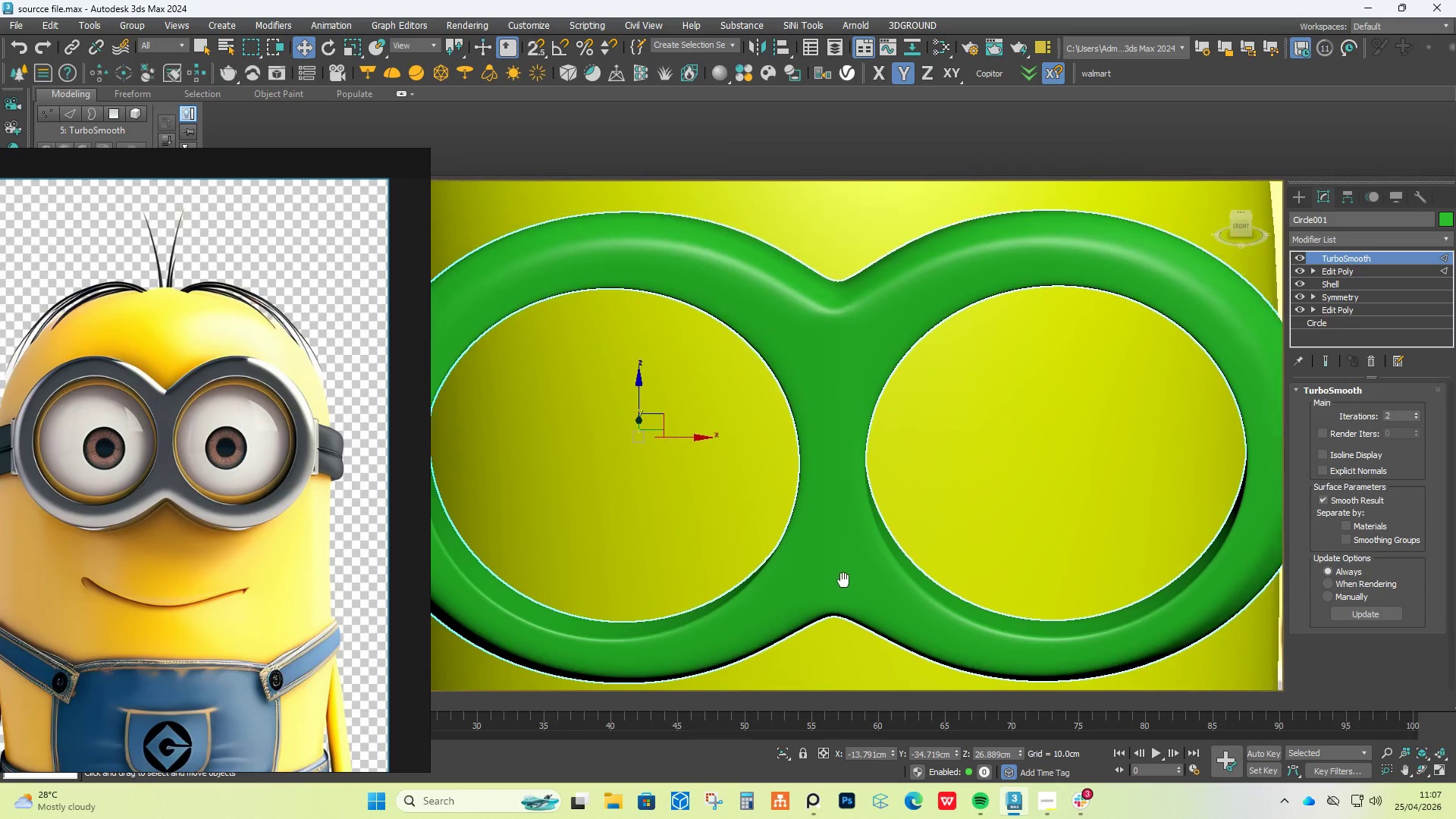 
key(Control+Z)
 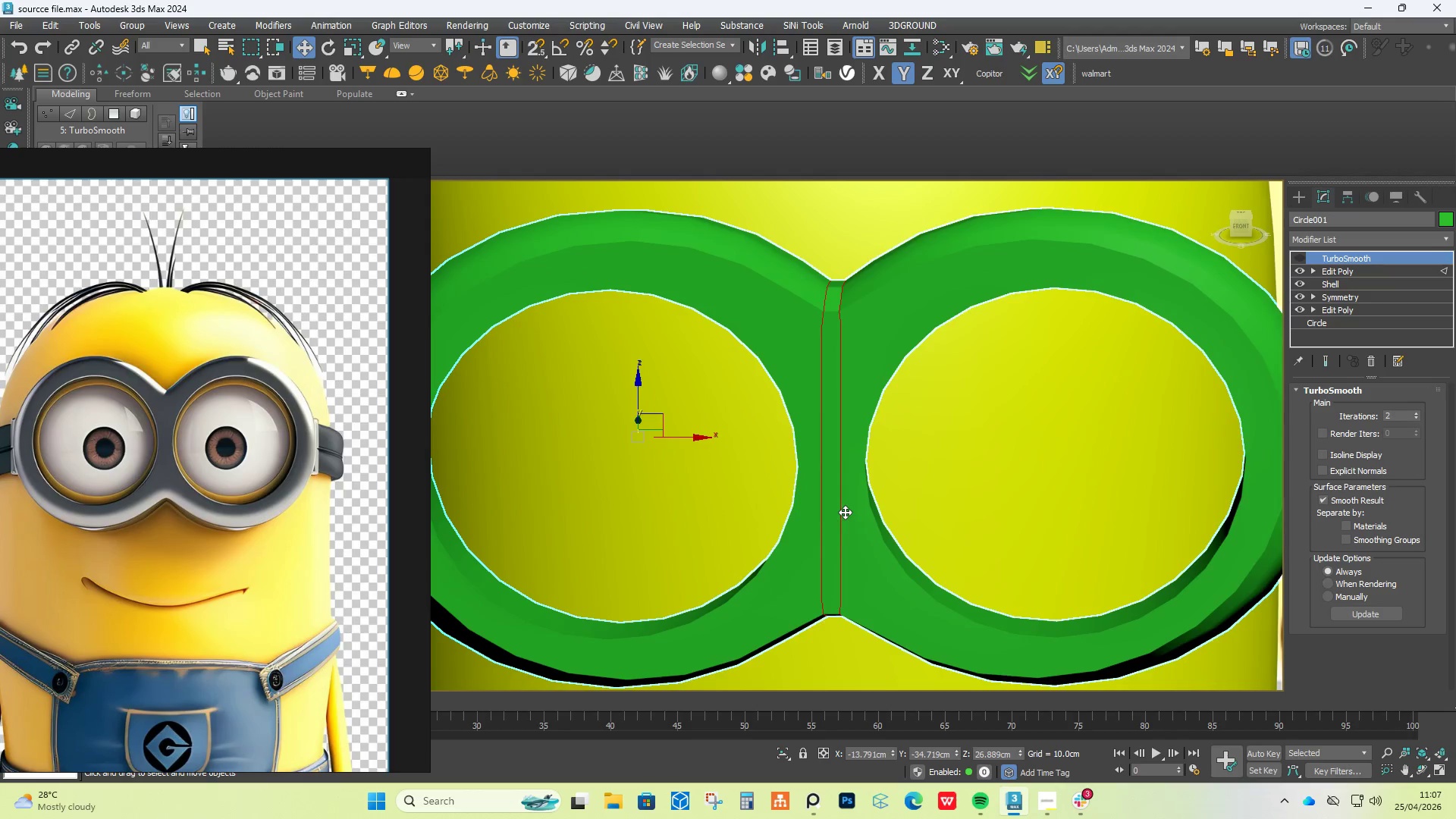 
key(Control+Z)
 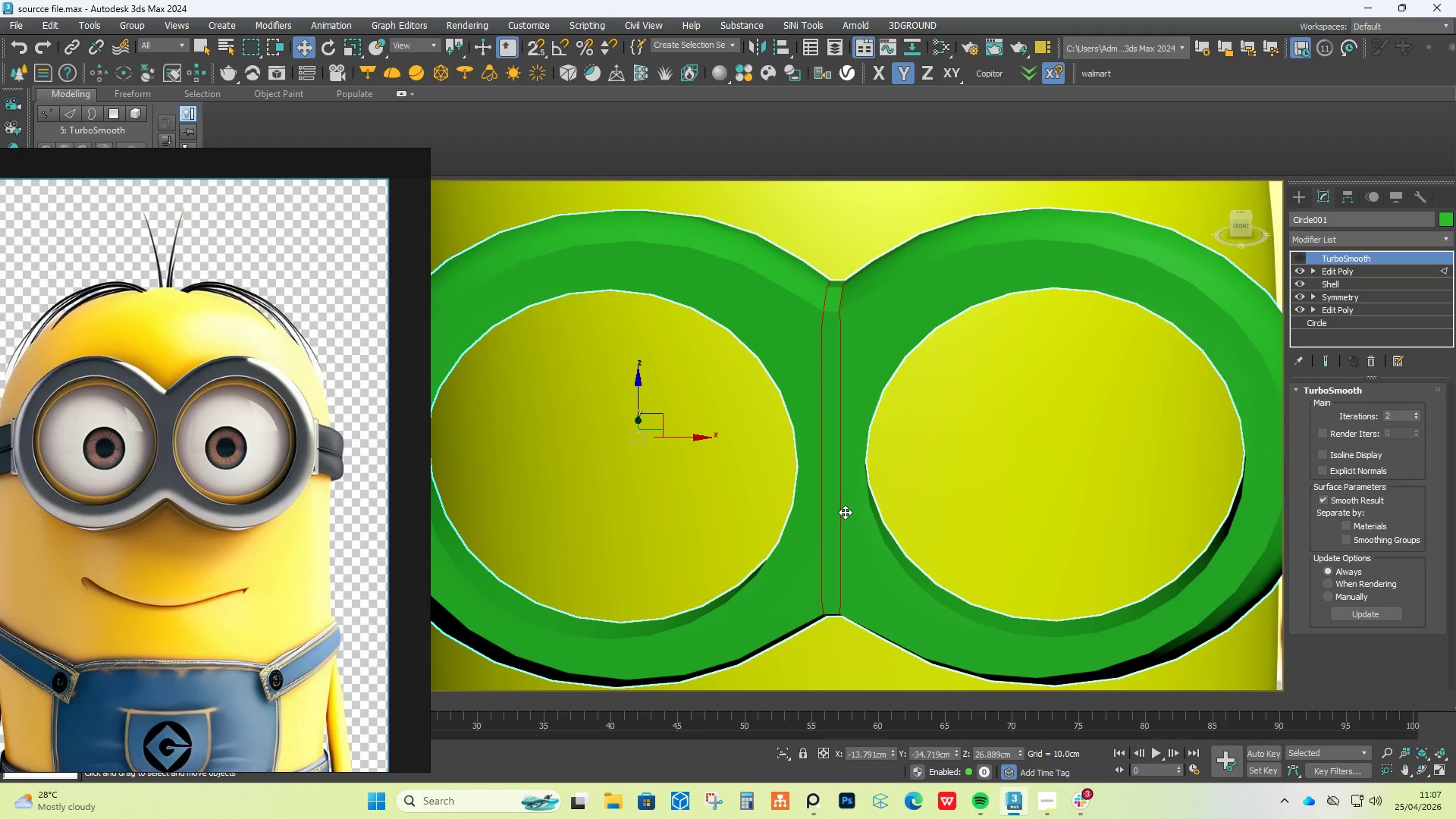 
key(Control+Z)
 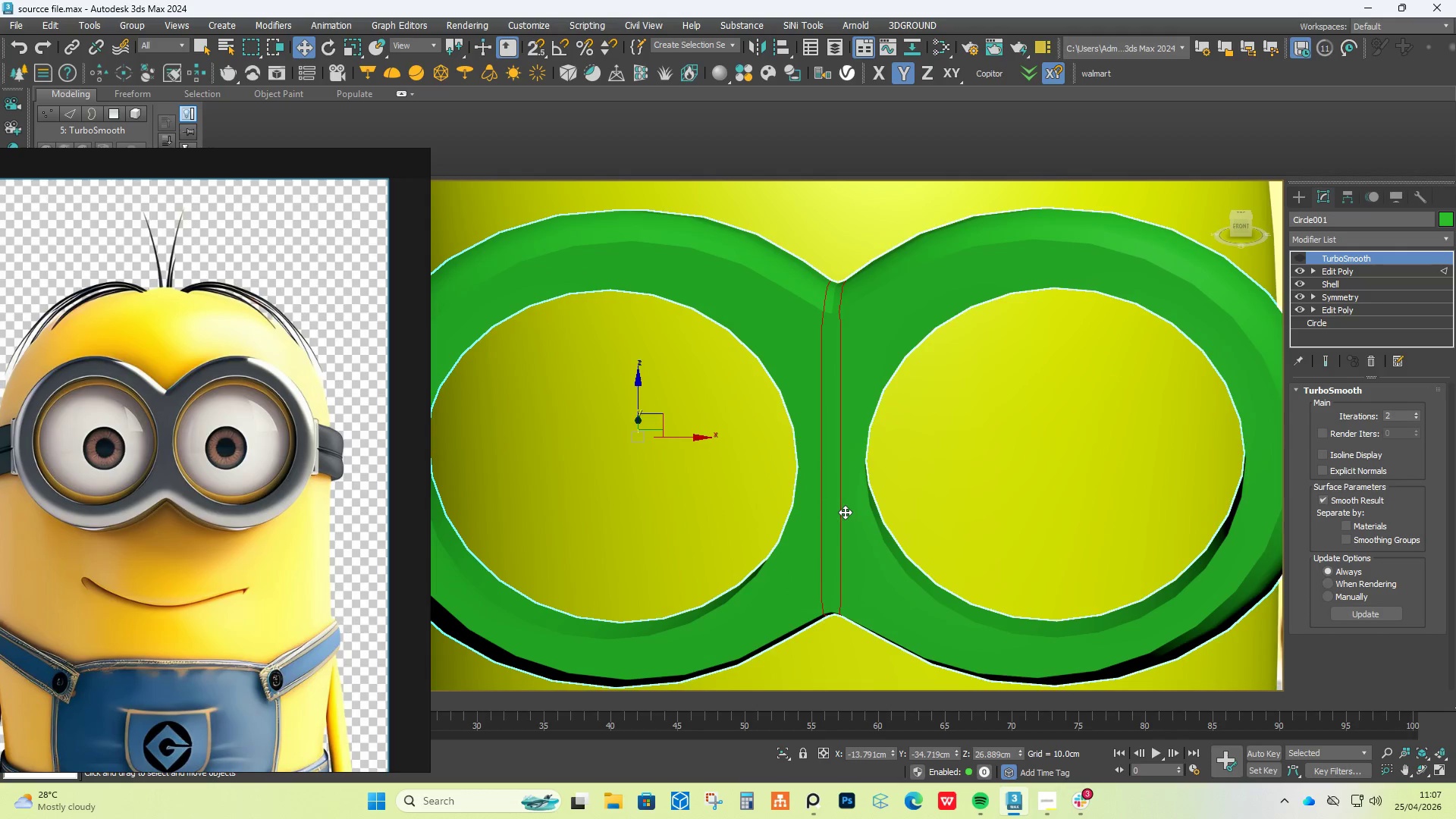 
key(Control+Z)
 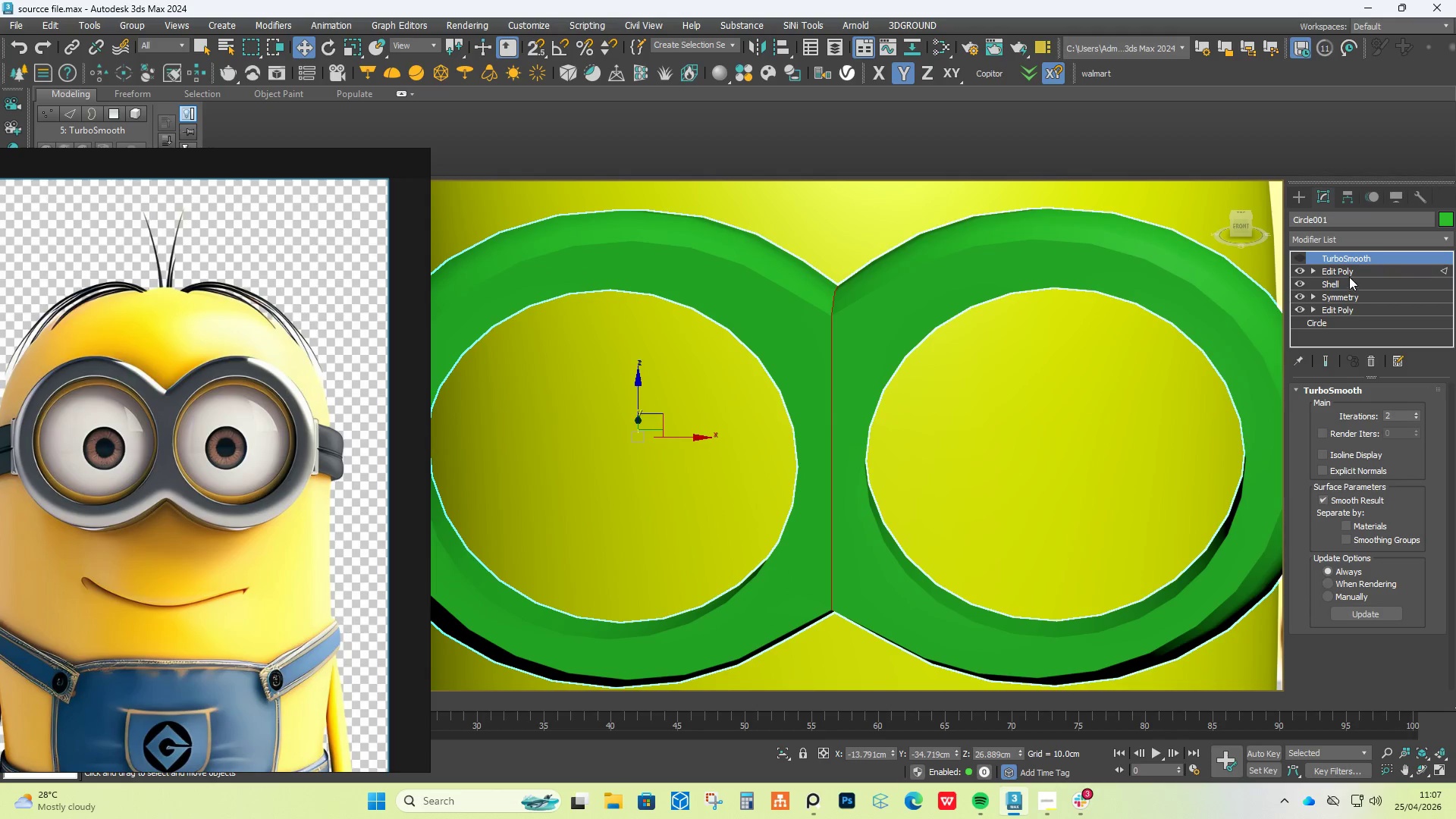 
key(F4)
 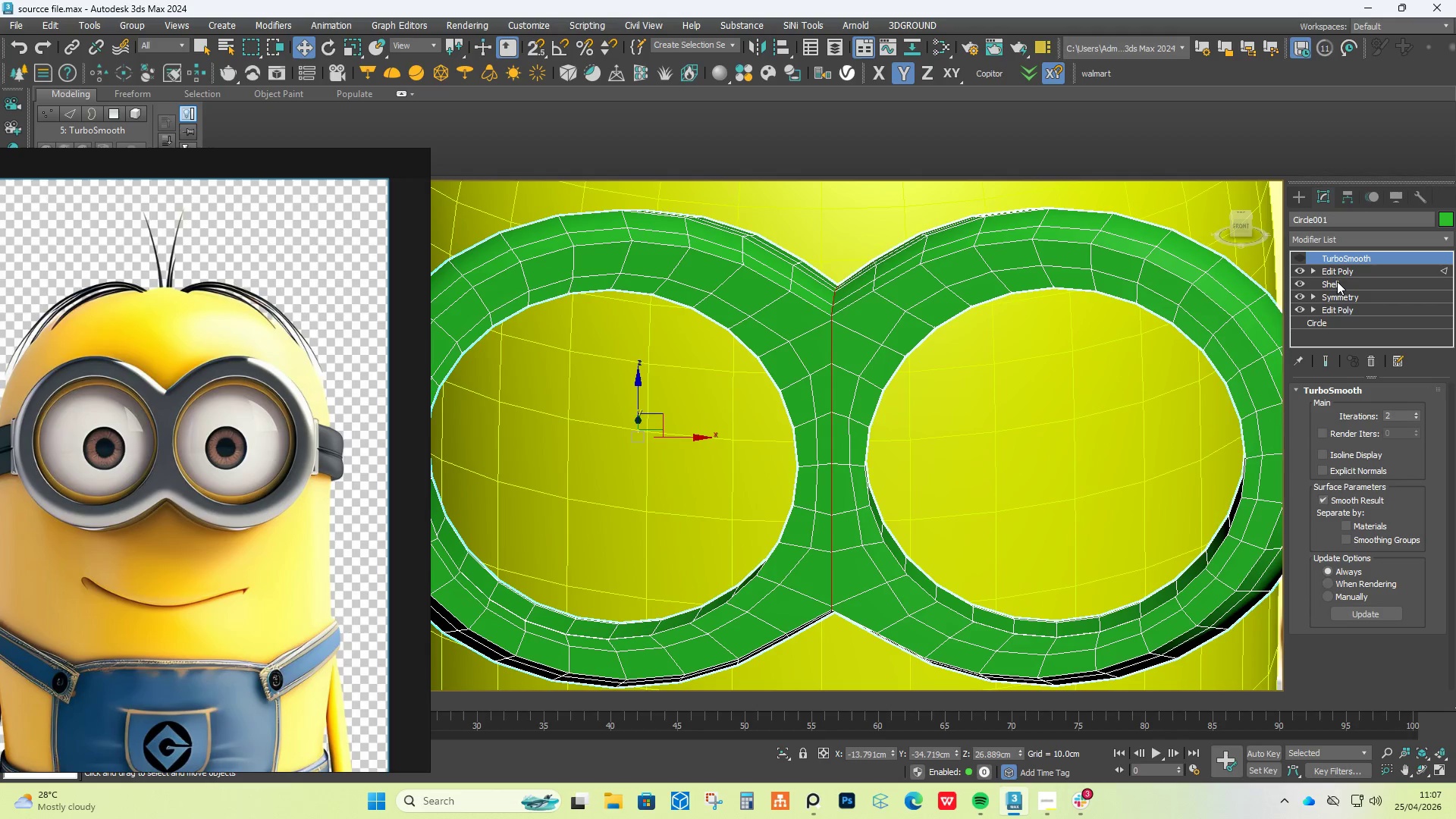 
left_click([1341, 278])
 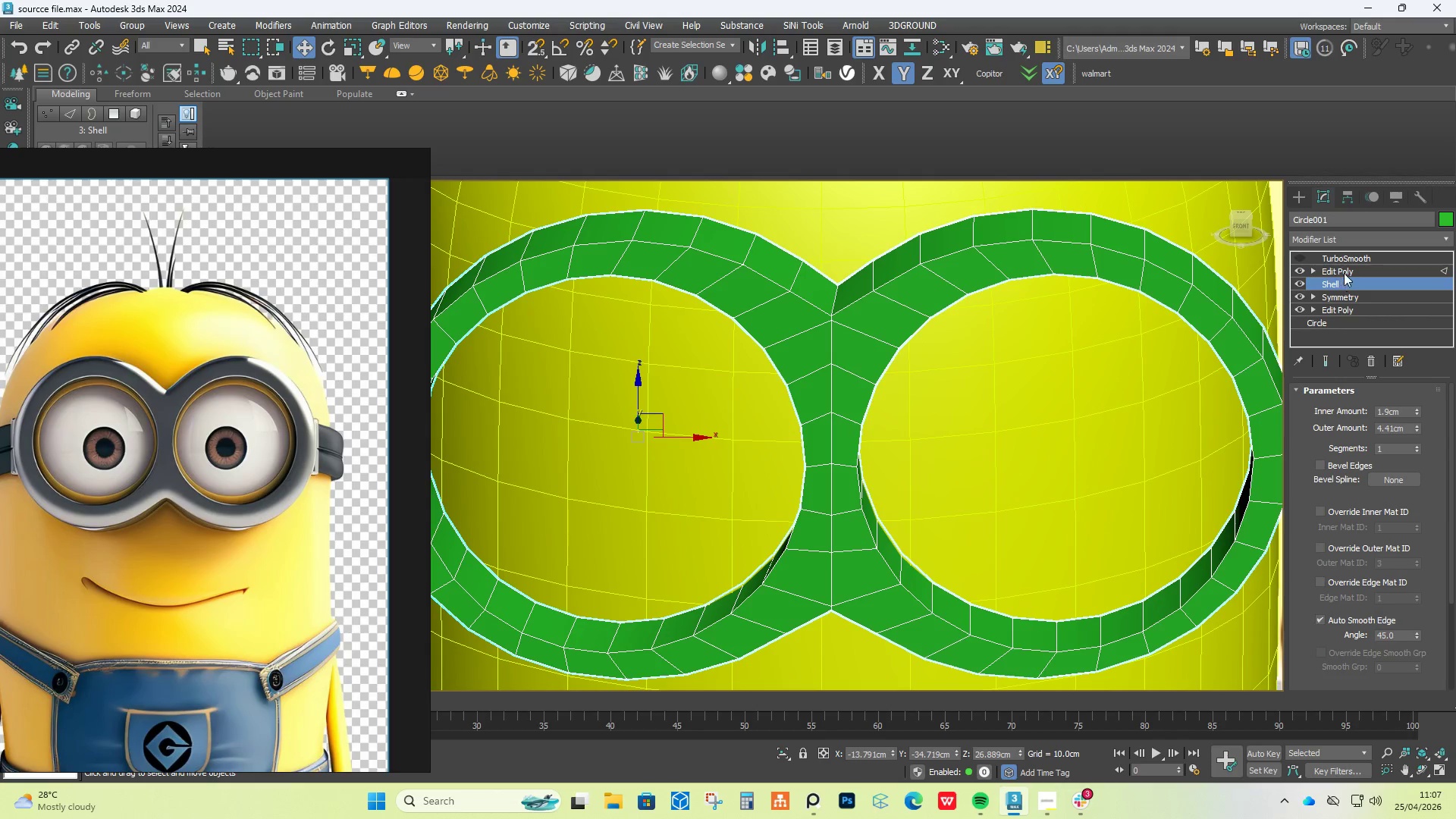 
left_click([1348, 269])
 